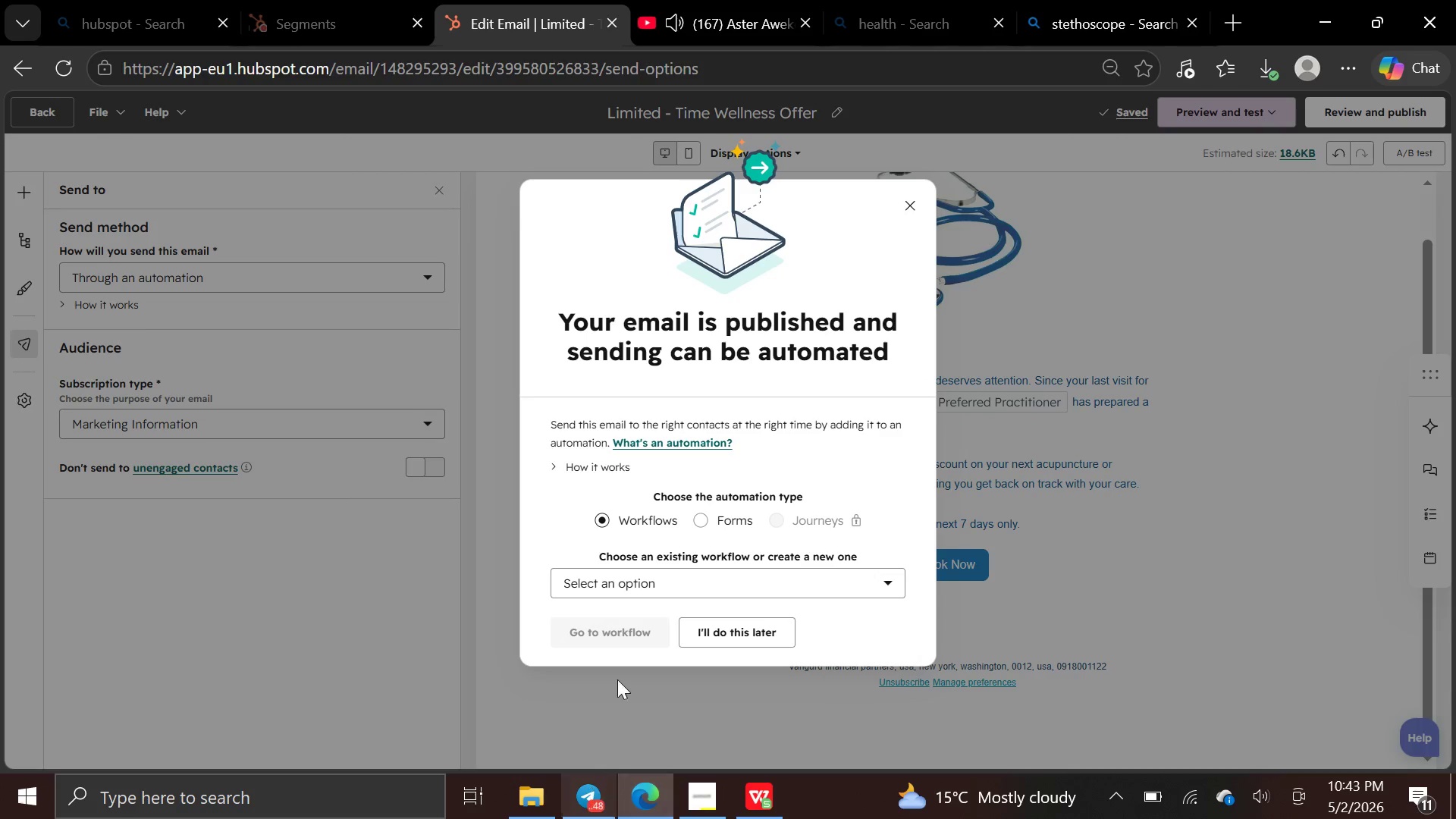 
wait(7.36)
 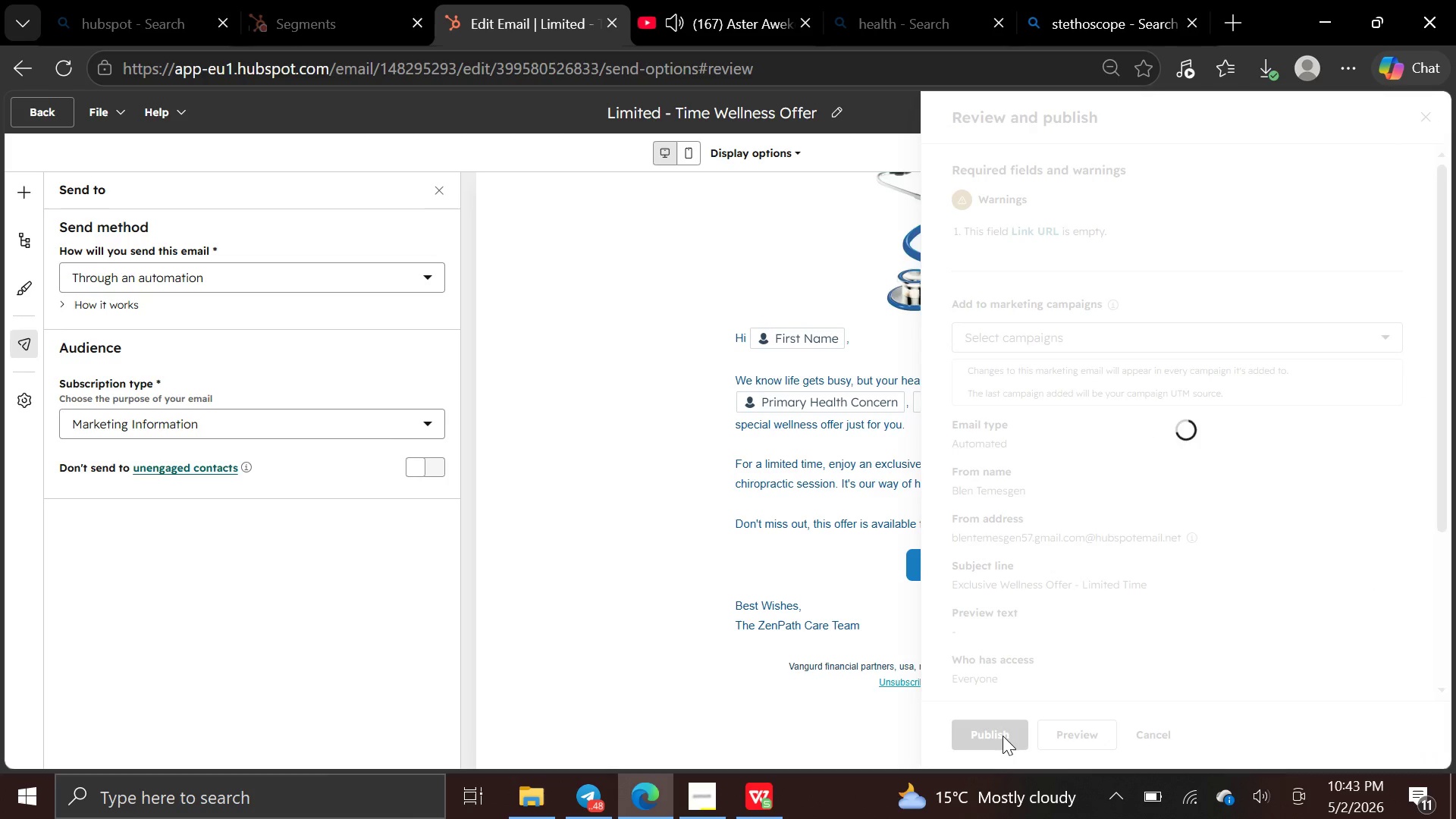 
left_click([711, 630])
 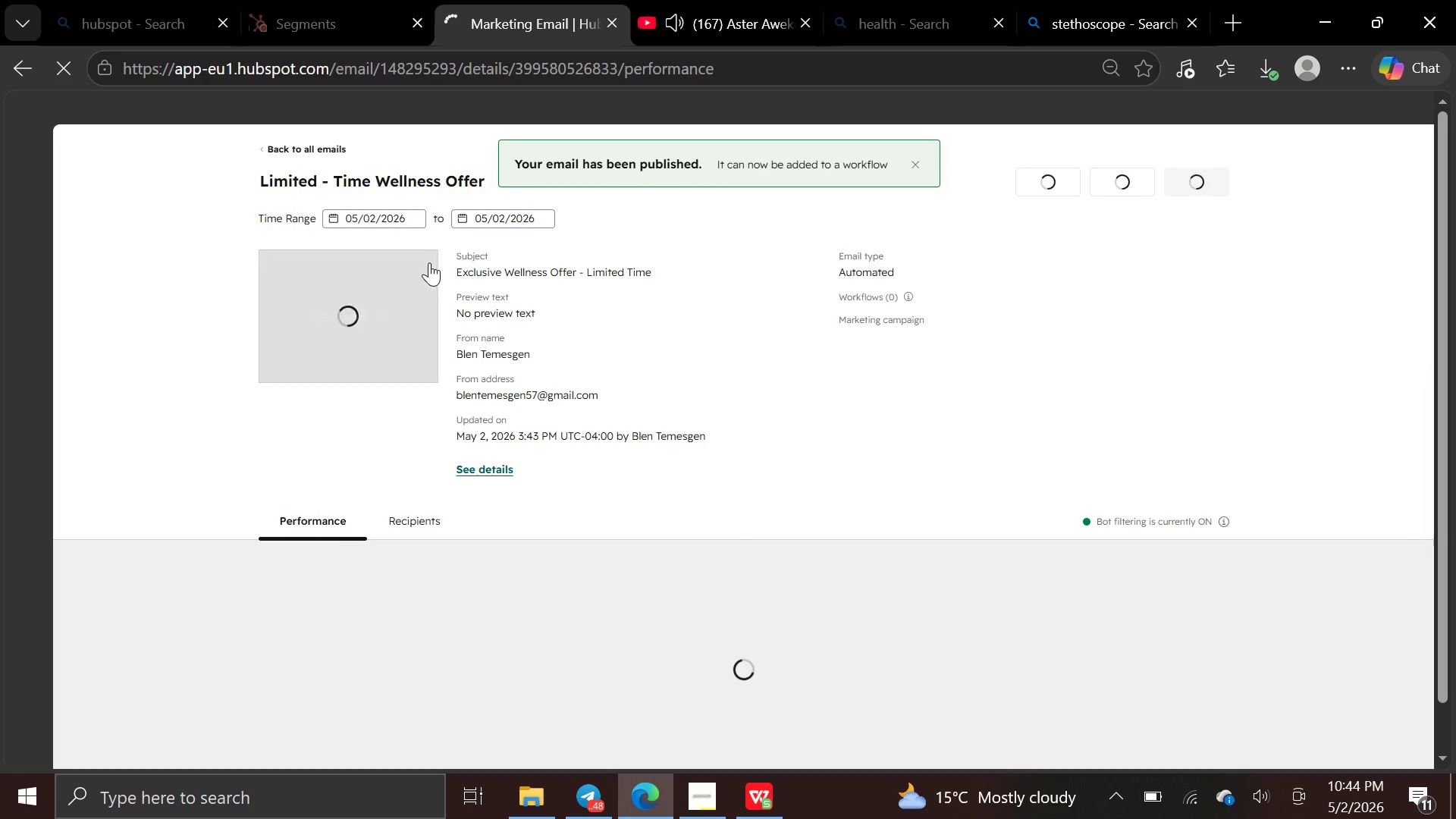 
left_click([334, 154])
 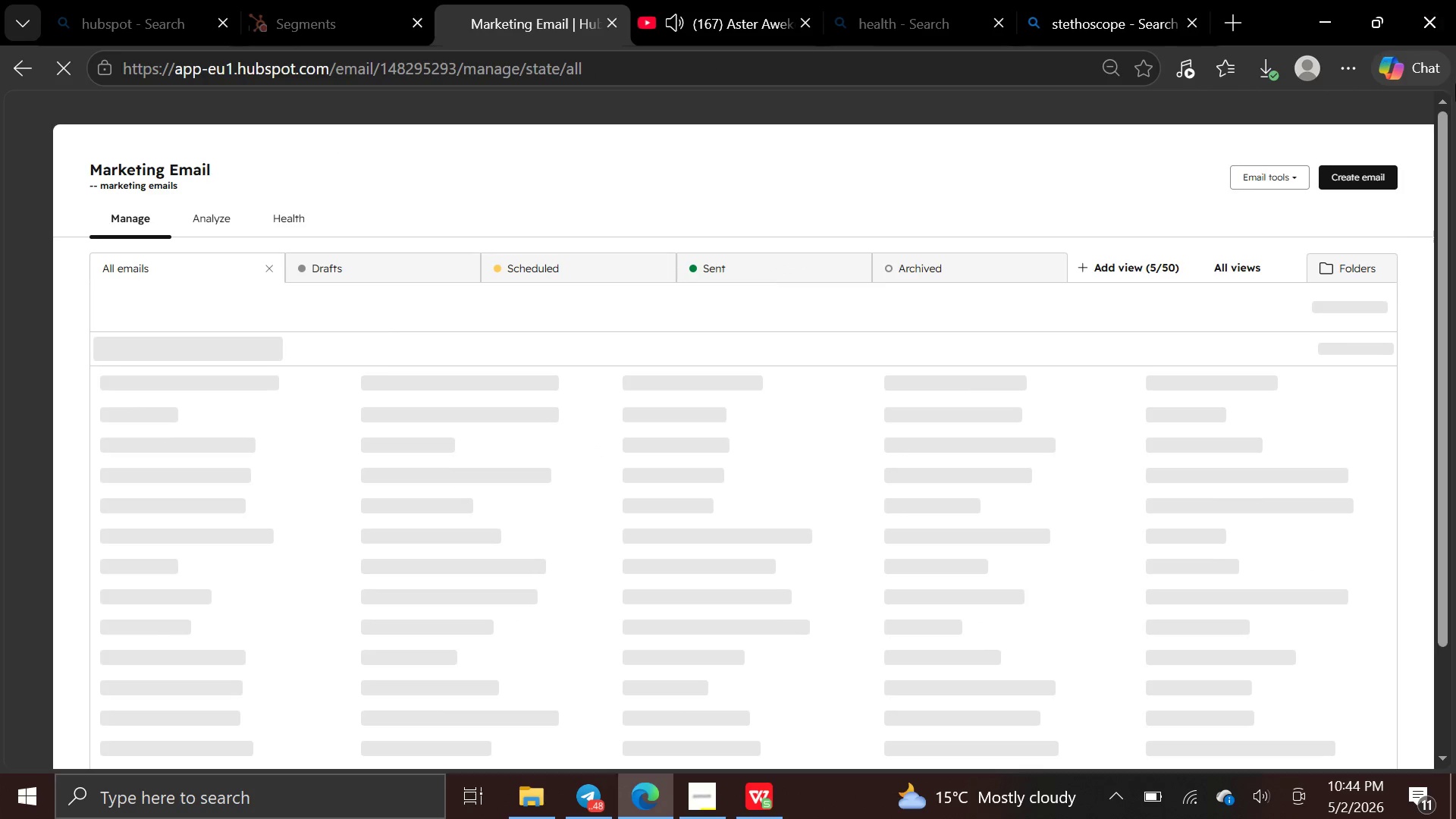 
wait(6.14)
 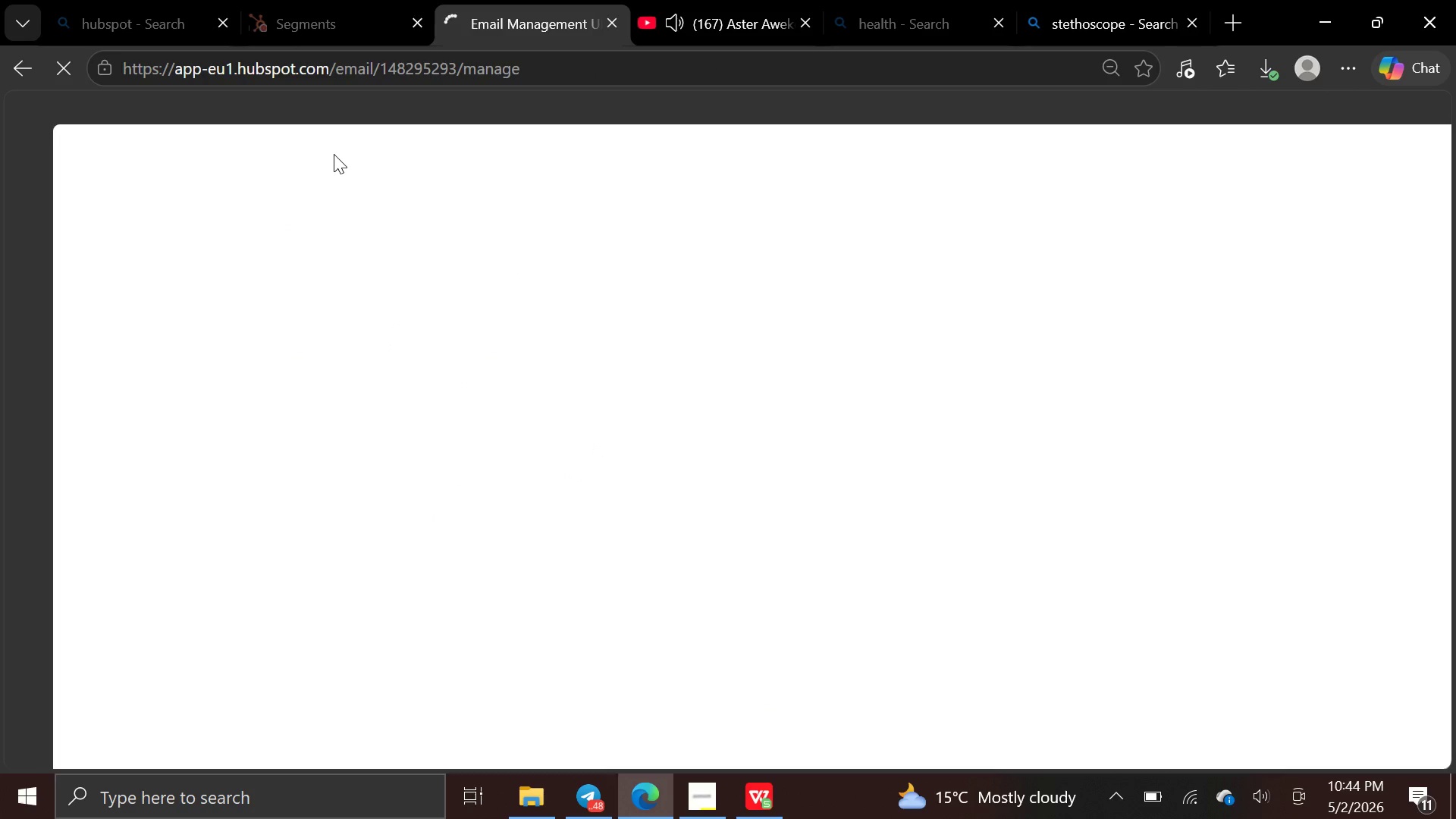 
left_click([1358, 182])
 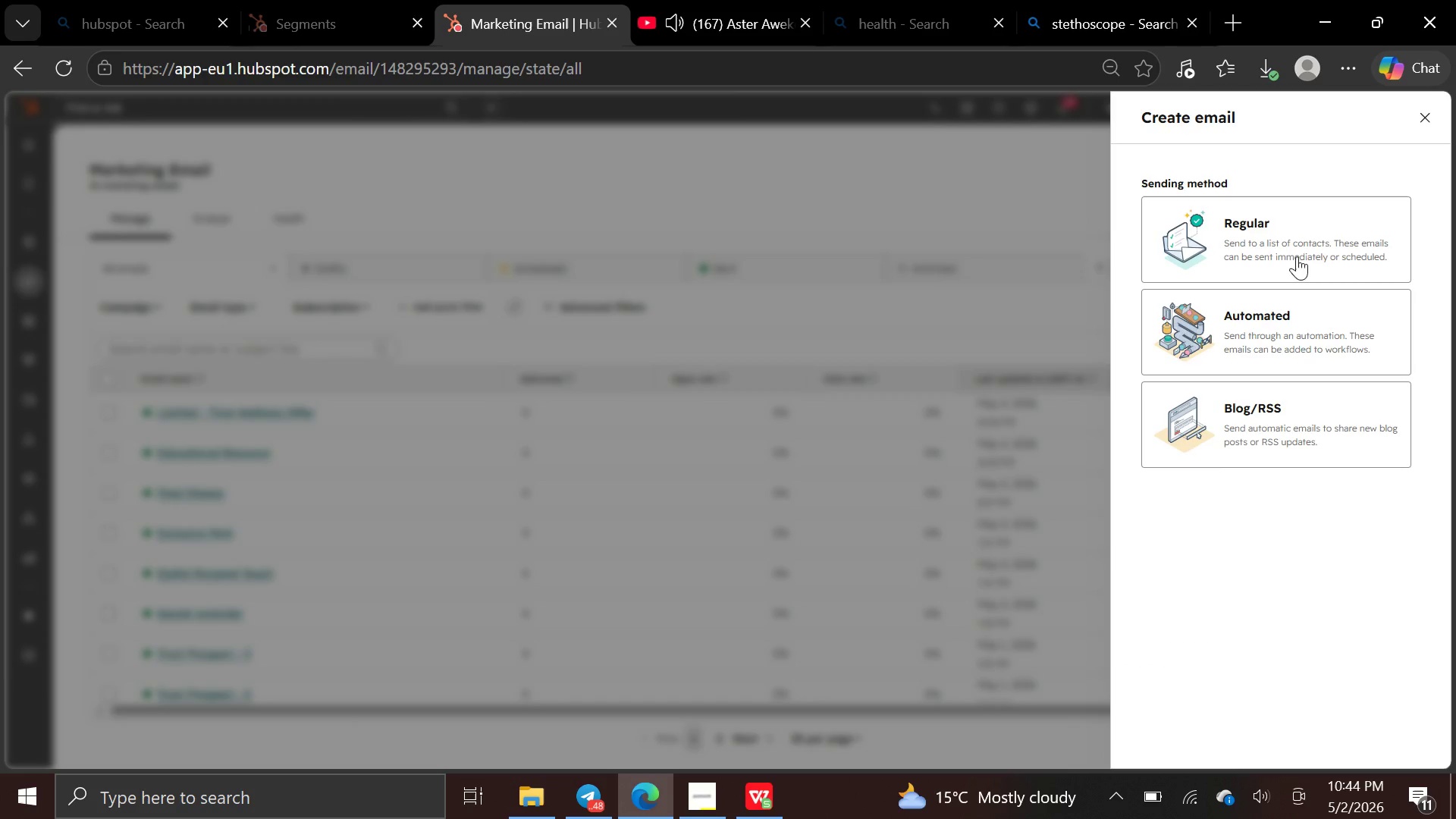 
left_click([1289, 323])
 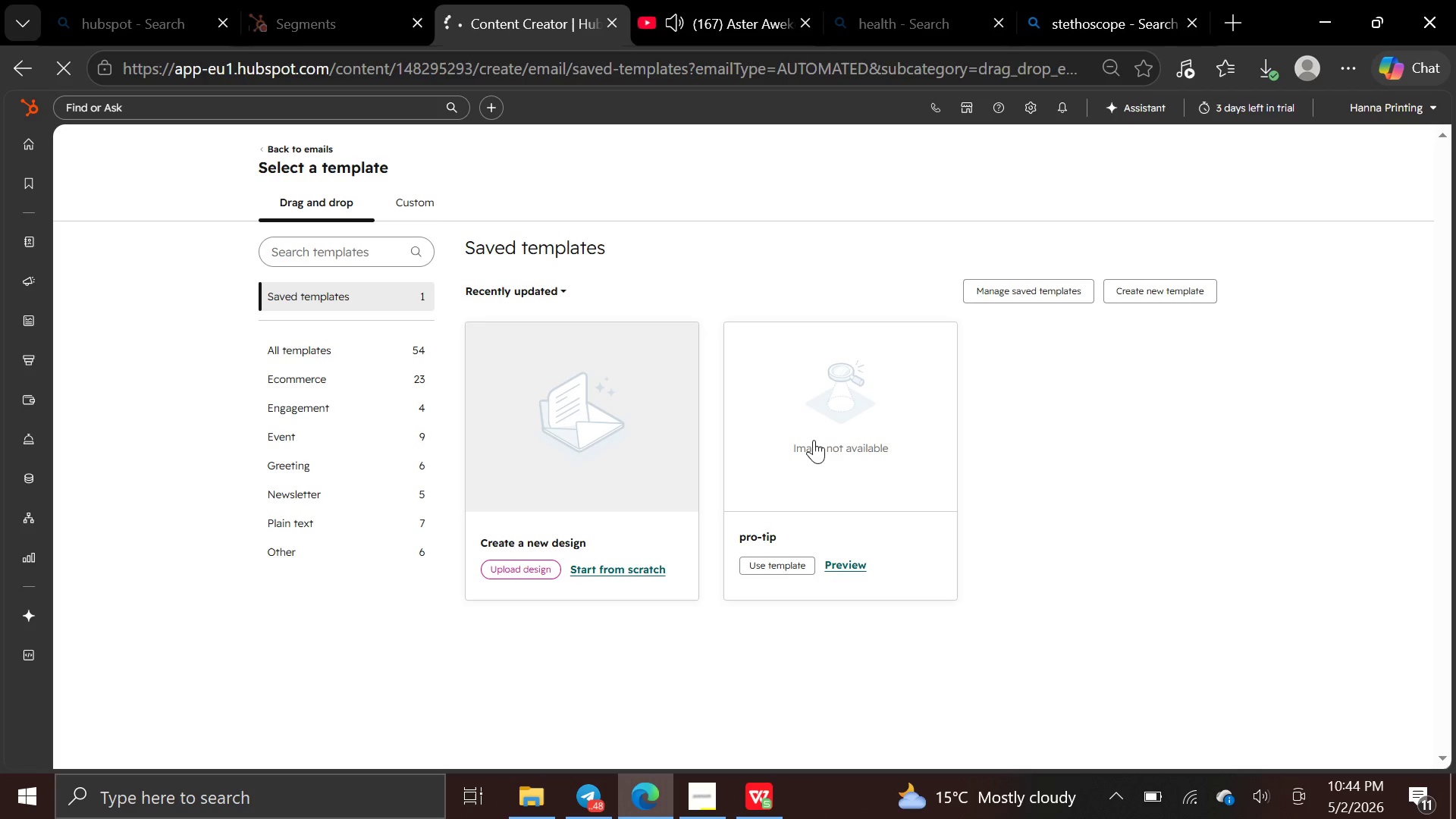 
left_click([618, 562])
 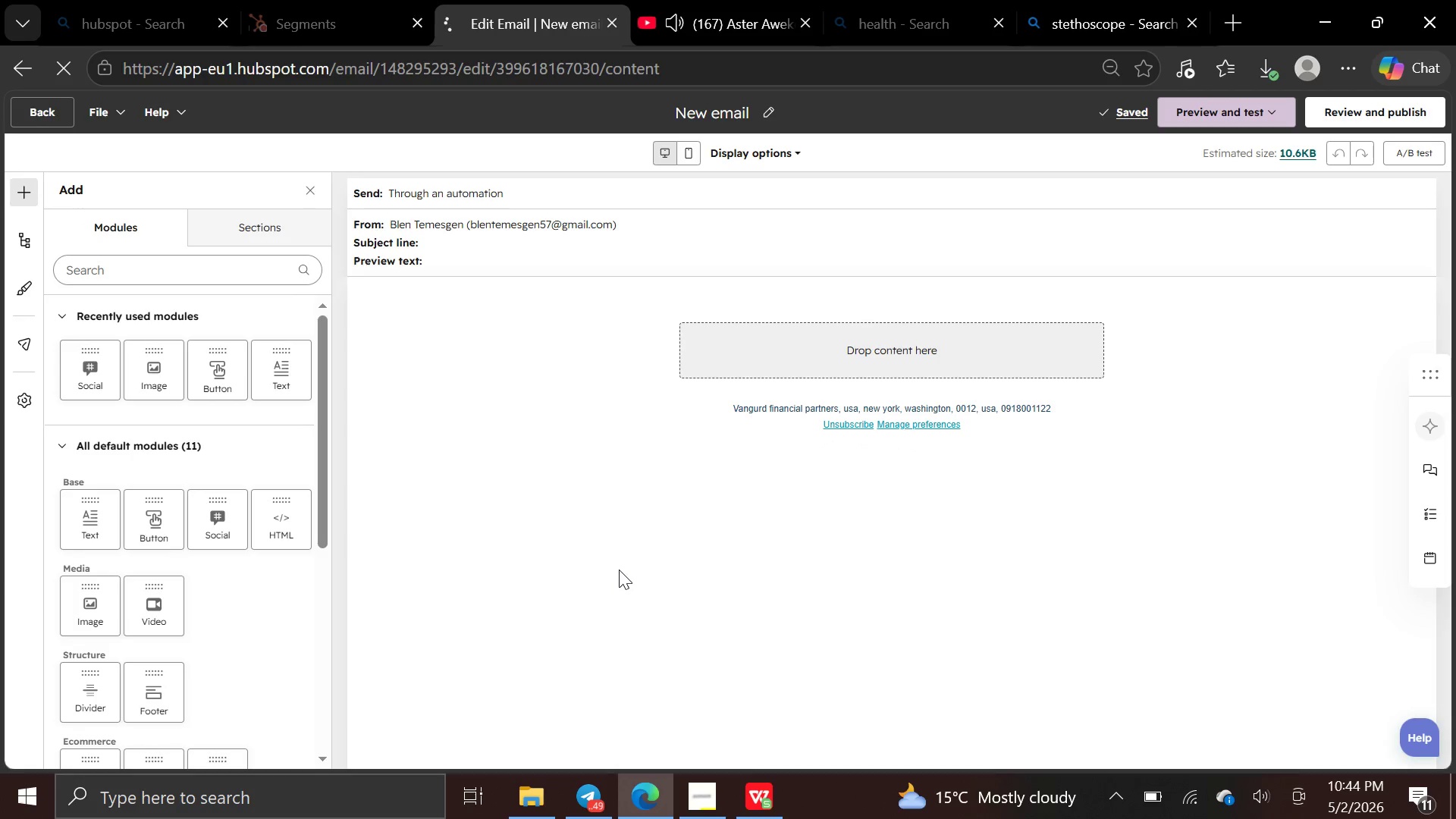 
wait(7.58)
 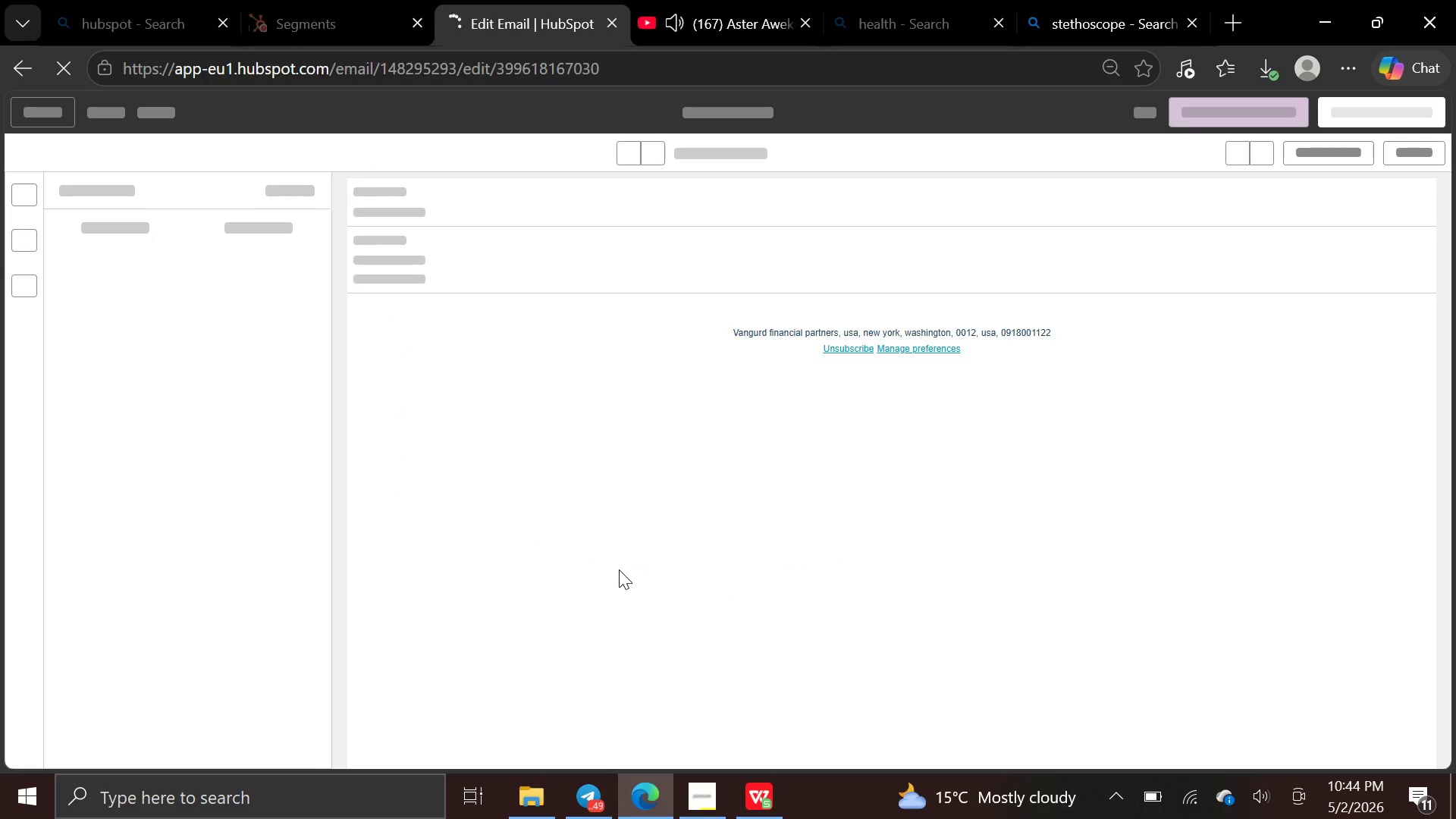 
left_click([630, 244])
 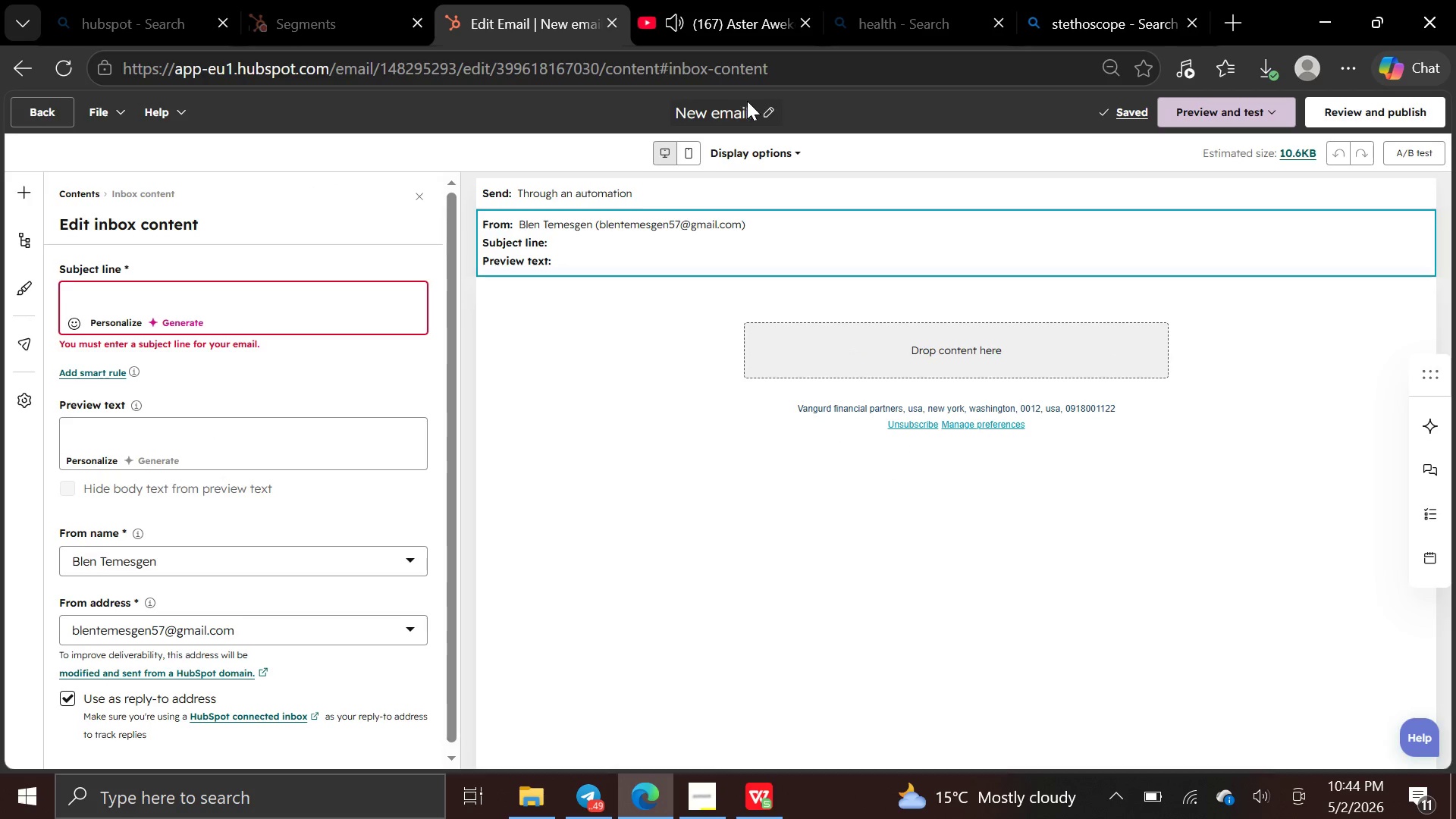 
left_click([766, 111])
 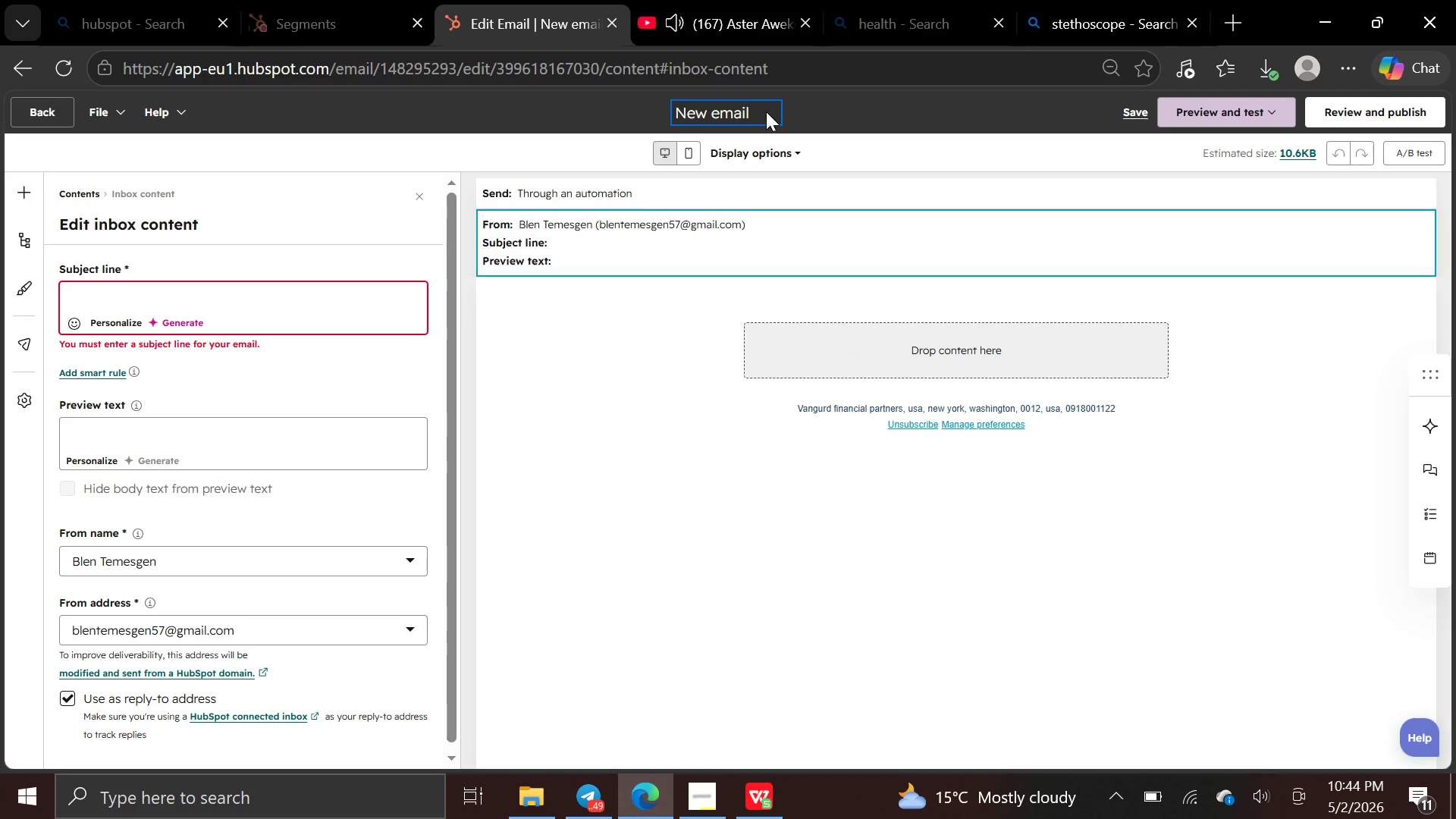 
hold_key(key=Backspace, duration=1.11)
 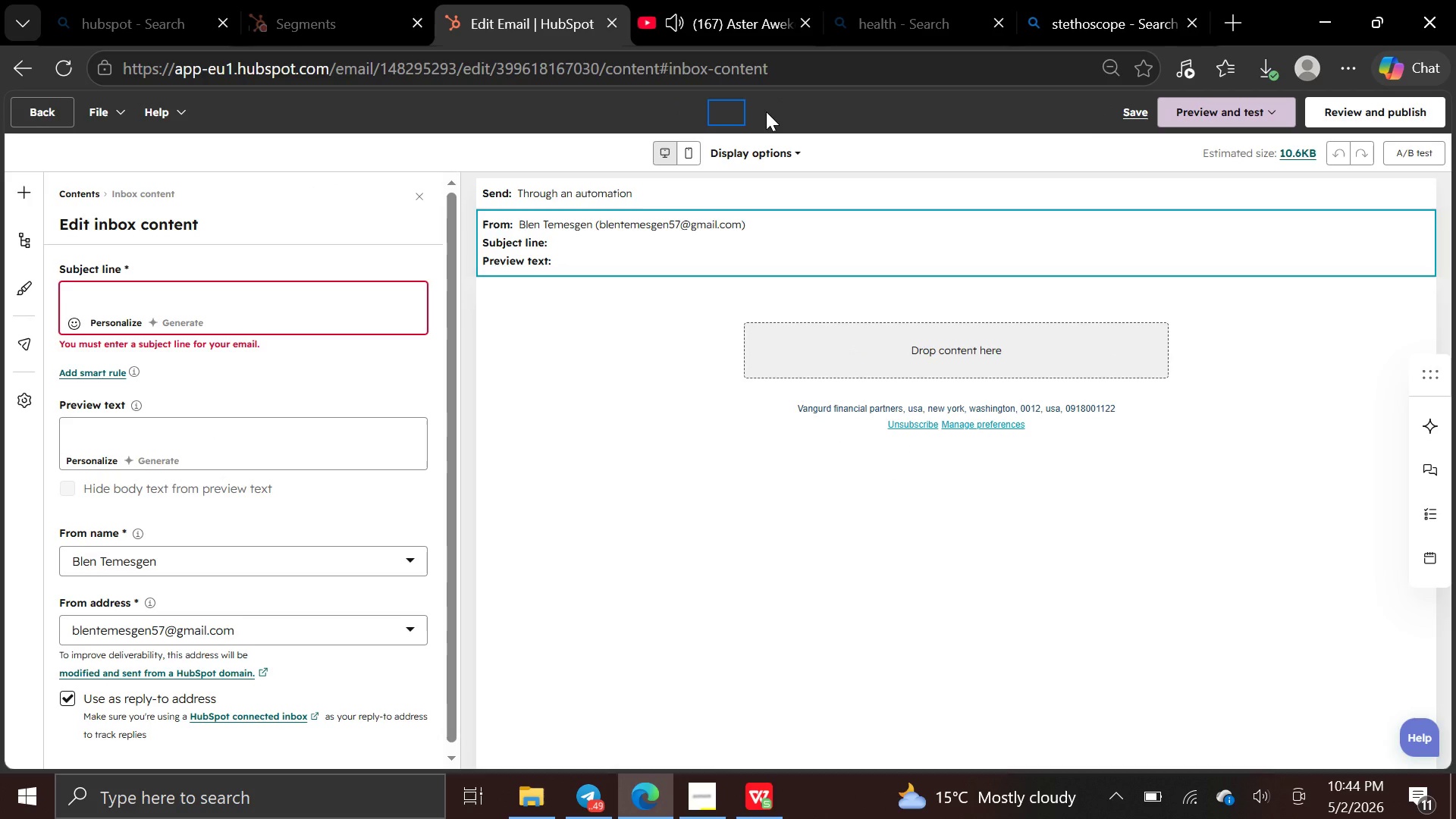 
type(Urgent/Last Chance)
 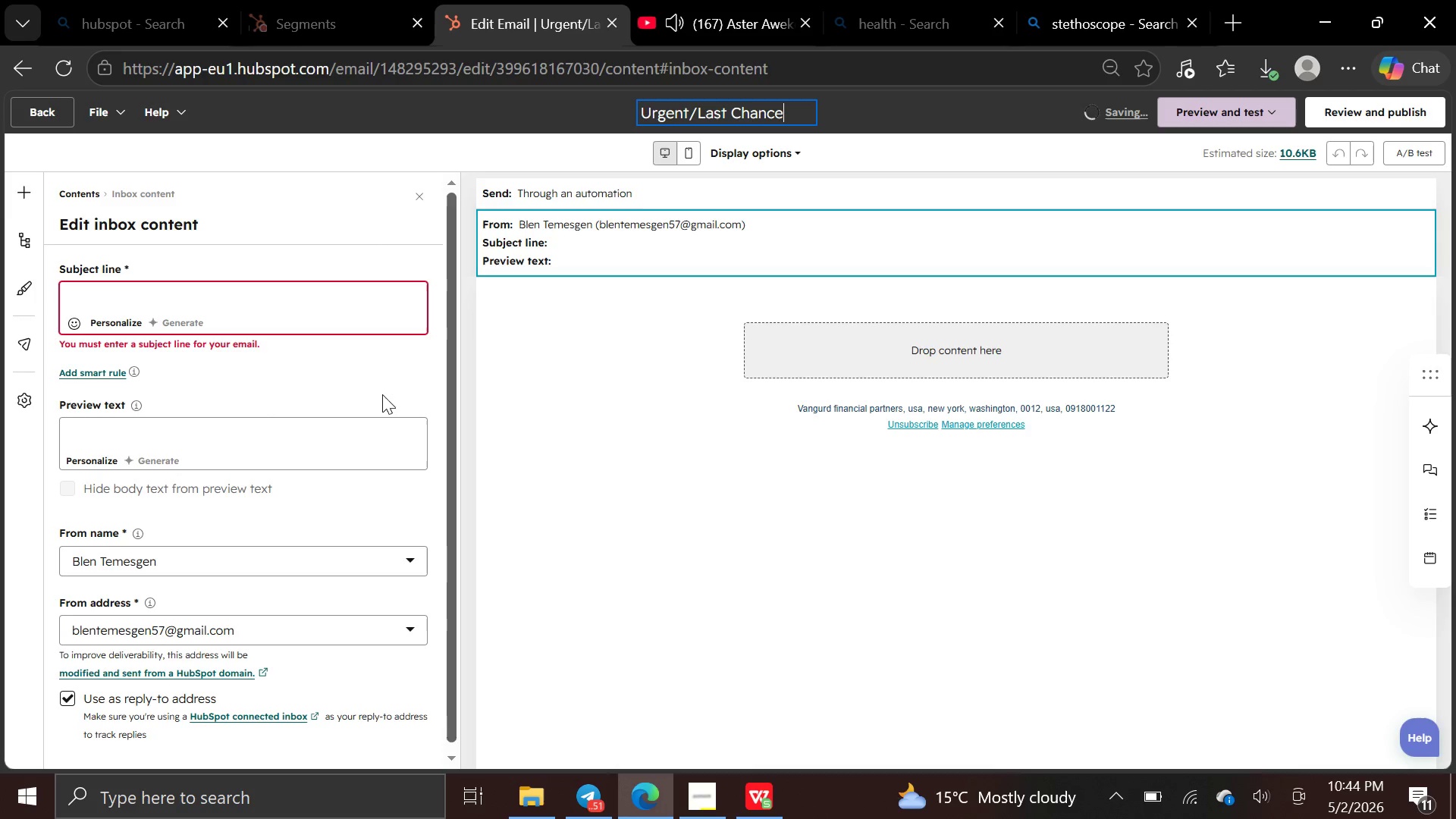 
left_click([261, 317])
 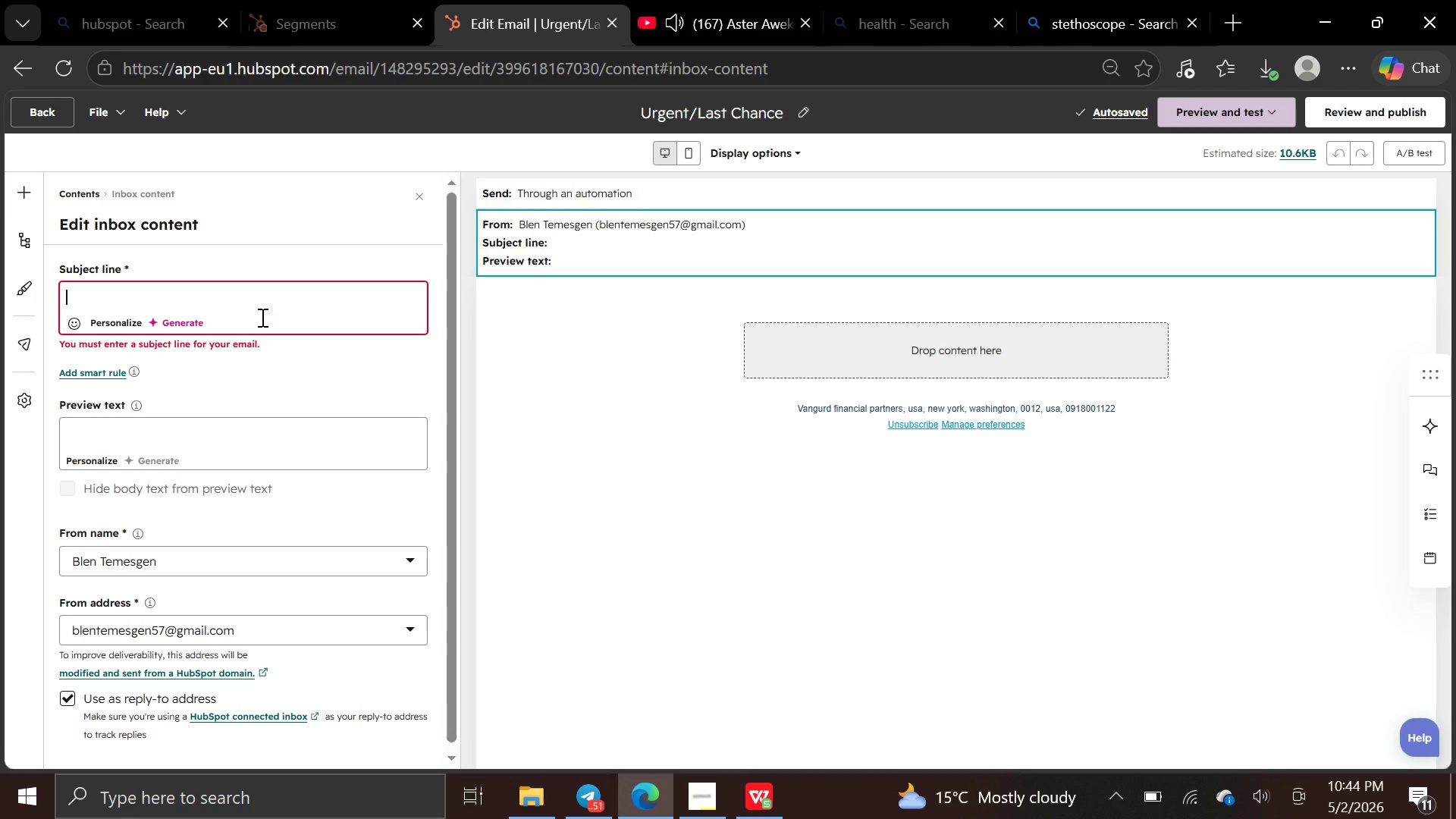 
type(Last Chance to Reconnect)
 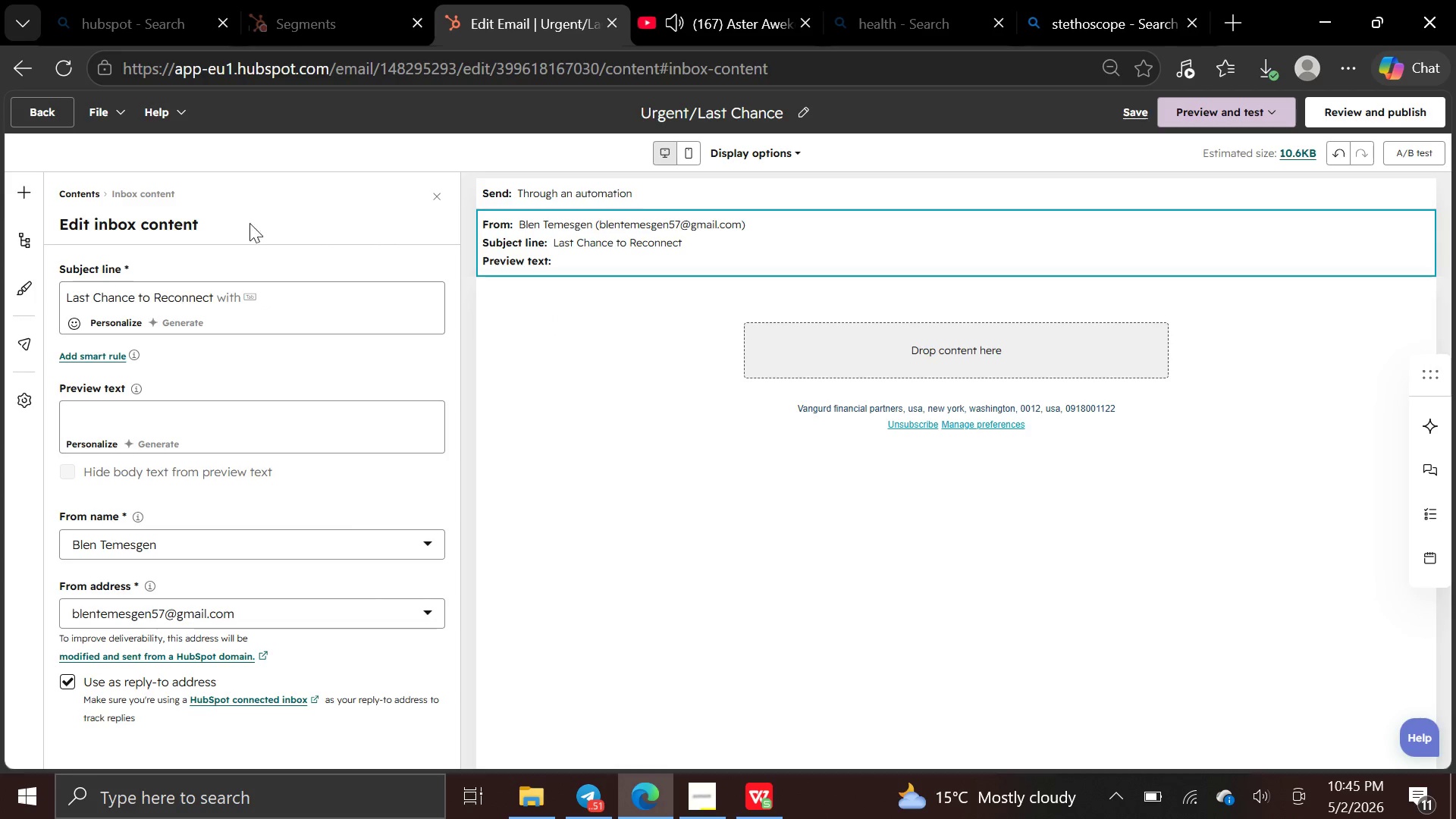 
left_click([20, 193])
 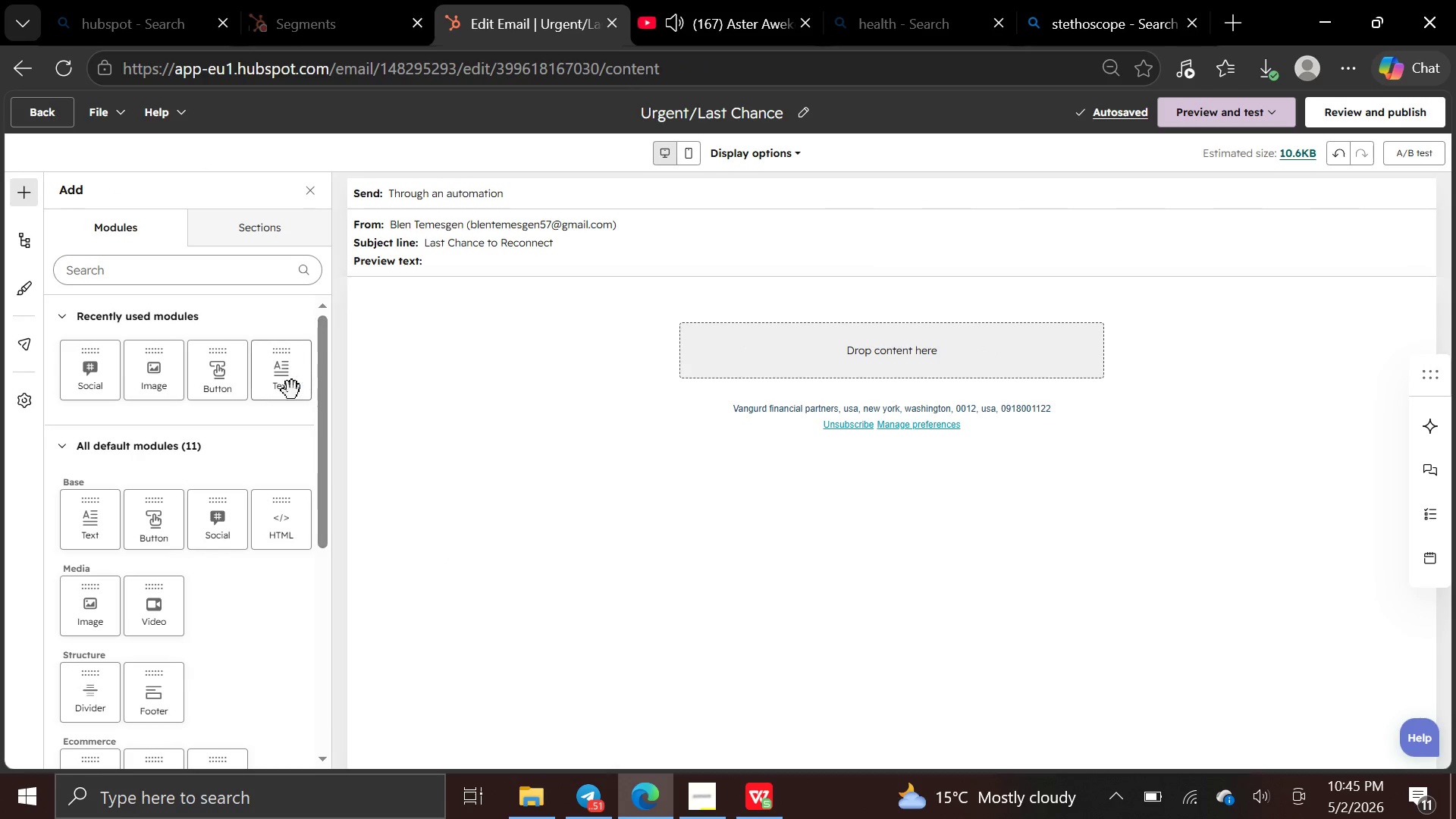 
left_click_drag(start_coordinate=[286, 385], to_coordinate=[275, 387])
 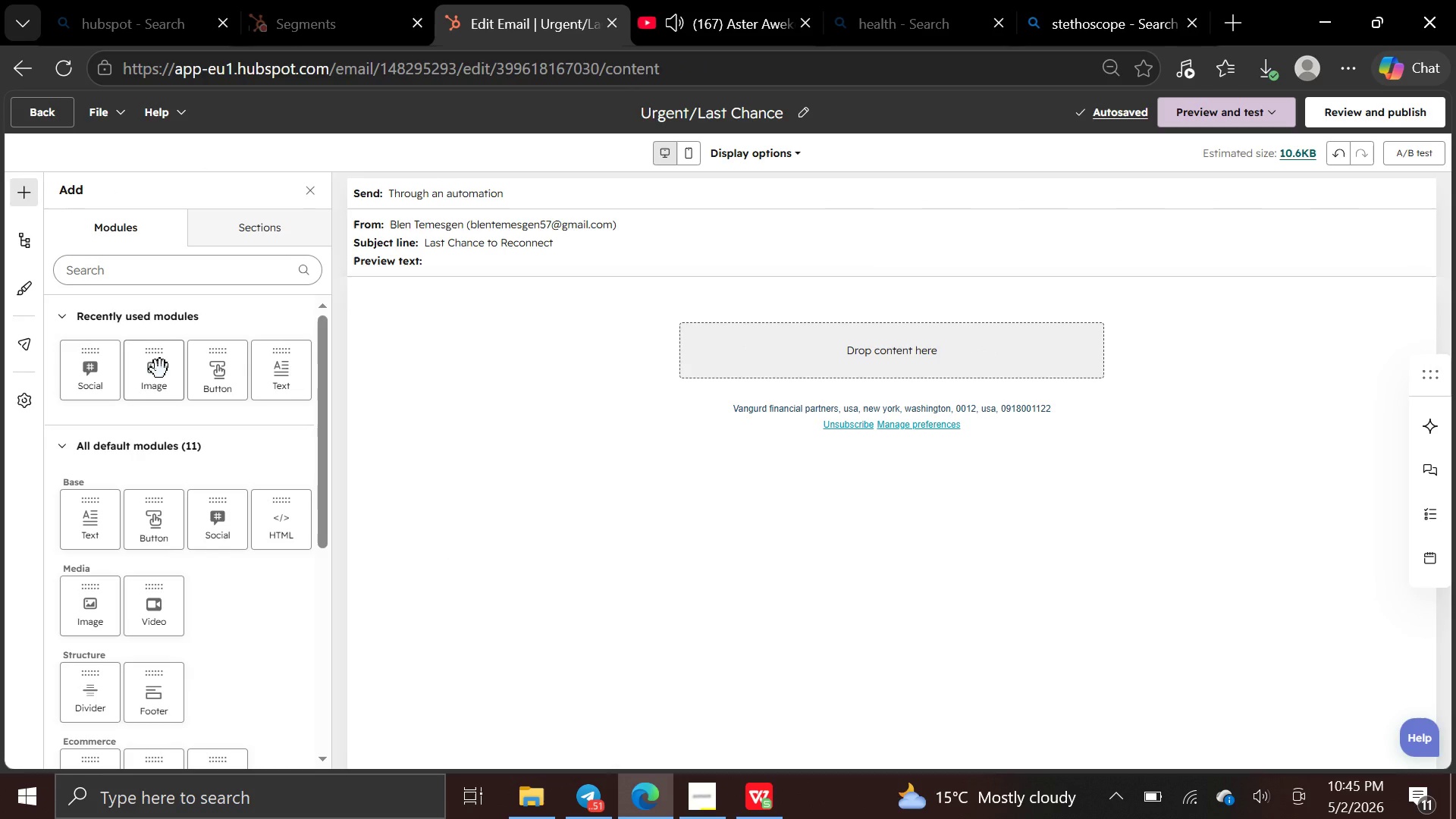 
left_click_drag(start_coordinate=[160, 369], to_coordinate=[569, 322])
 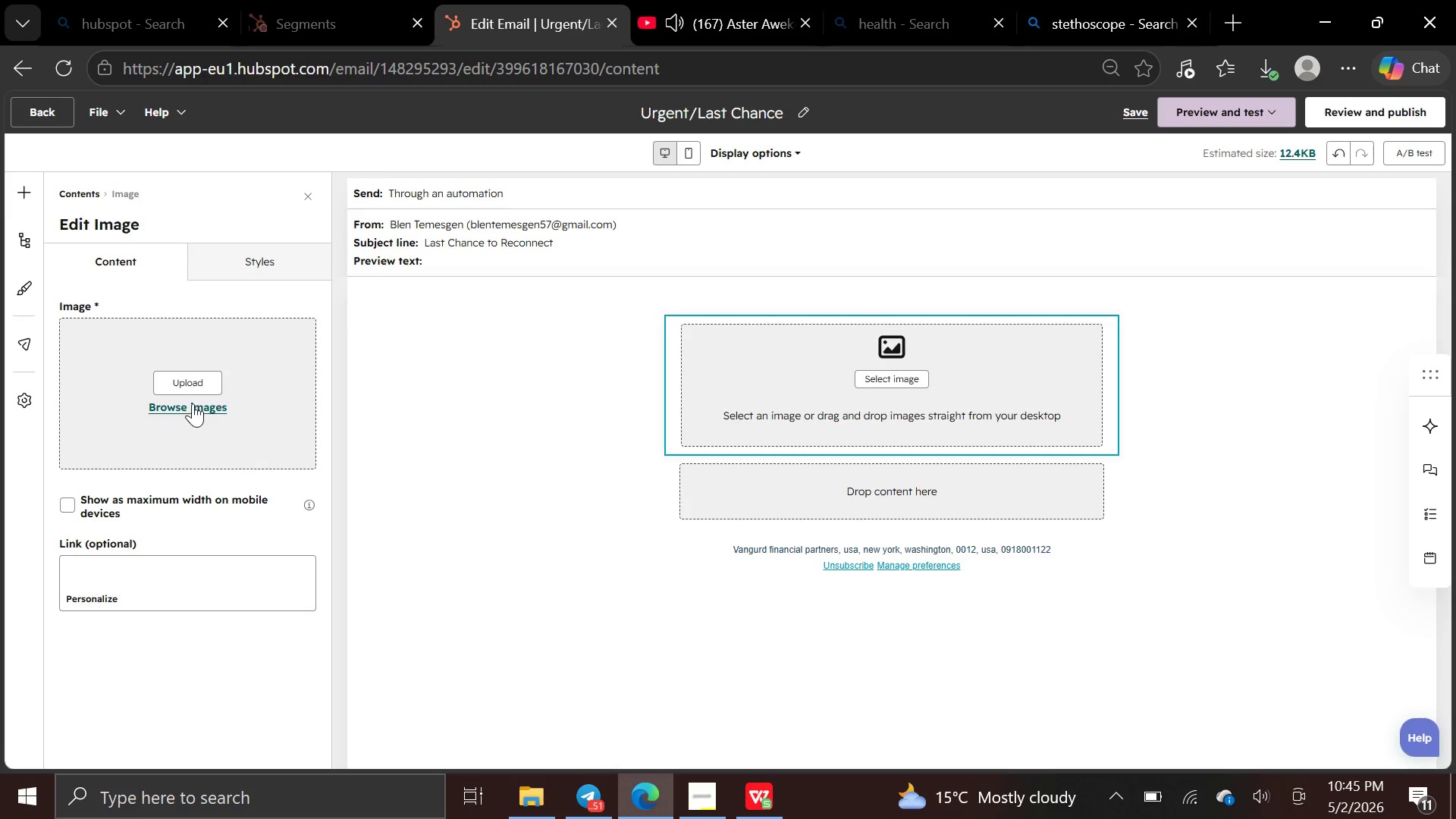 
left_click([186, 384])
 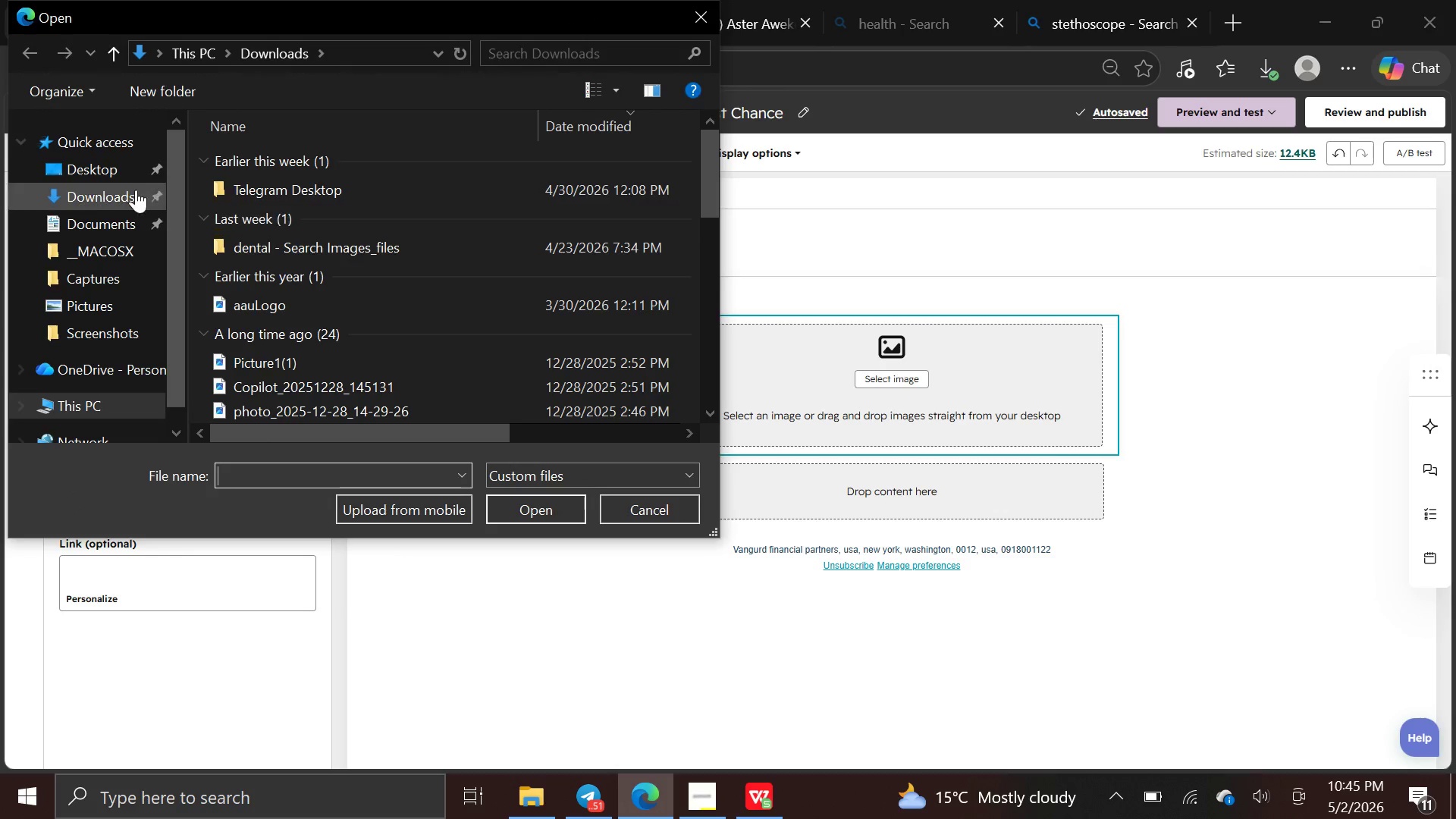 
left_click([114, 162])
 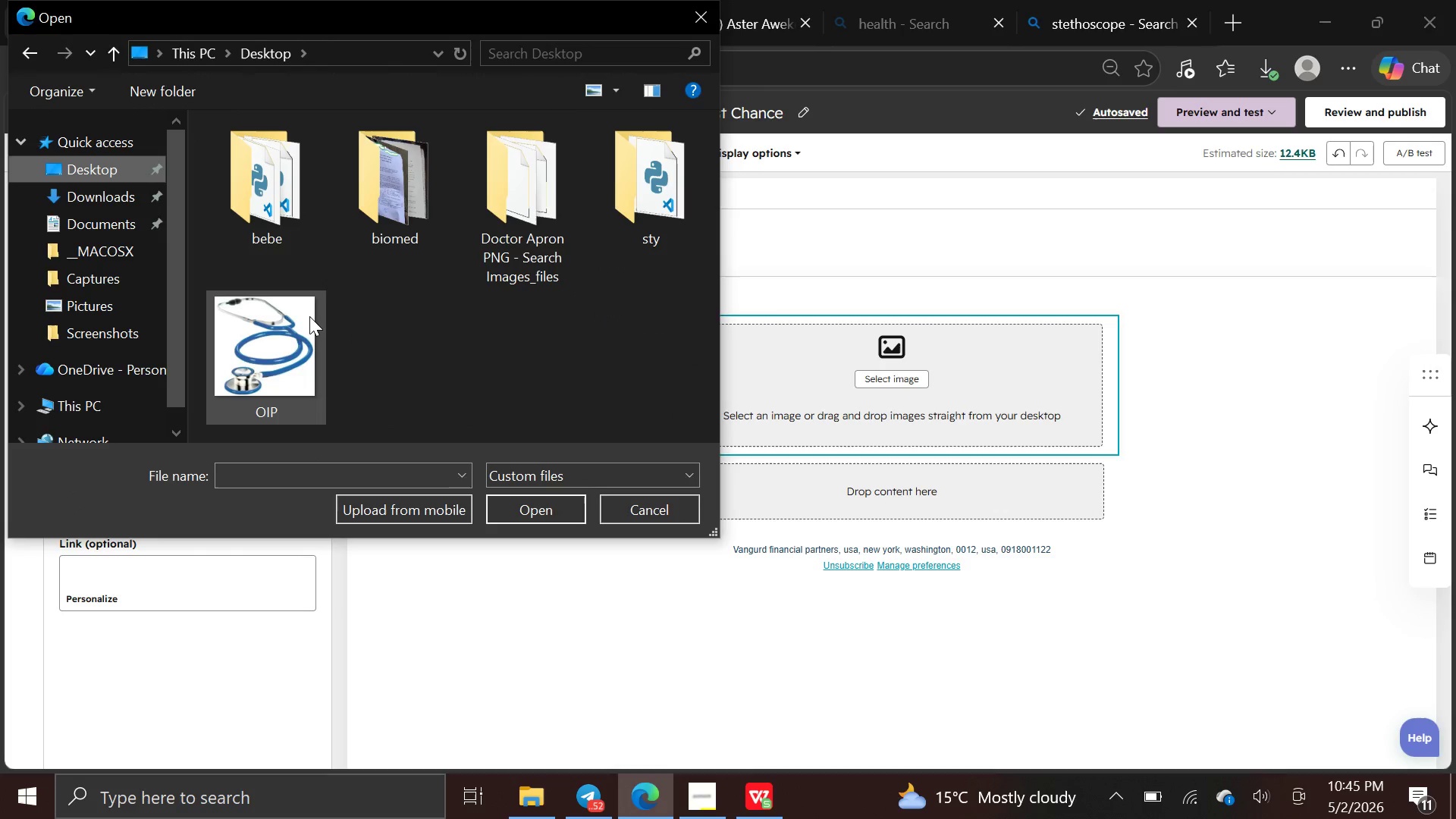 
left_click([306, 324])
 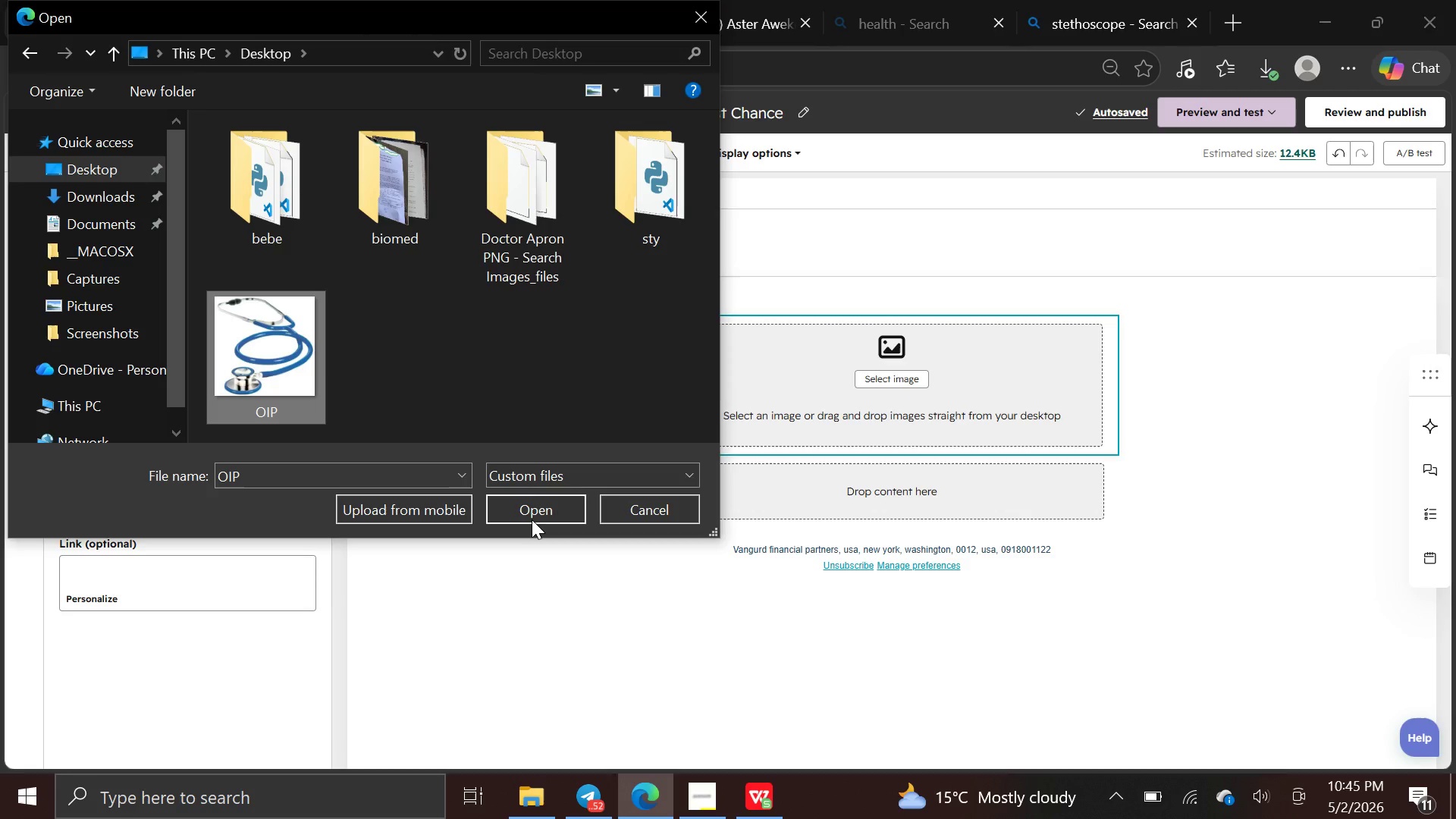 
left_click([532, 516])
 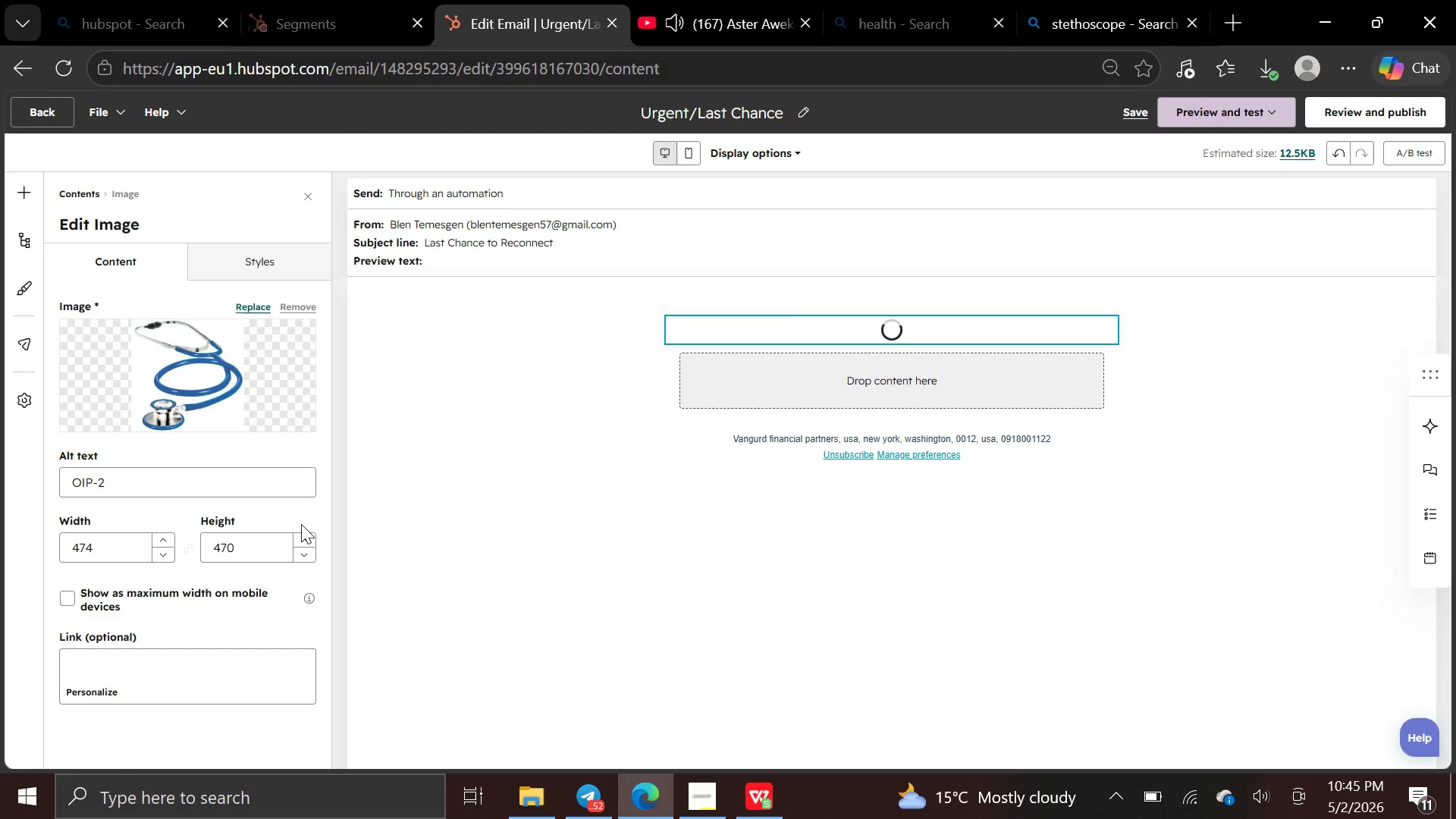 
left_click([268, 544])
 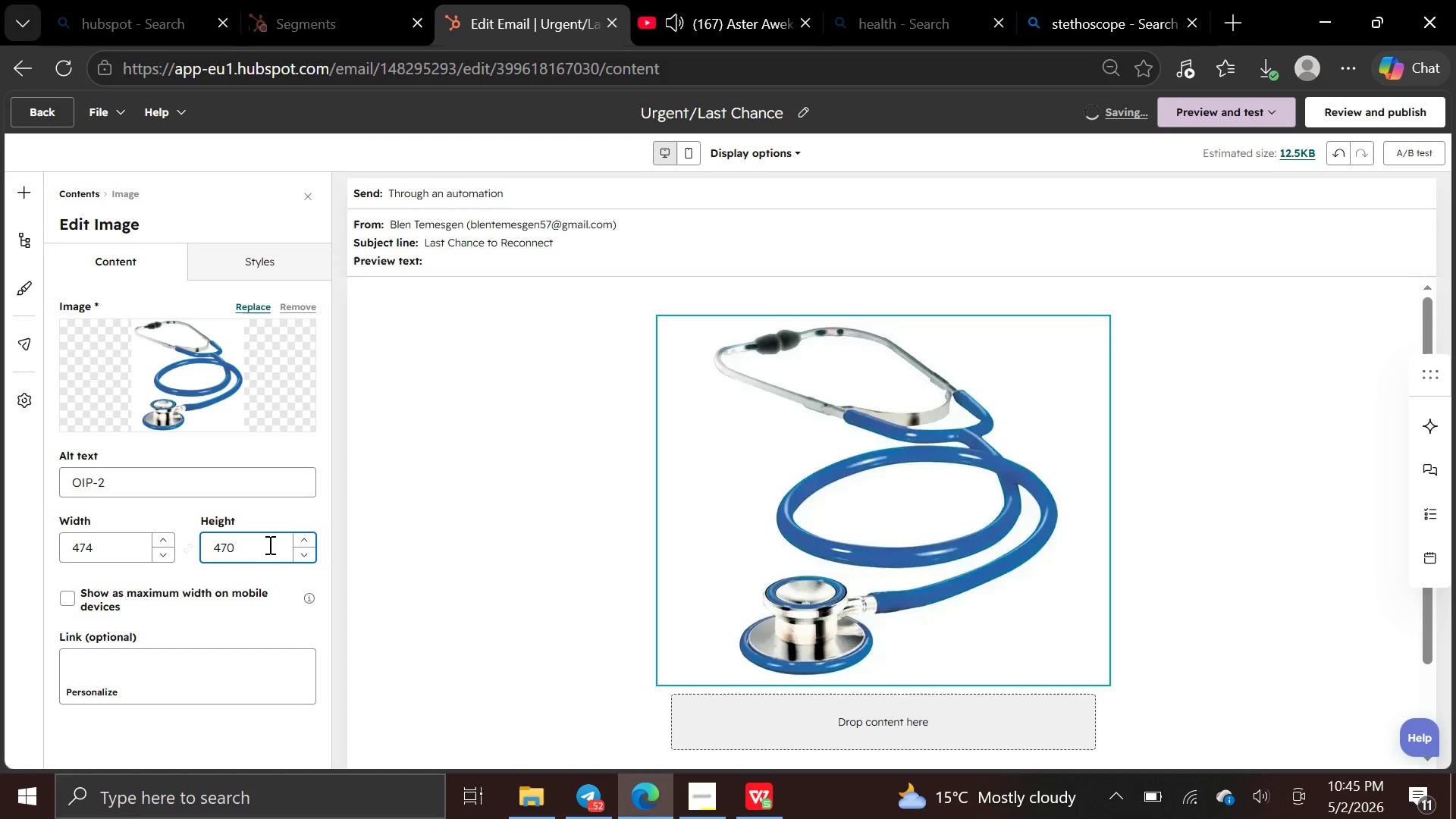 
hold_key(key=Backspace, duration=0.95)
 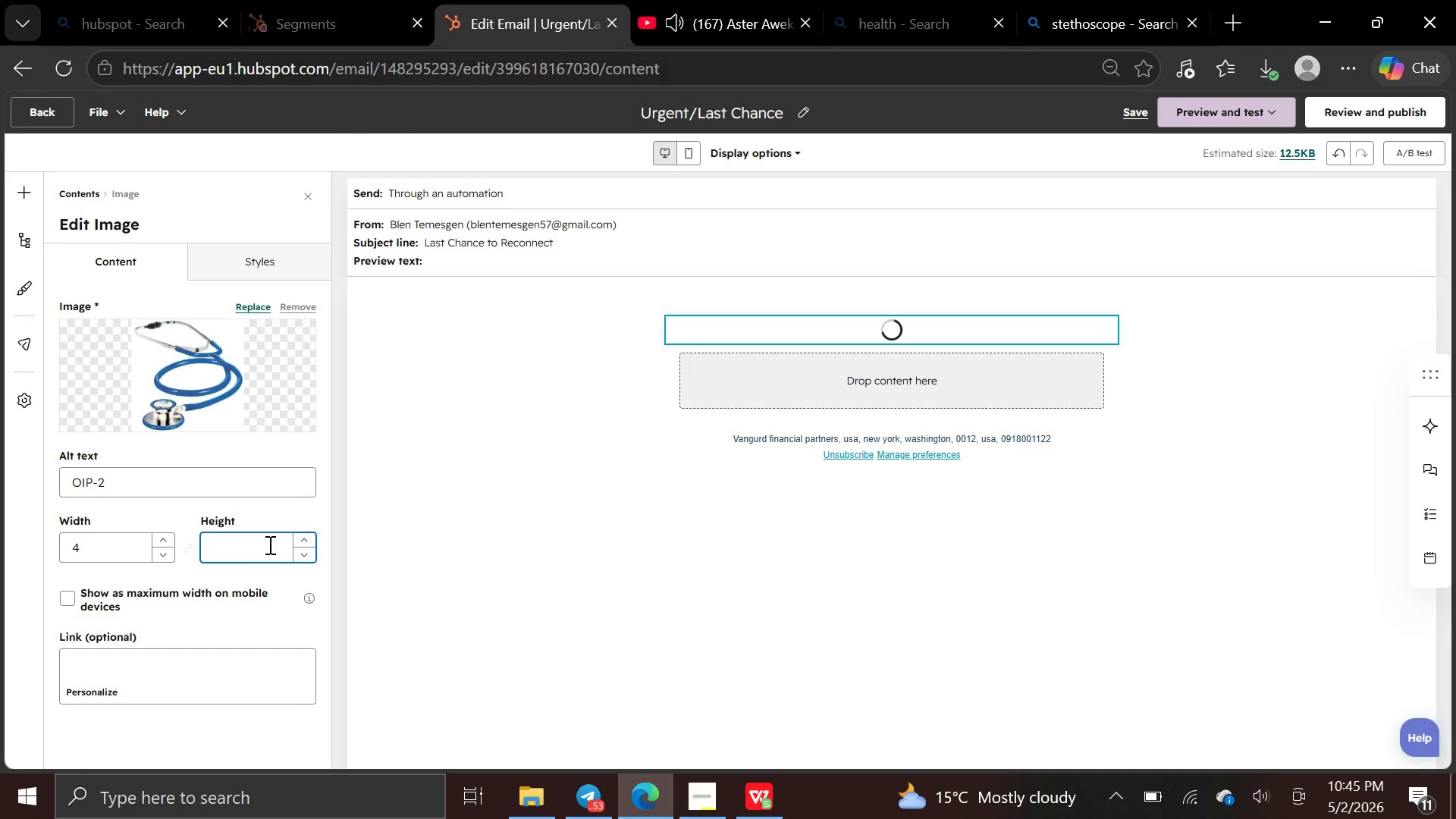 
type(200)
 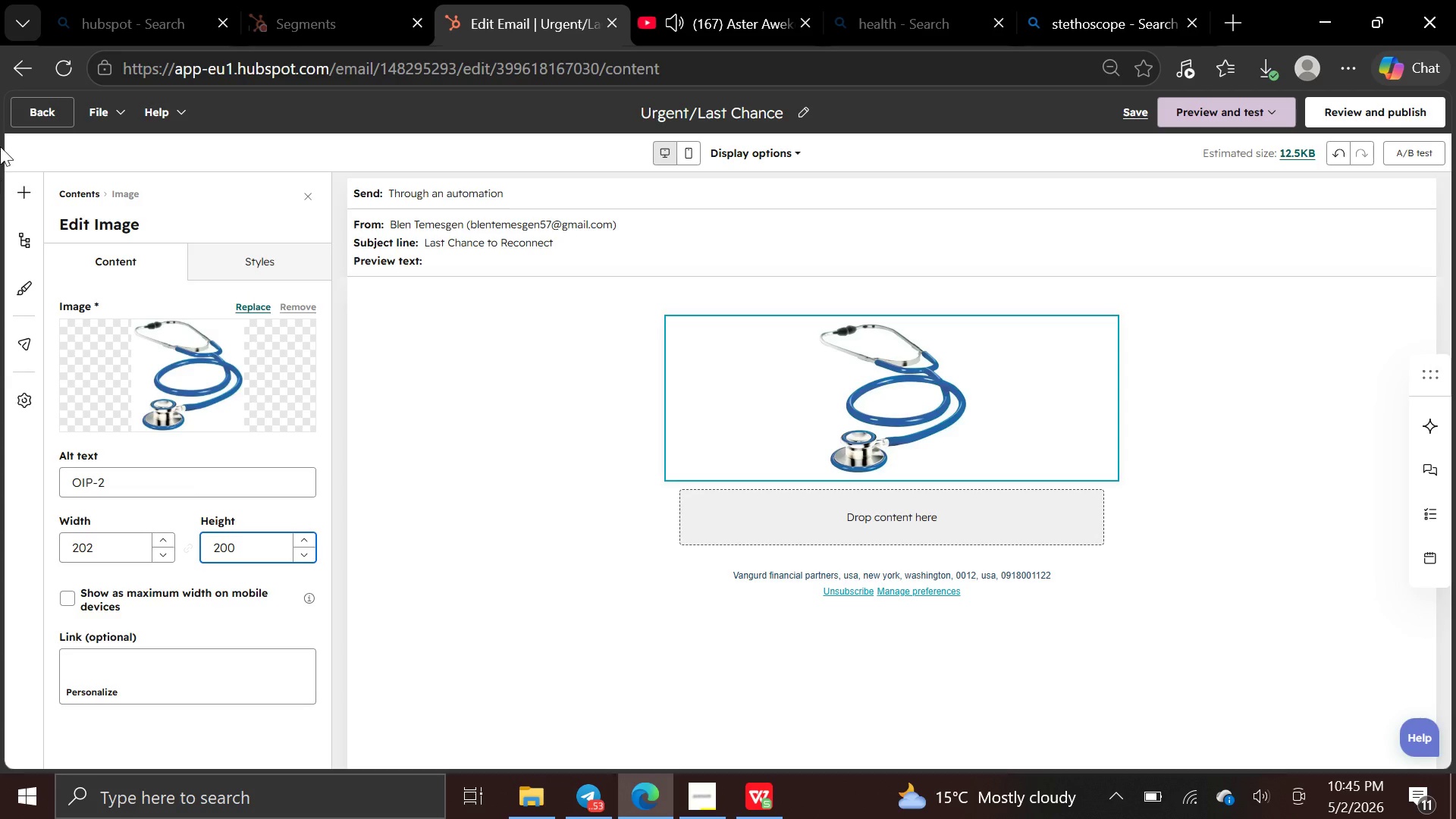 
left_click([15, 186])
 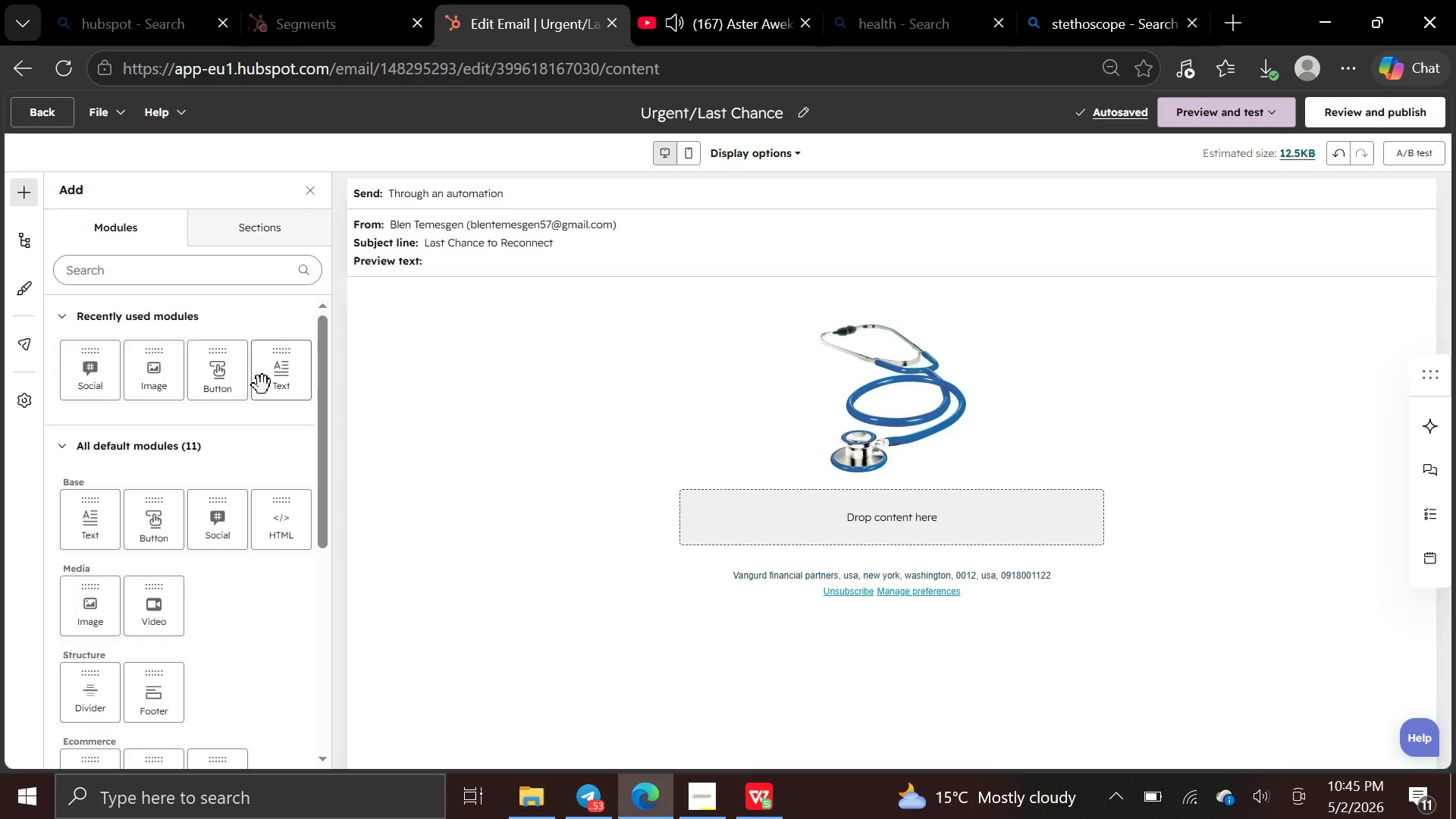 
left_click_drag(start_coordinate=[266, 379], to_coordinate=[696, 529])
 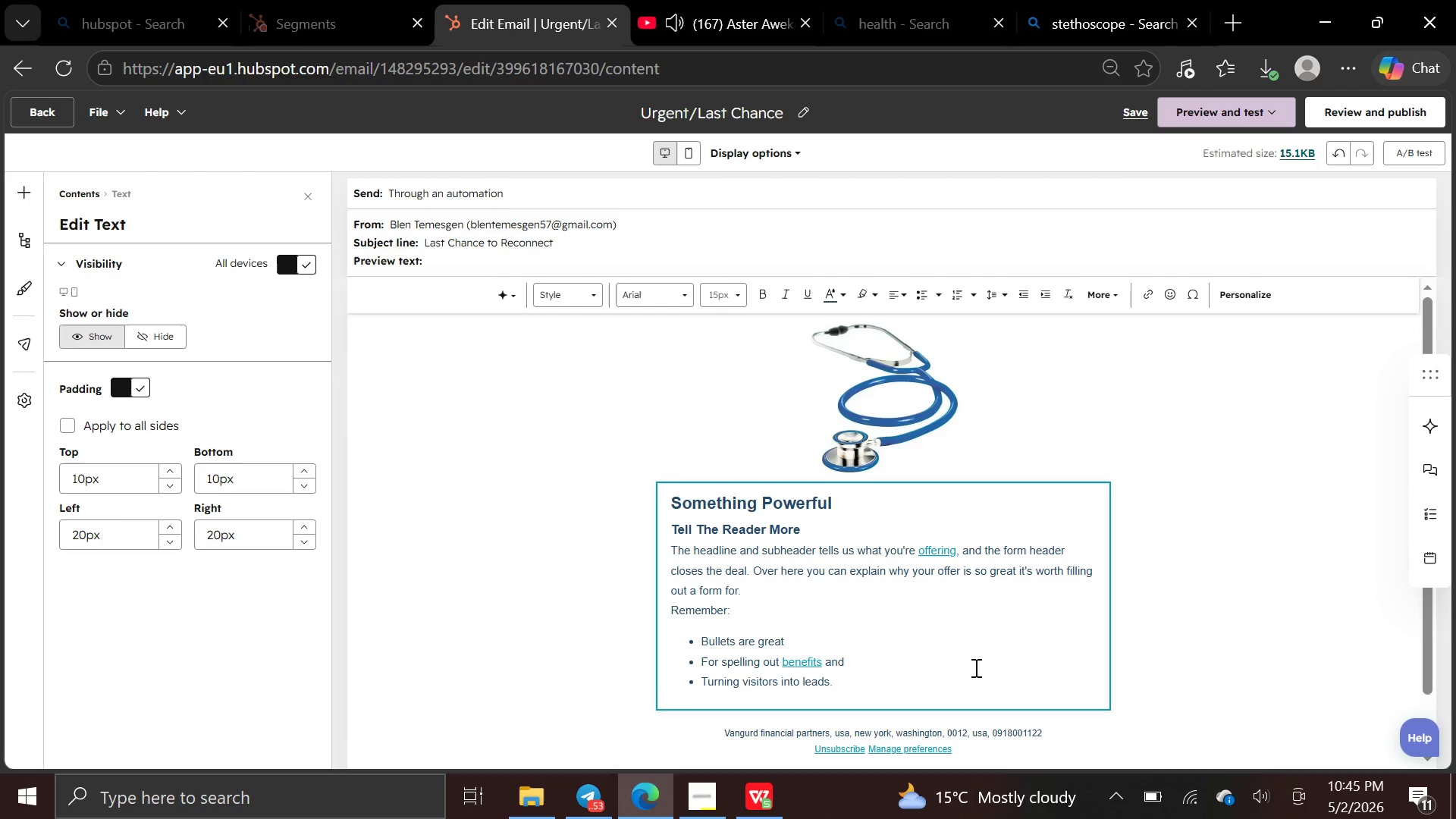 
left_click_drag(start_coordinate=[877, 683], to_coordinate=[670, 512])
 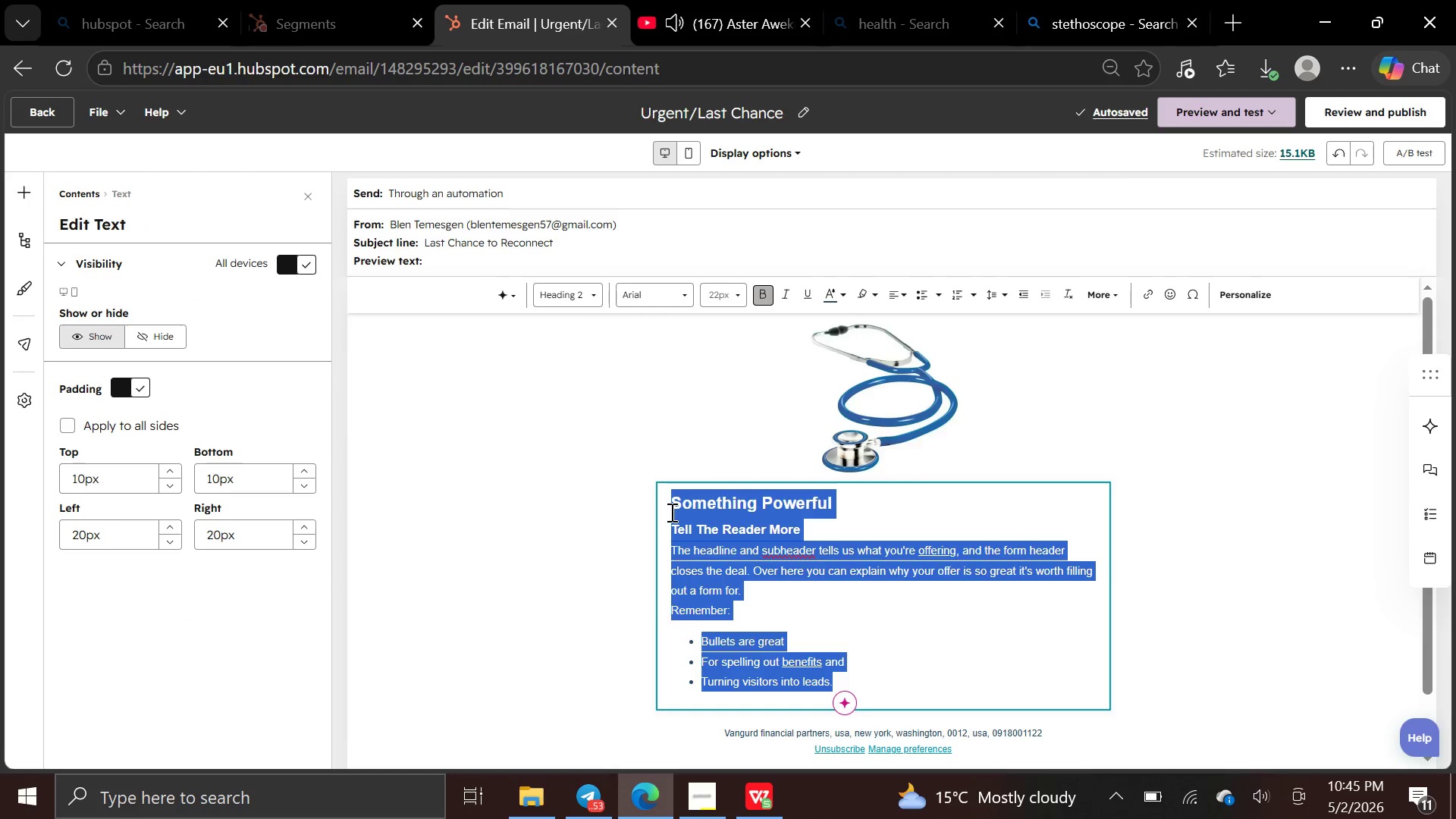 
key(Backspace)
 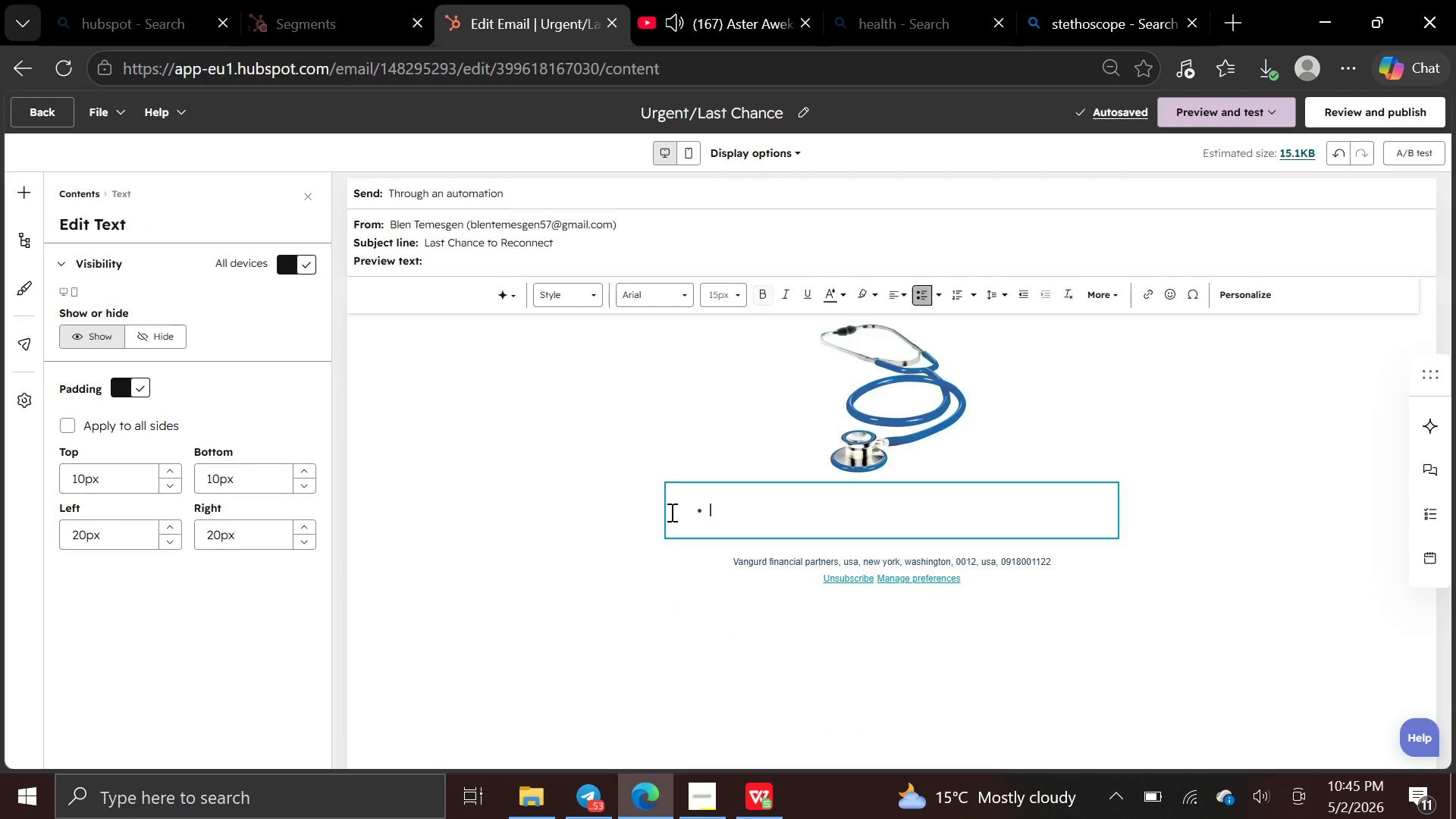 
key(Backspace)
 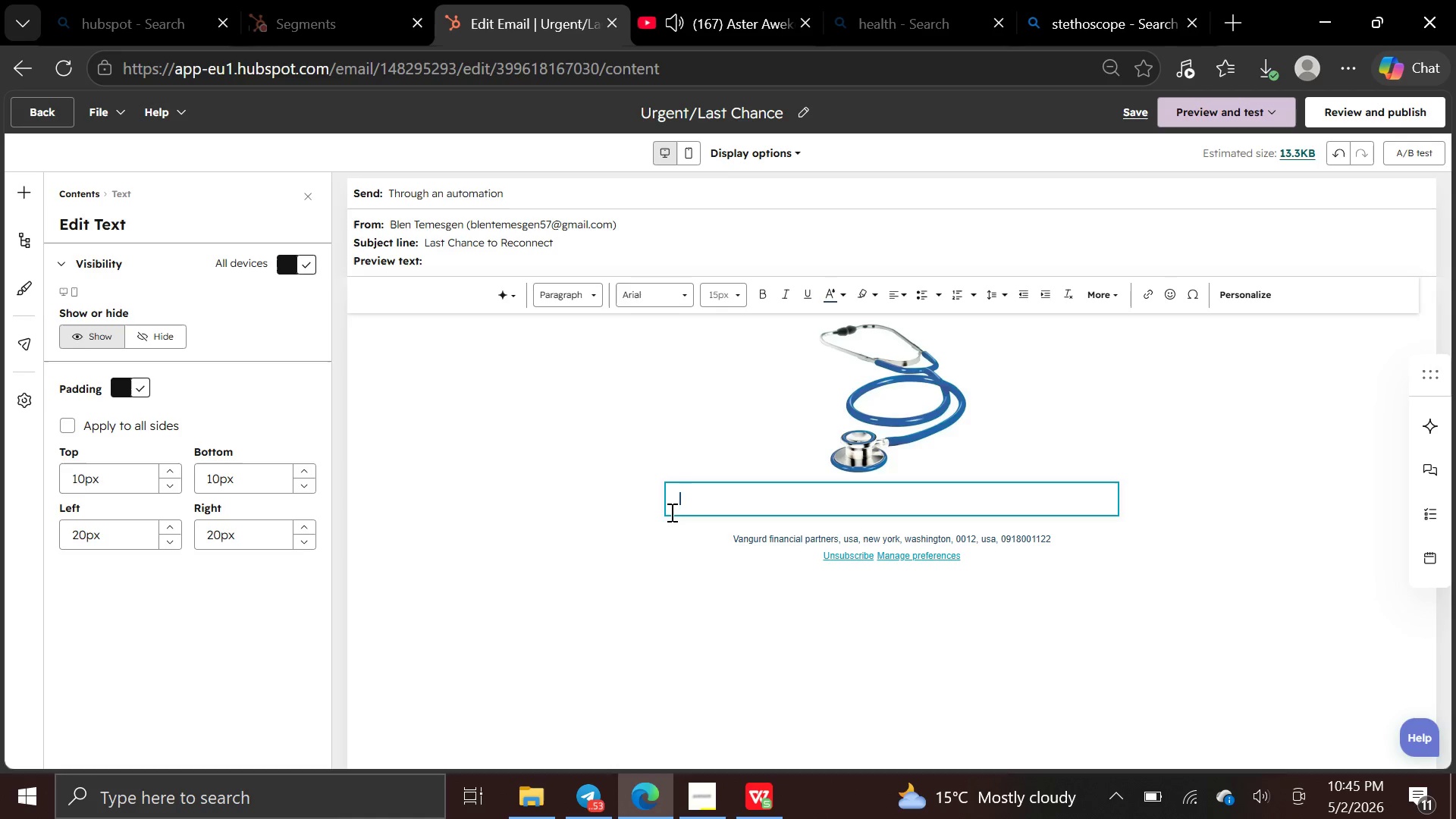 
type(Hello )
 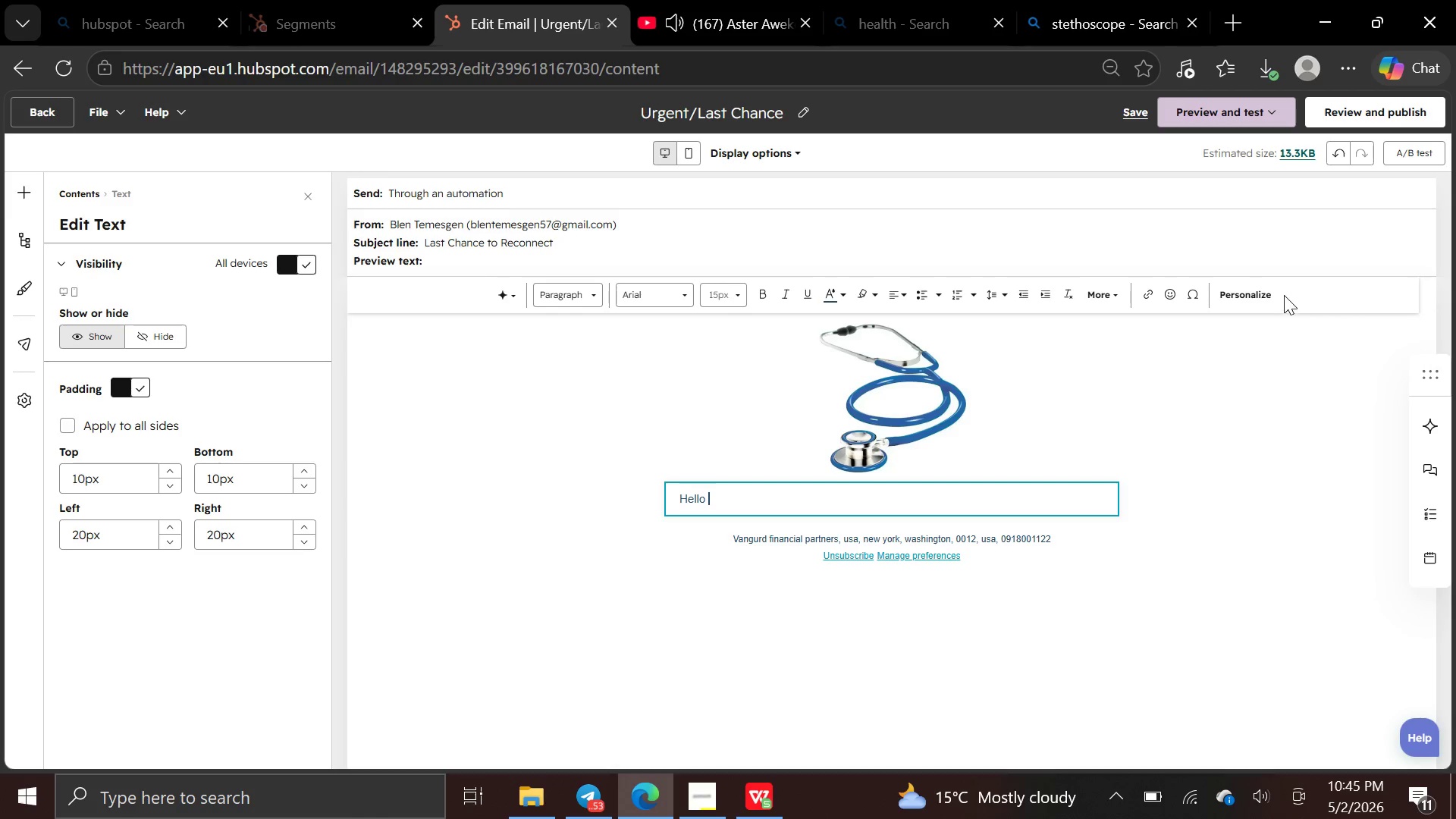 
left_click([1244, 299])
 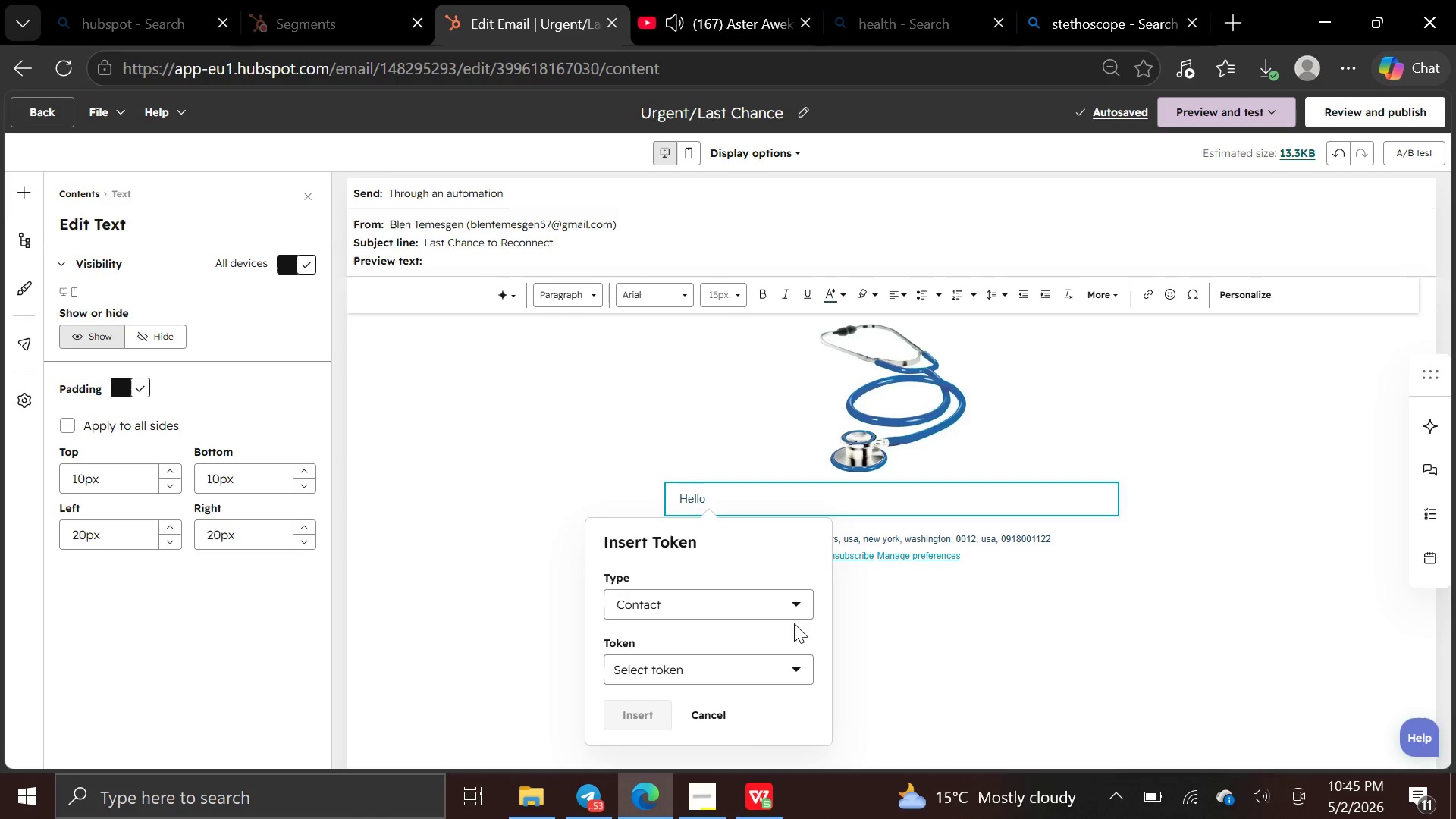 
left_click([764, 663])
 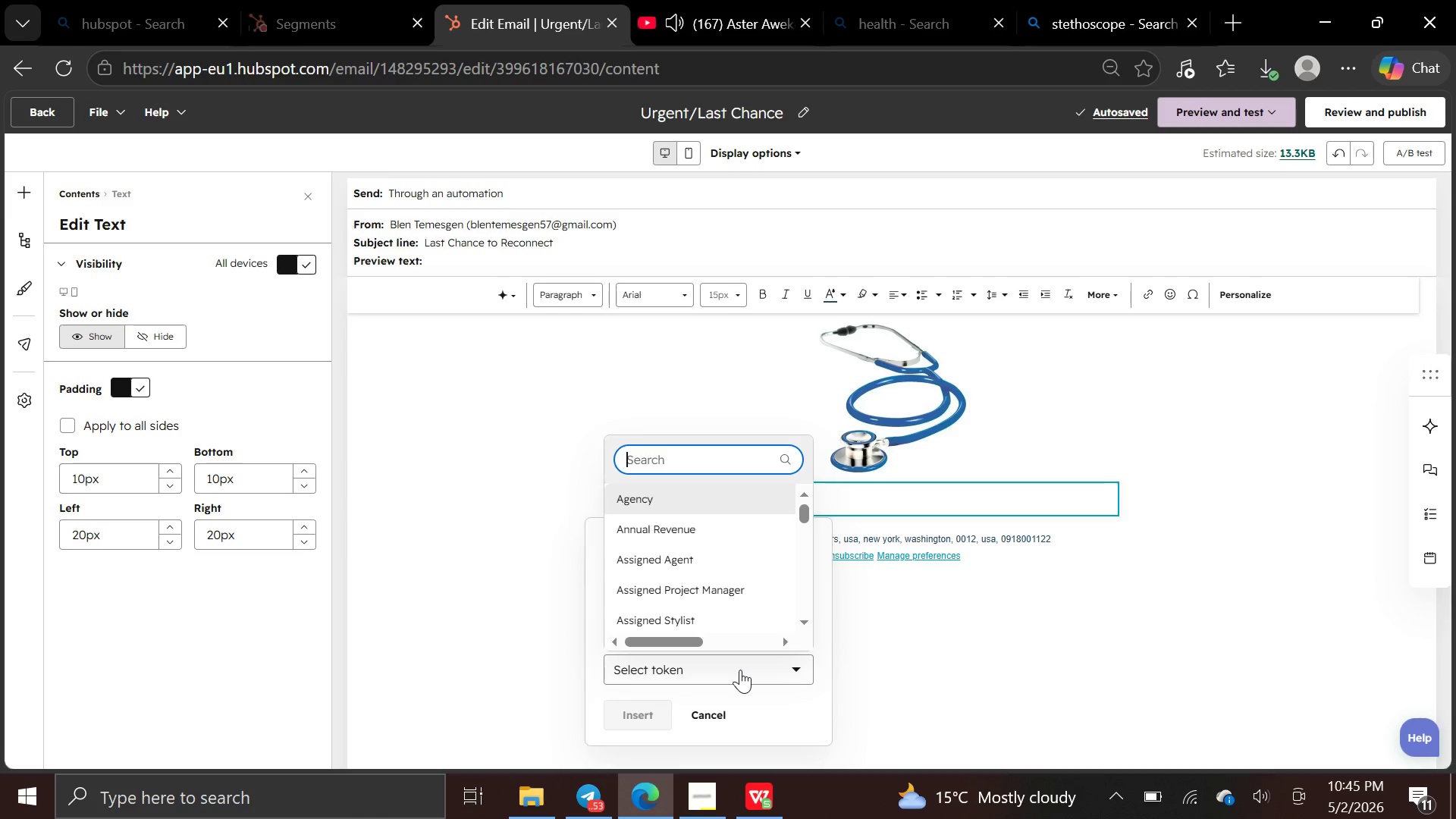 
type(first n)
 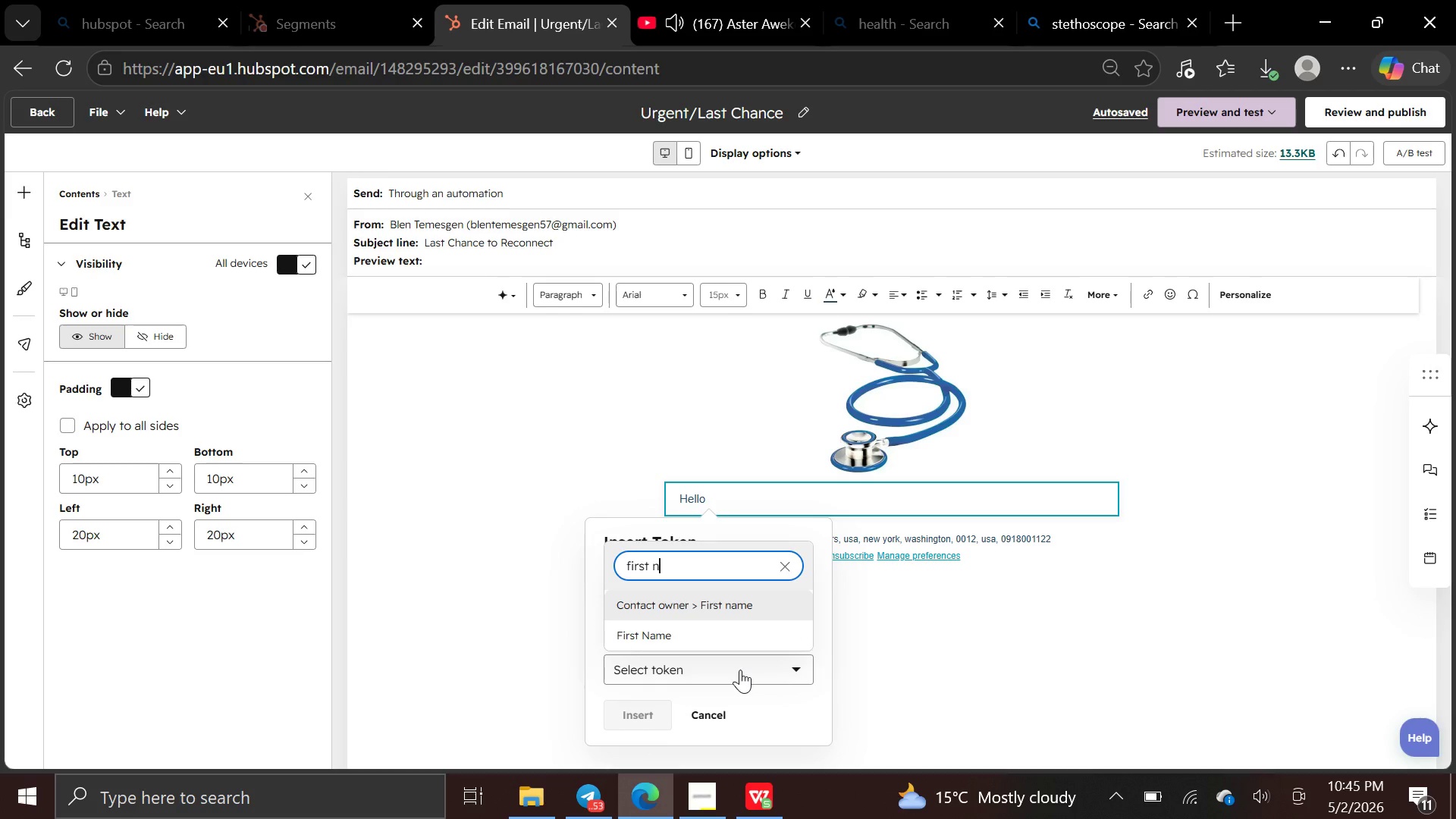 
key(ArrowDown)
 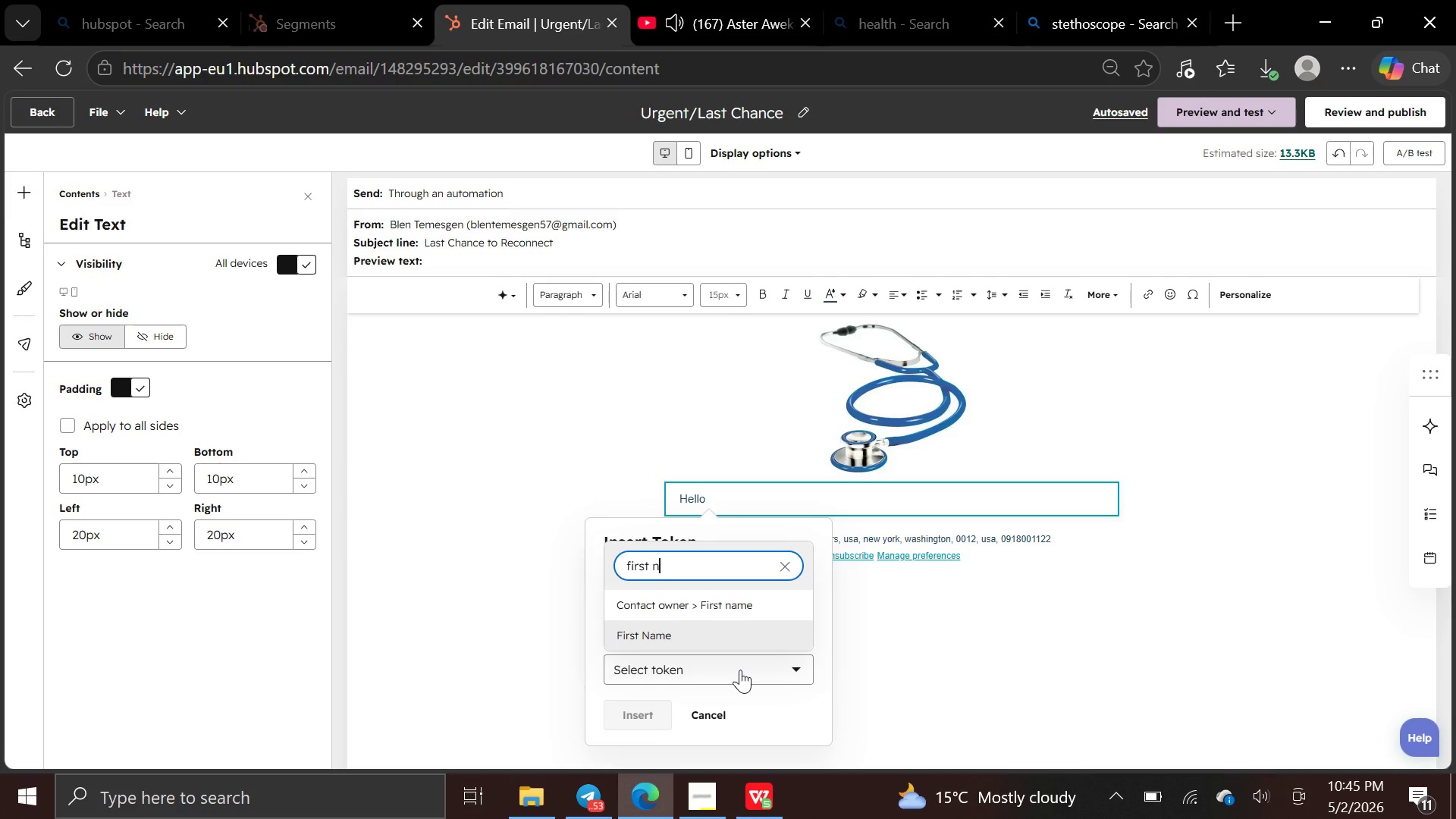 
key(Enter)
 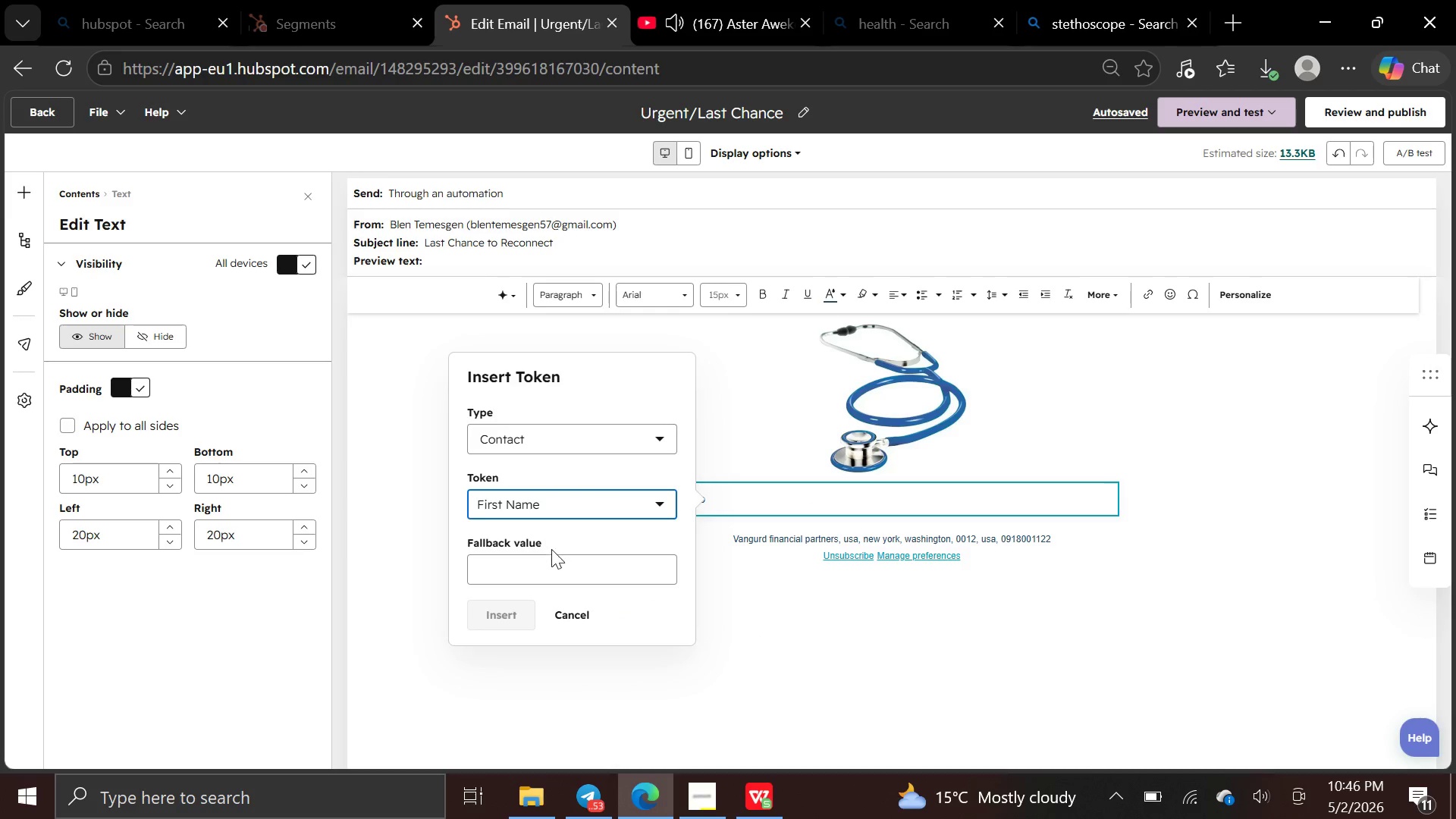 
left_click([559, 570])
 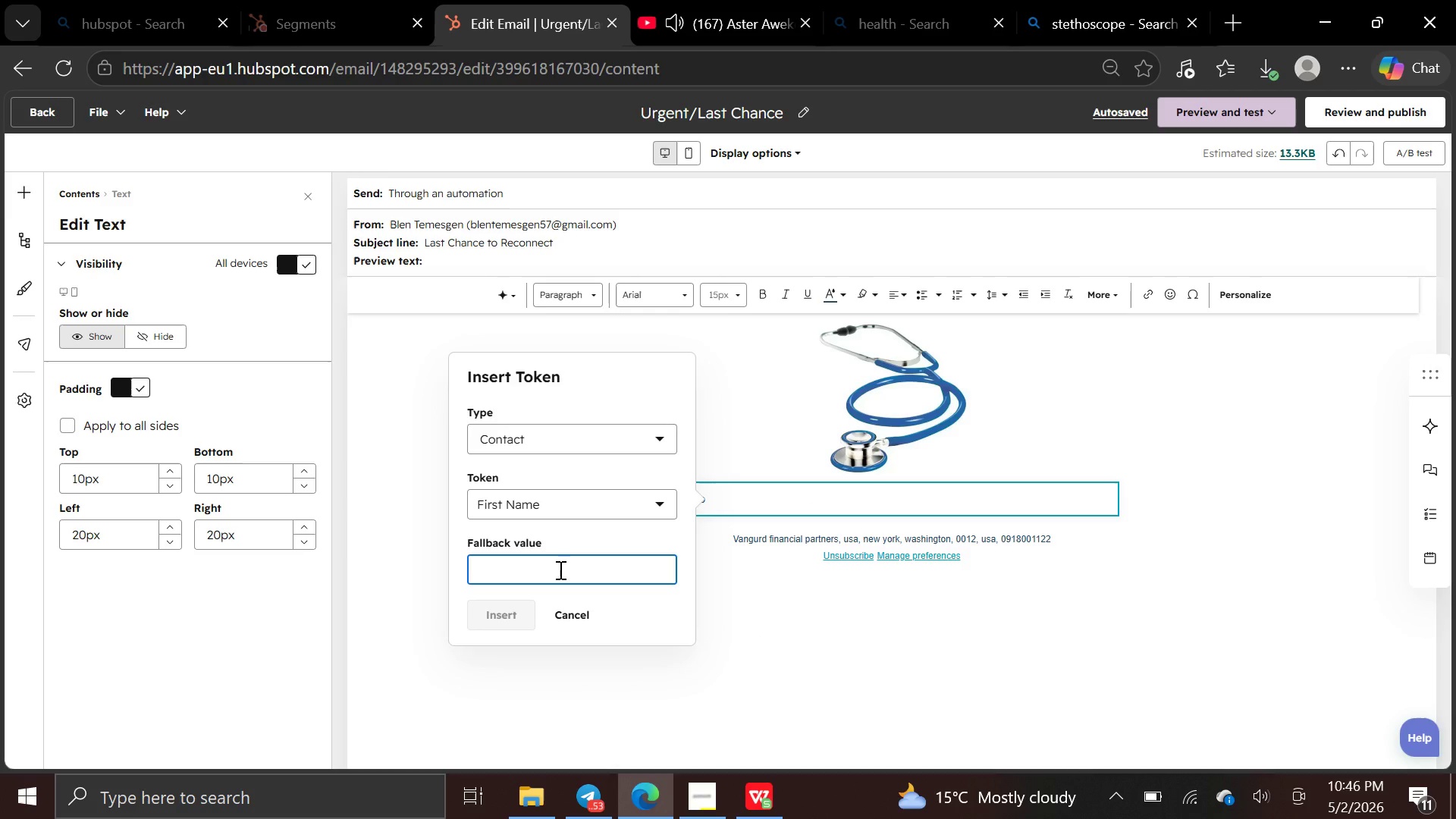 
type(First Name)
 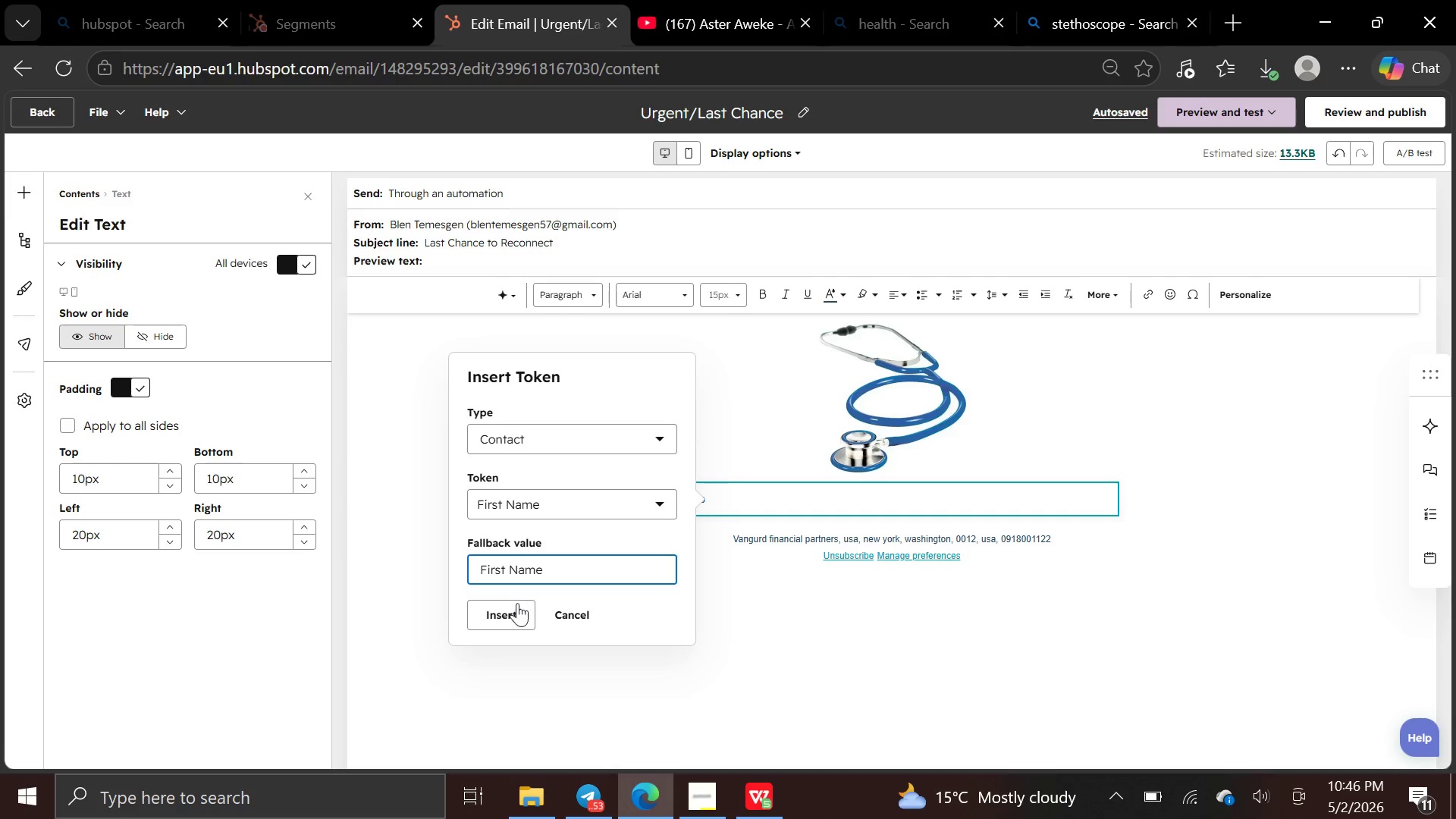 
left_click([513, 609])
 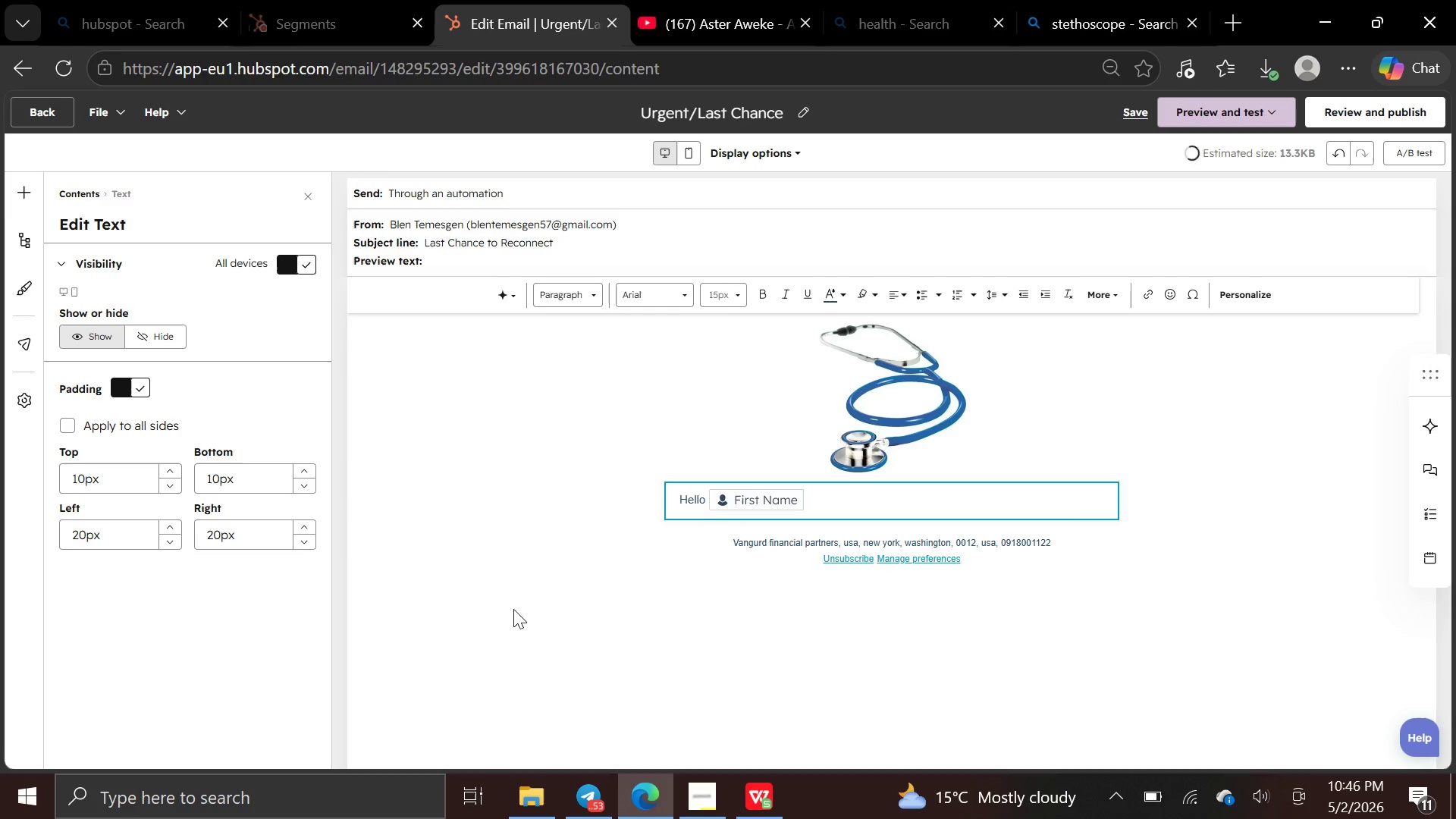 
key(Comma)
 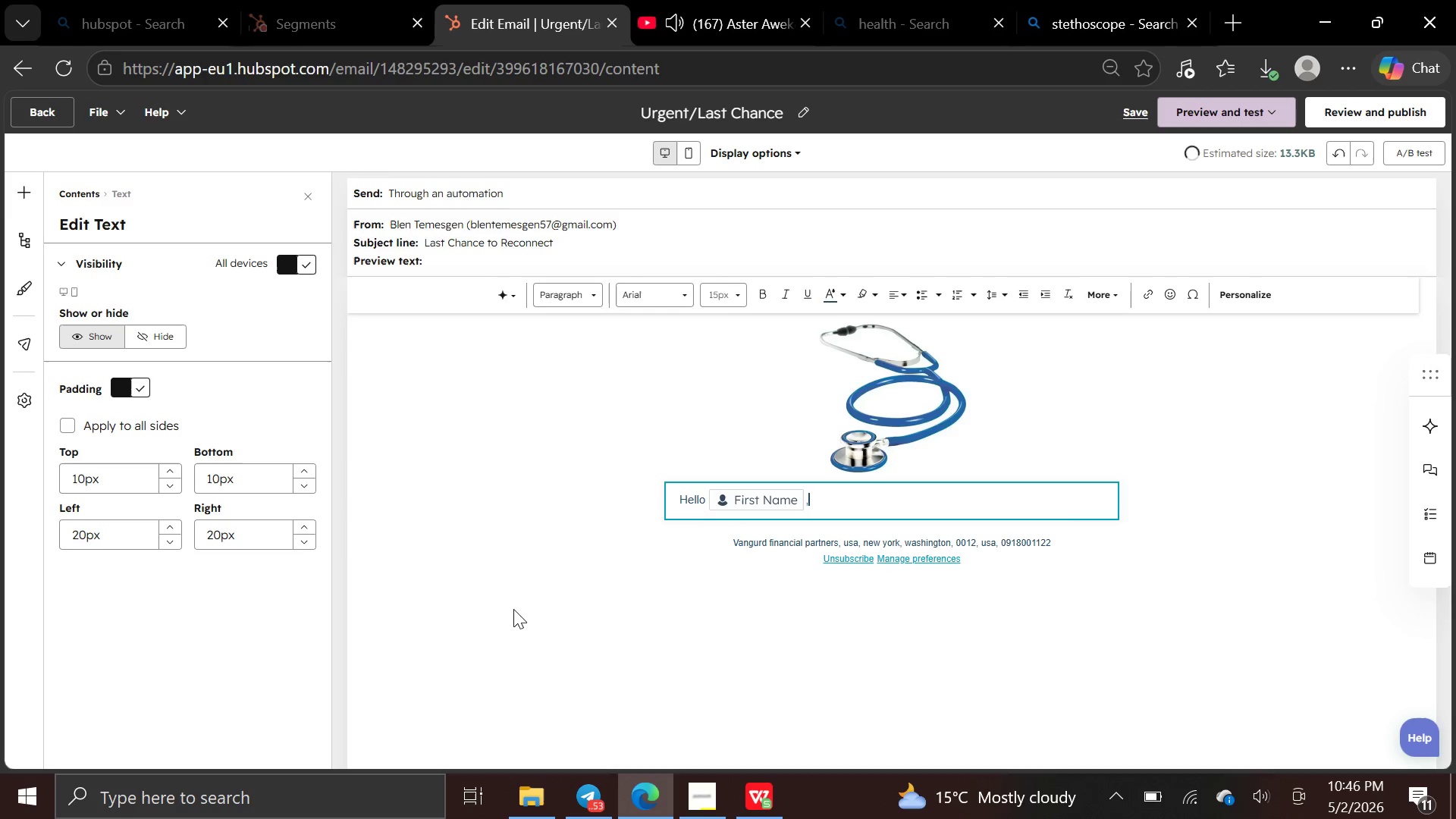 
key(Enter)
 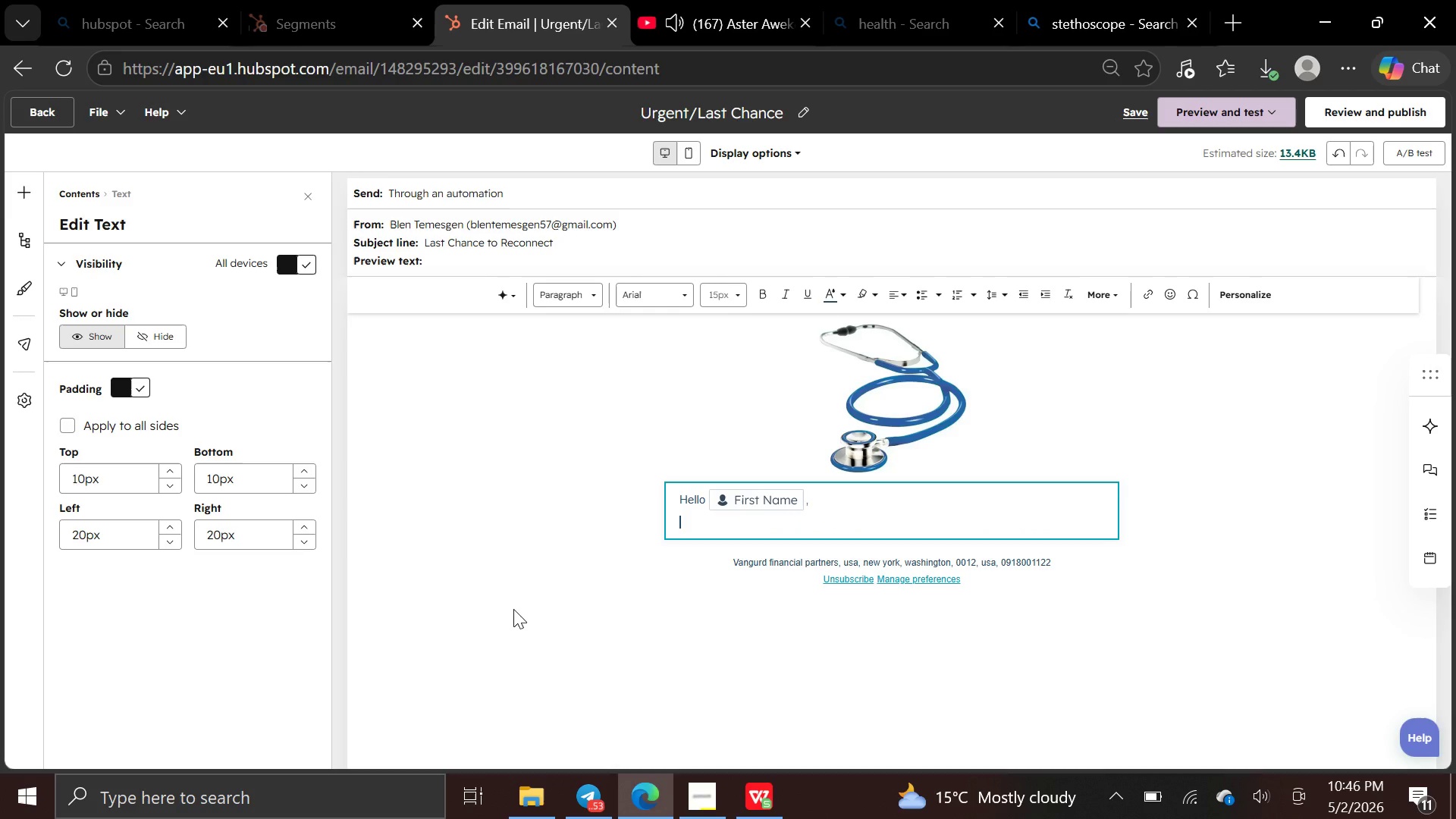 
type(We haven't seen you in a while, and )
 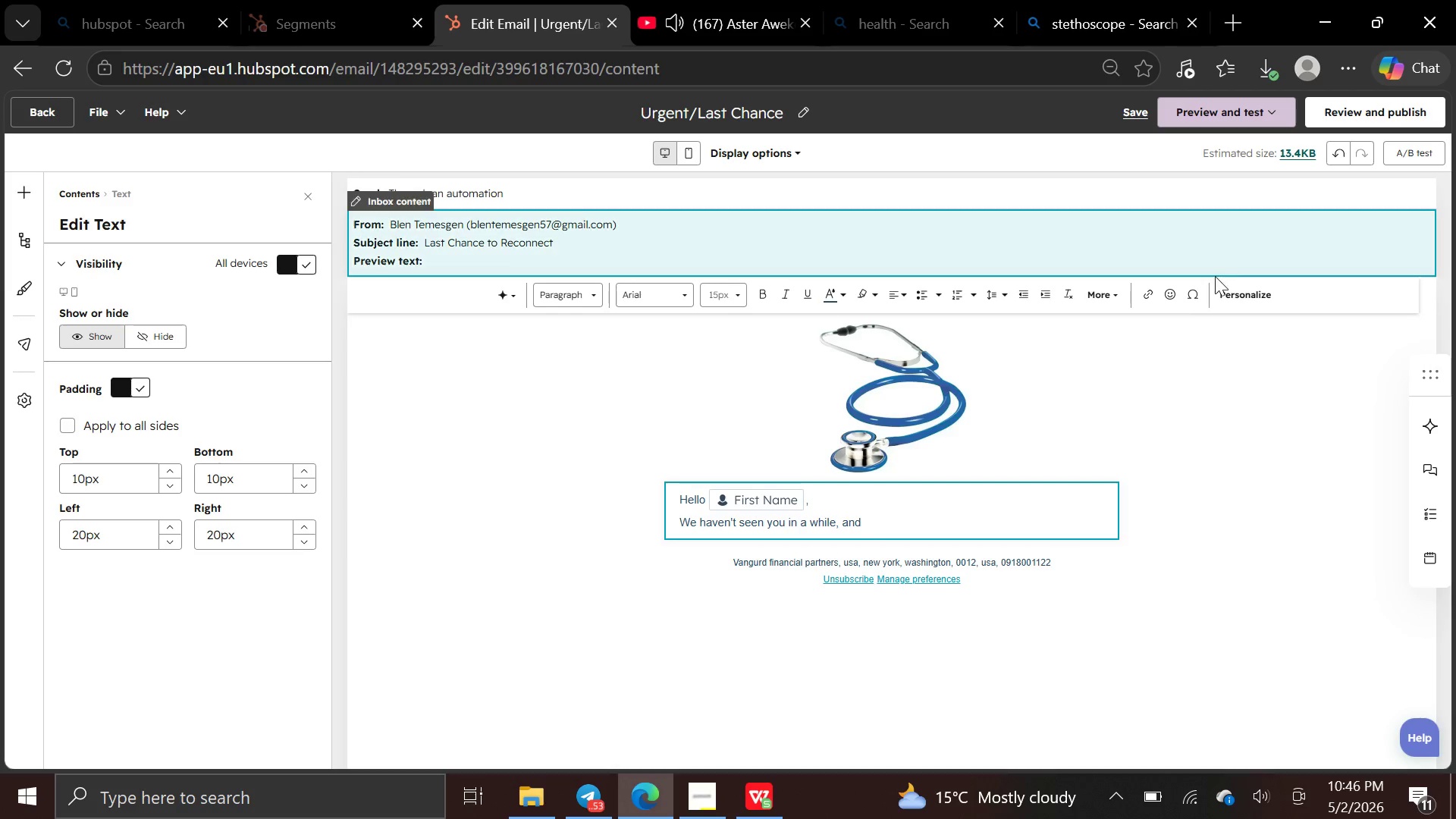 
left_click([1248, 303])
 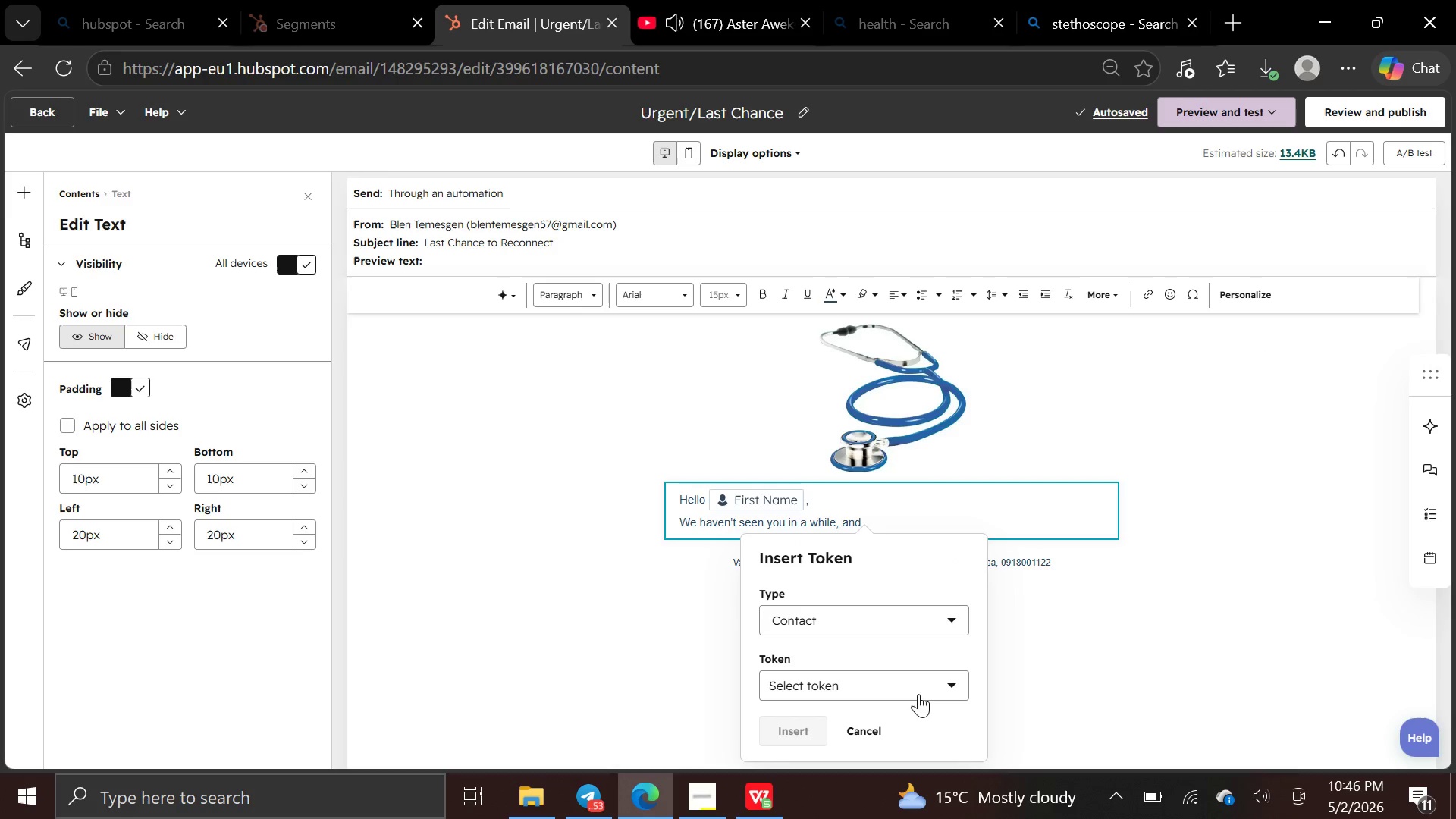 
left_click([917, 687])
 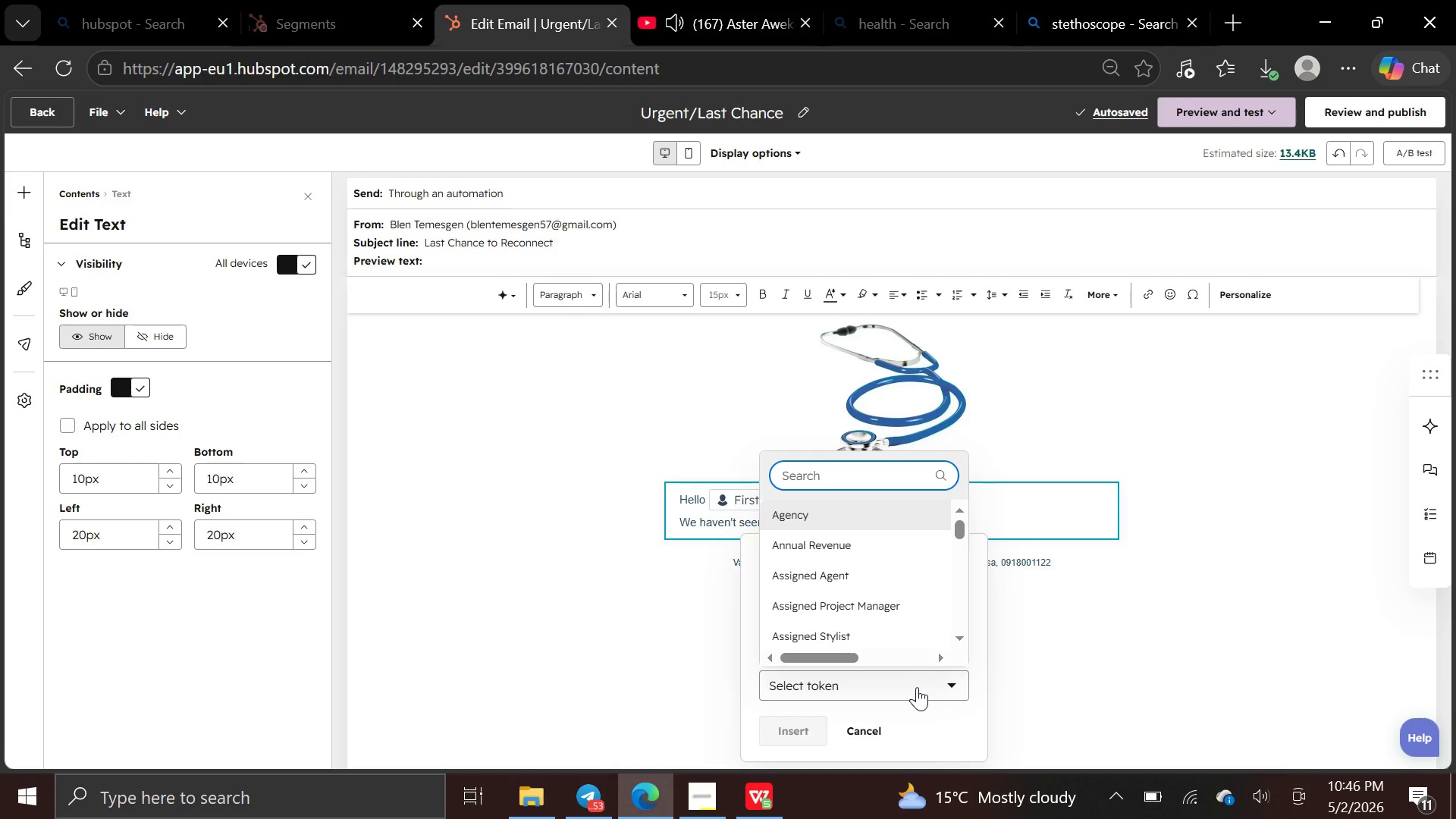 
type(heal)
 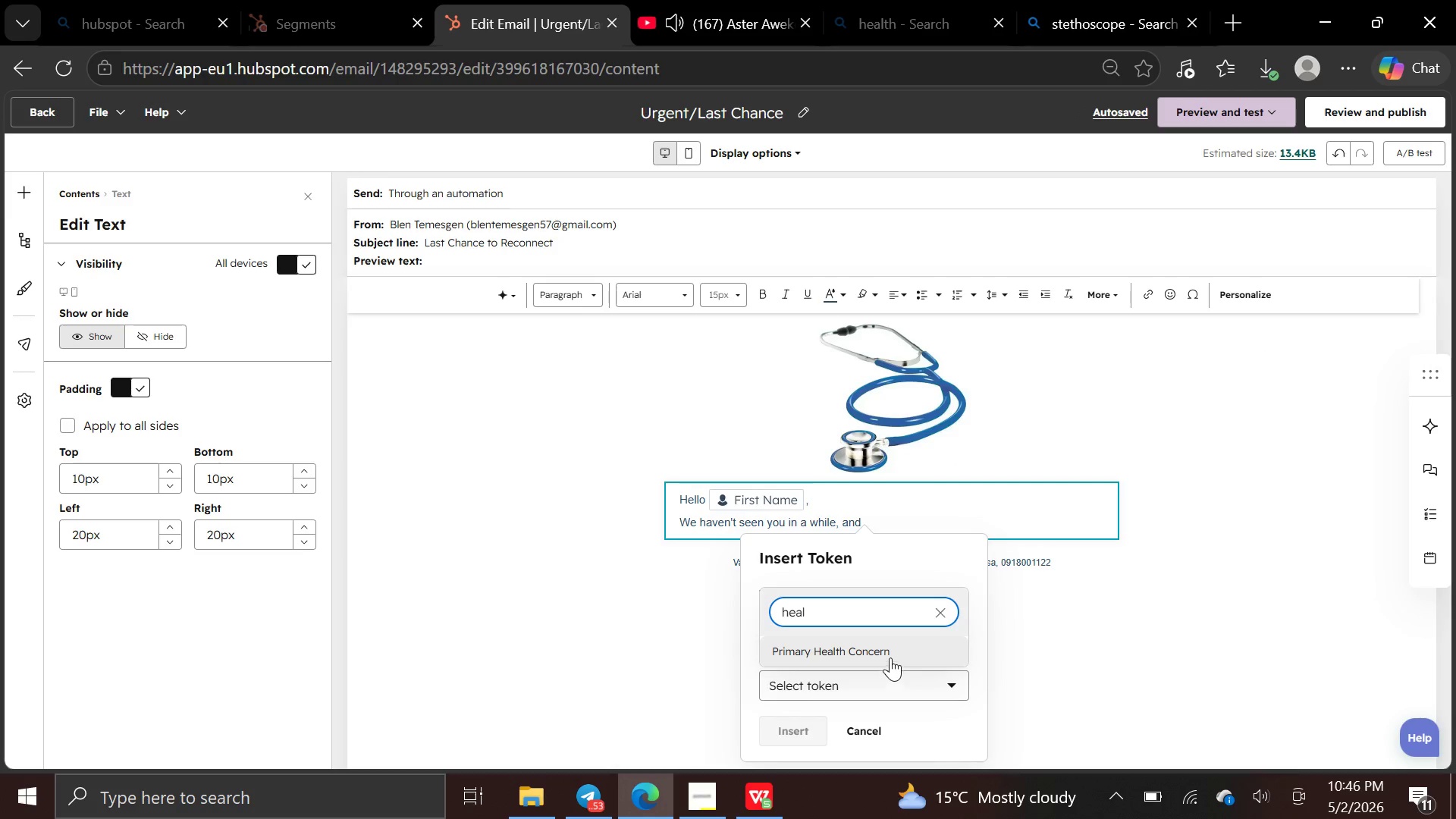 
left_click([887, 645])
 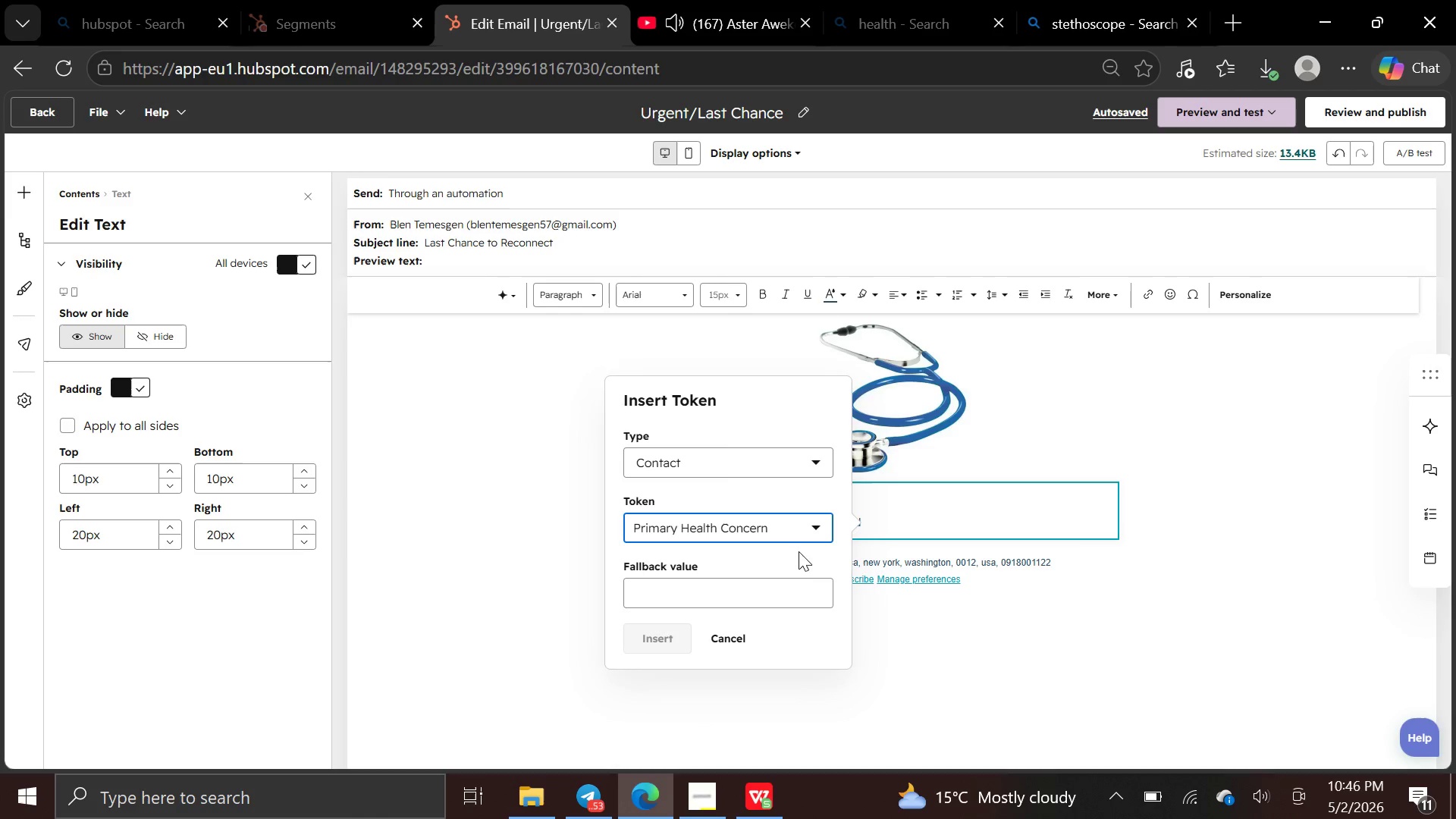 
left_click([809, 532])
 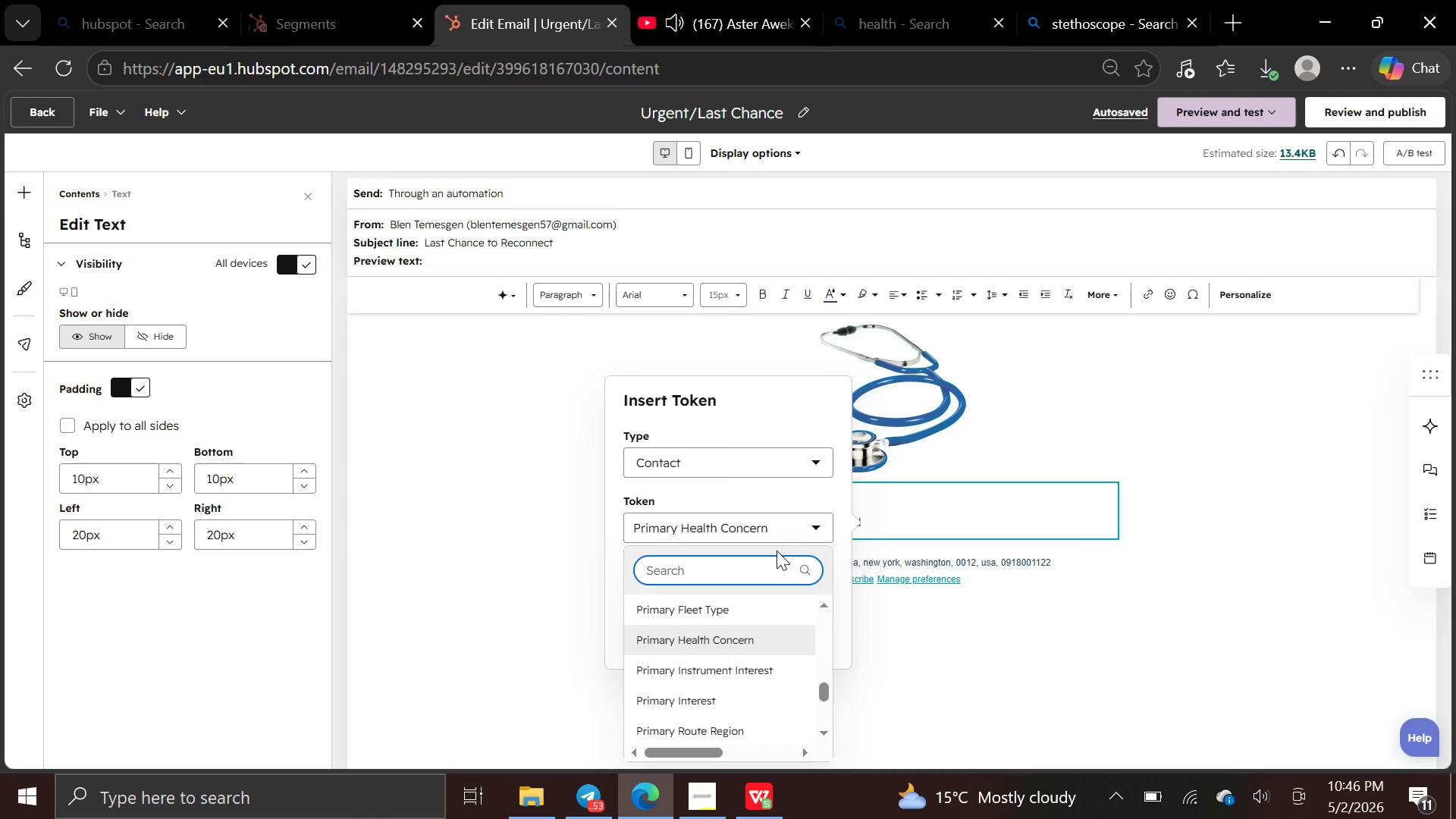 
type(pre)
 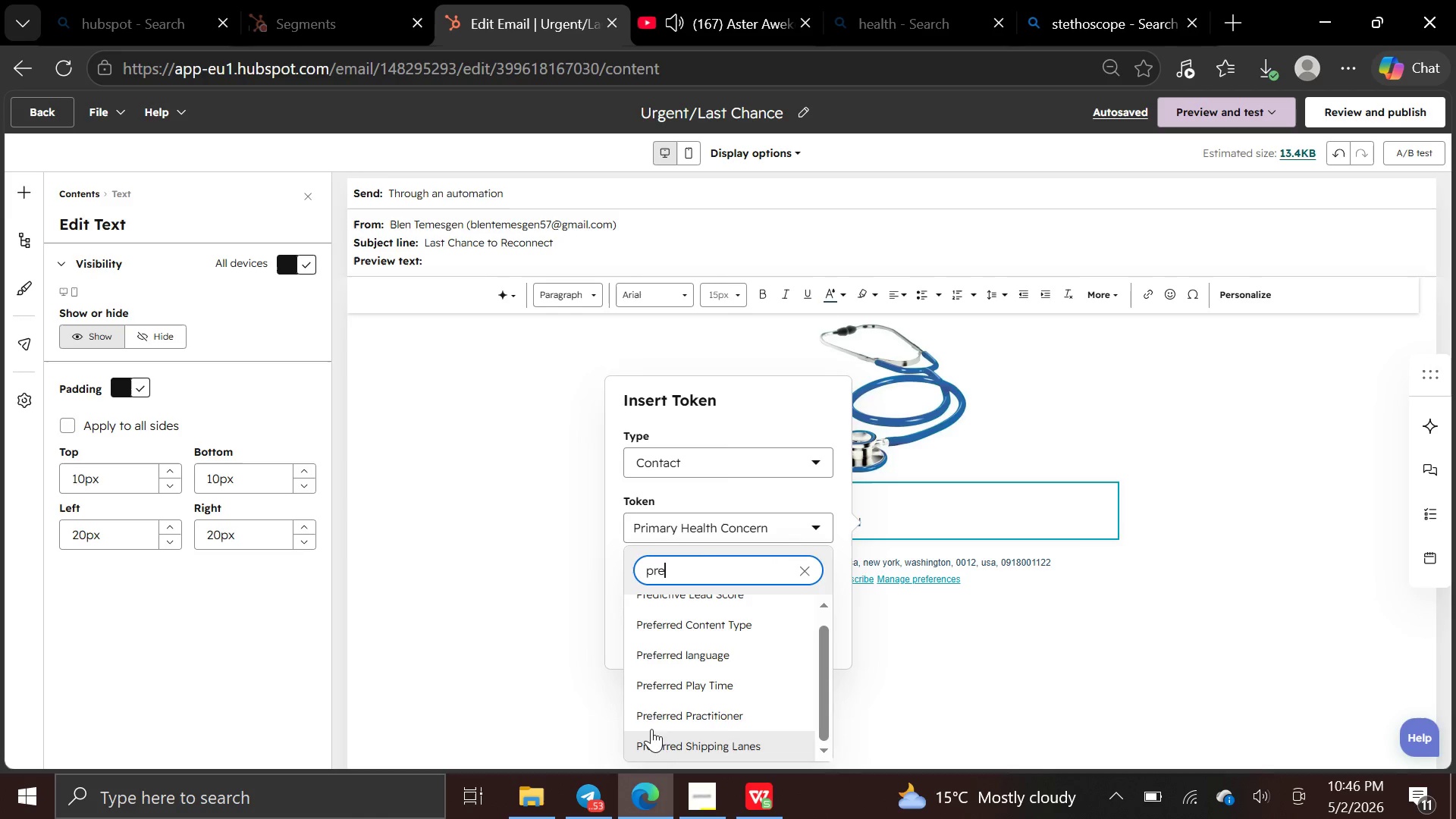 
left_click([651, 719])
 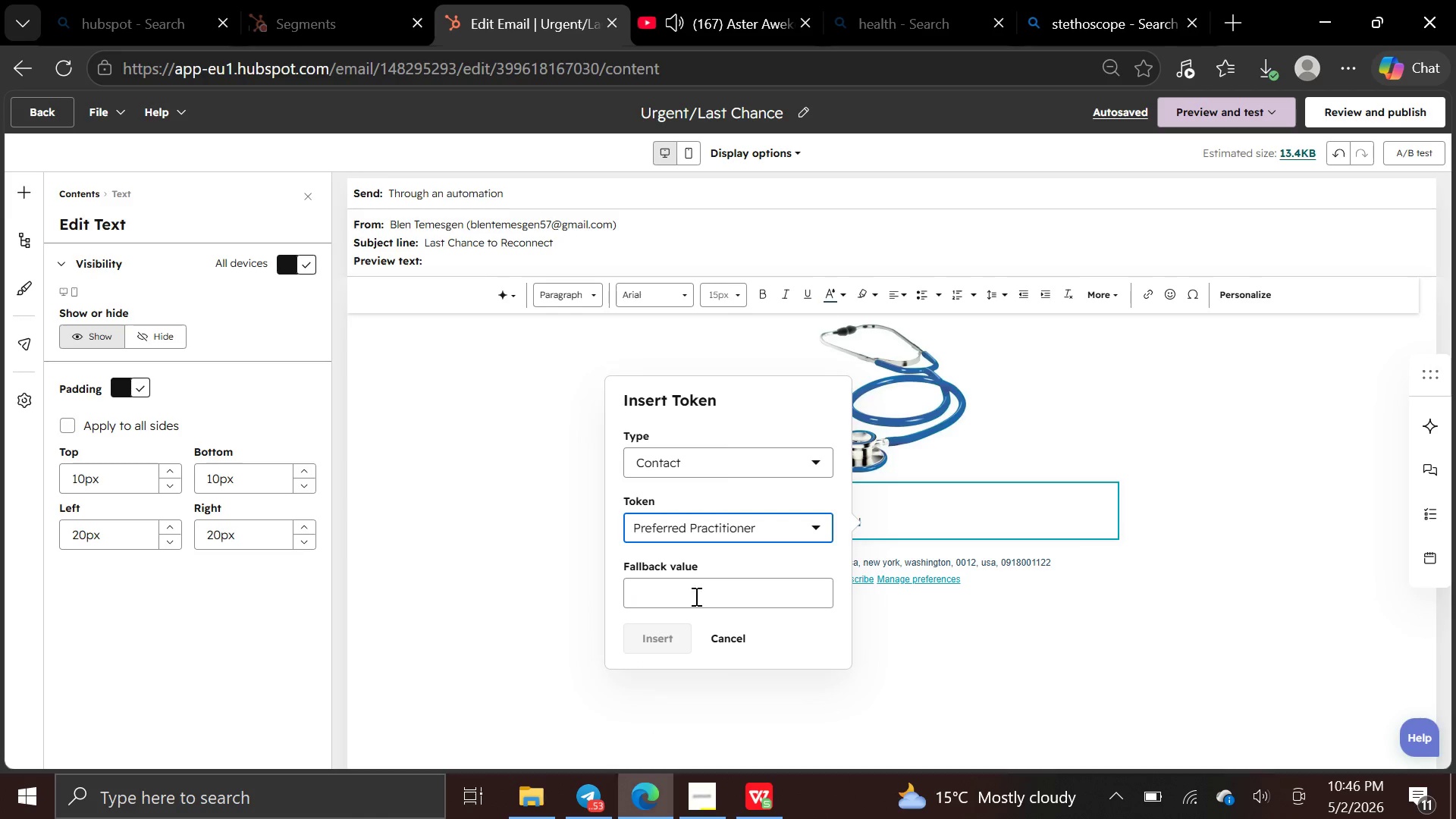 
left_click([700, 590])
 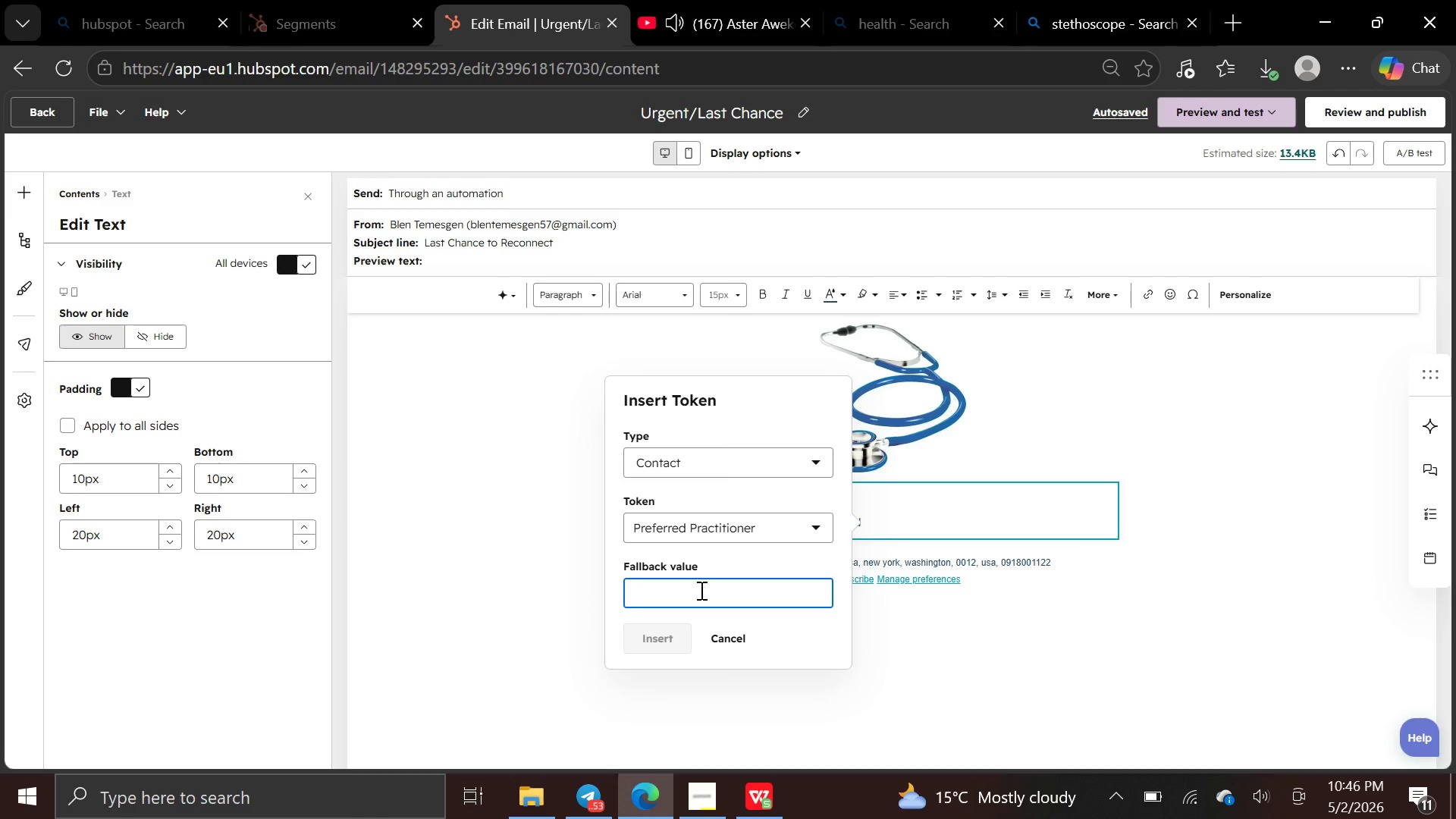 
type(Preferred Practitioner)
 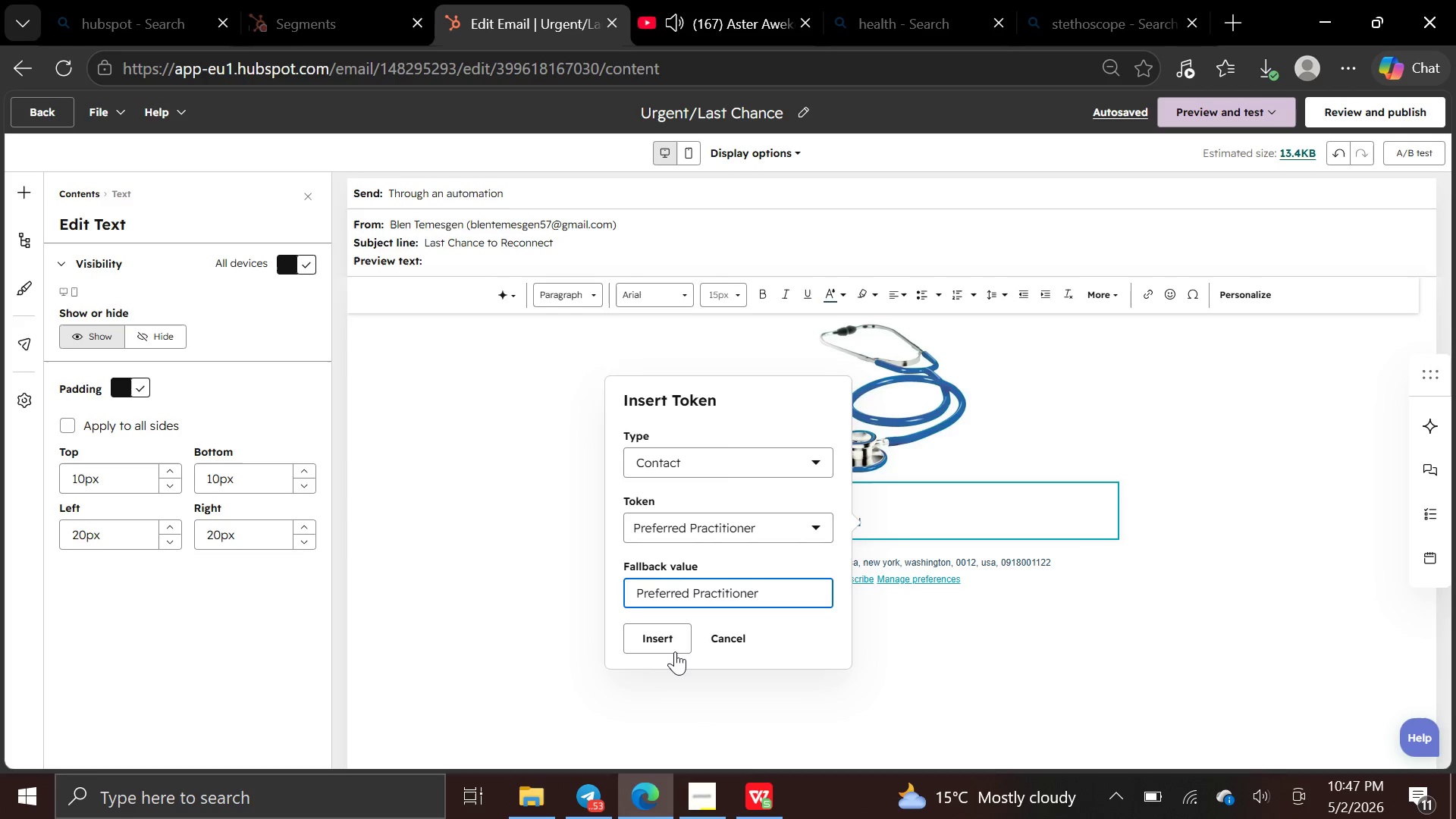 
left_click([673, 650])
 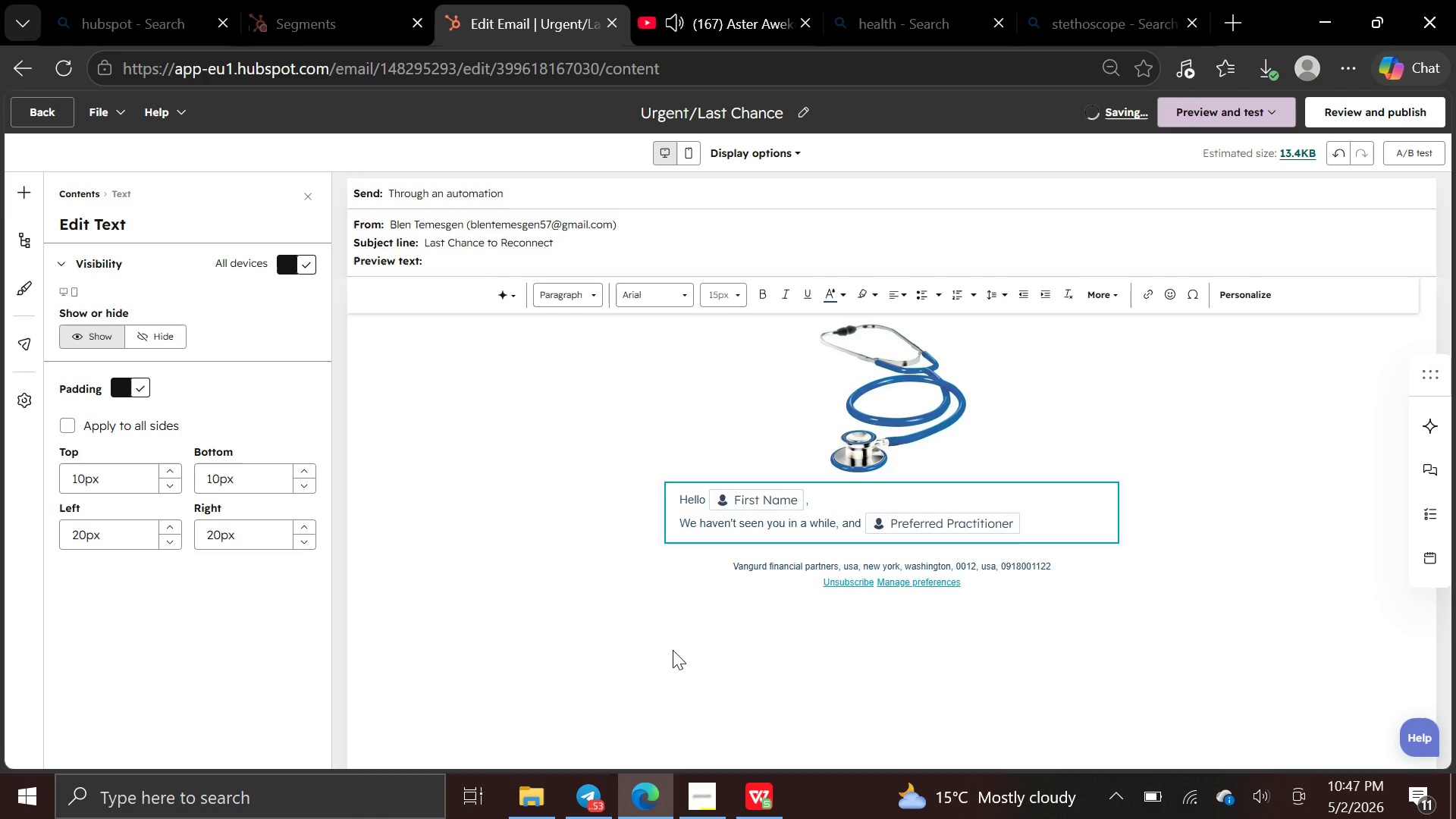 
type( wanted to remind you )
 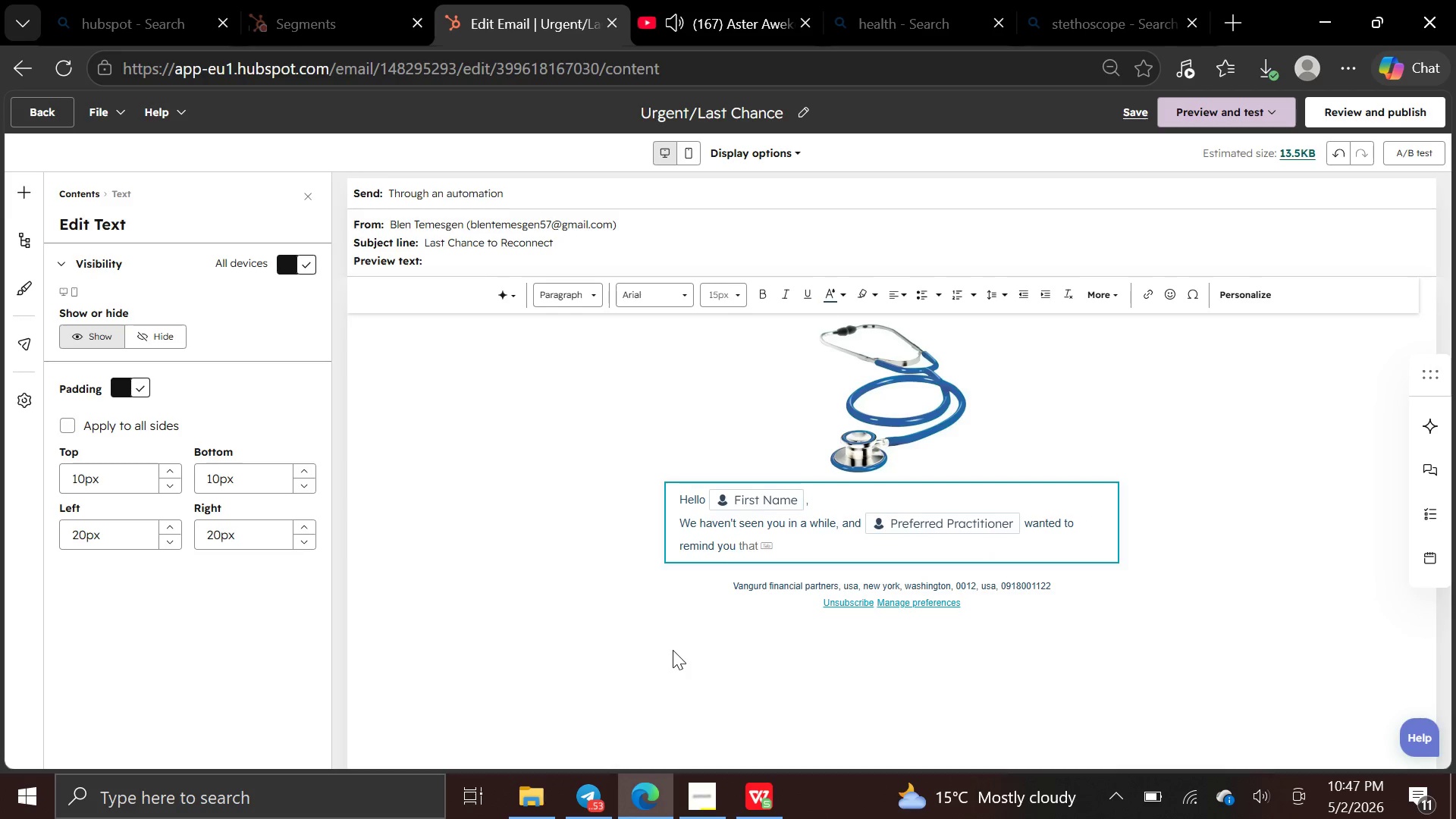 
type(how important )
 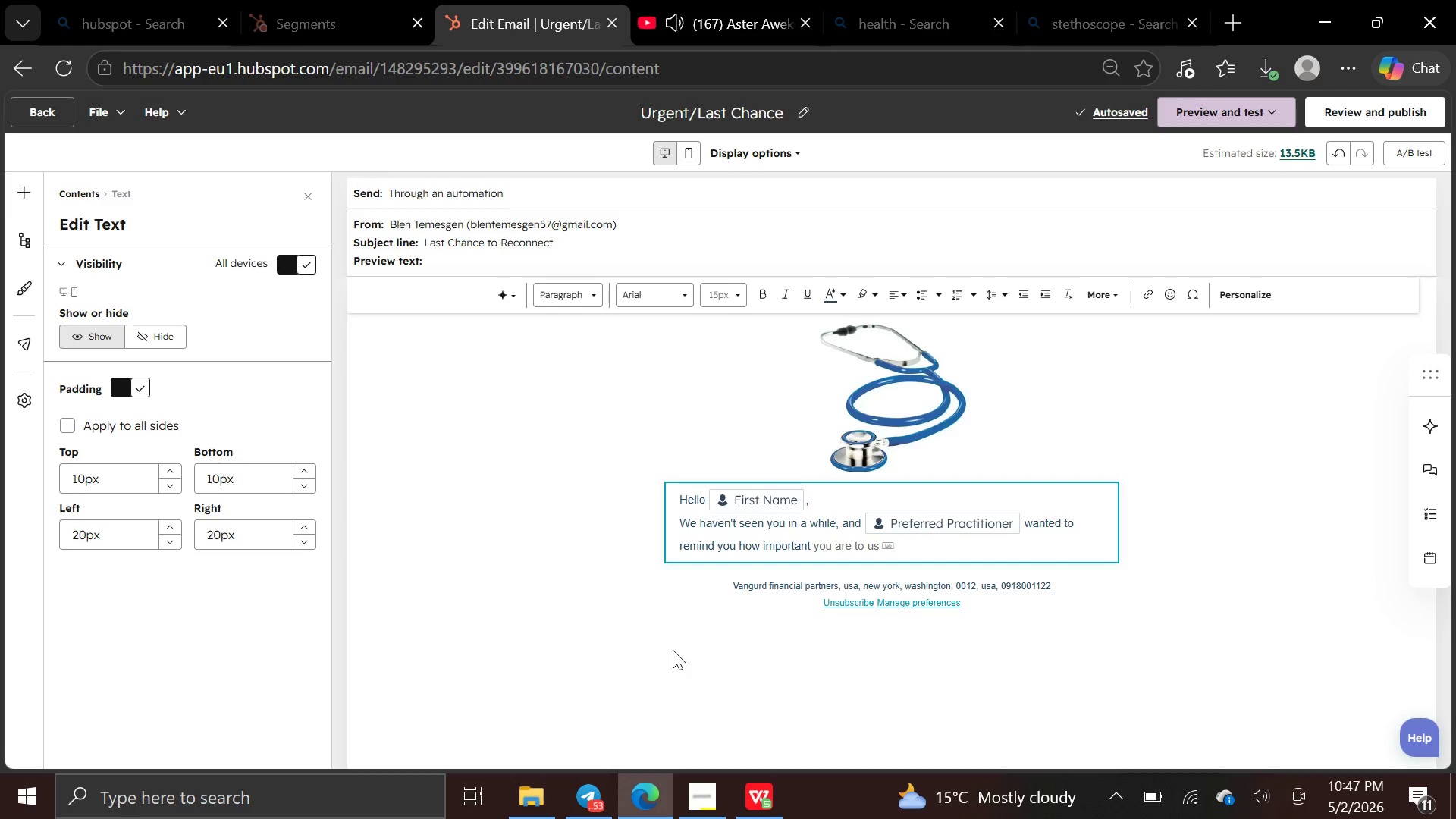 
wait(6.34)
 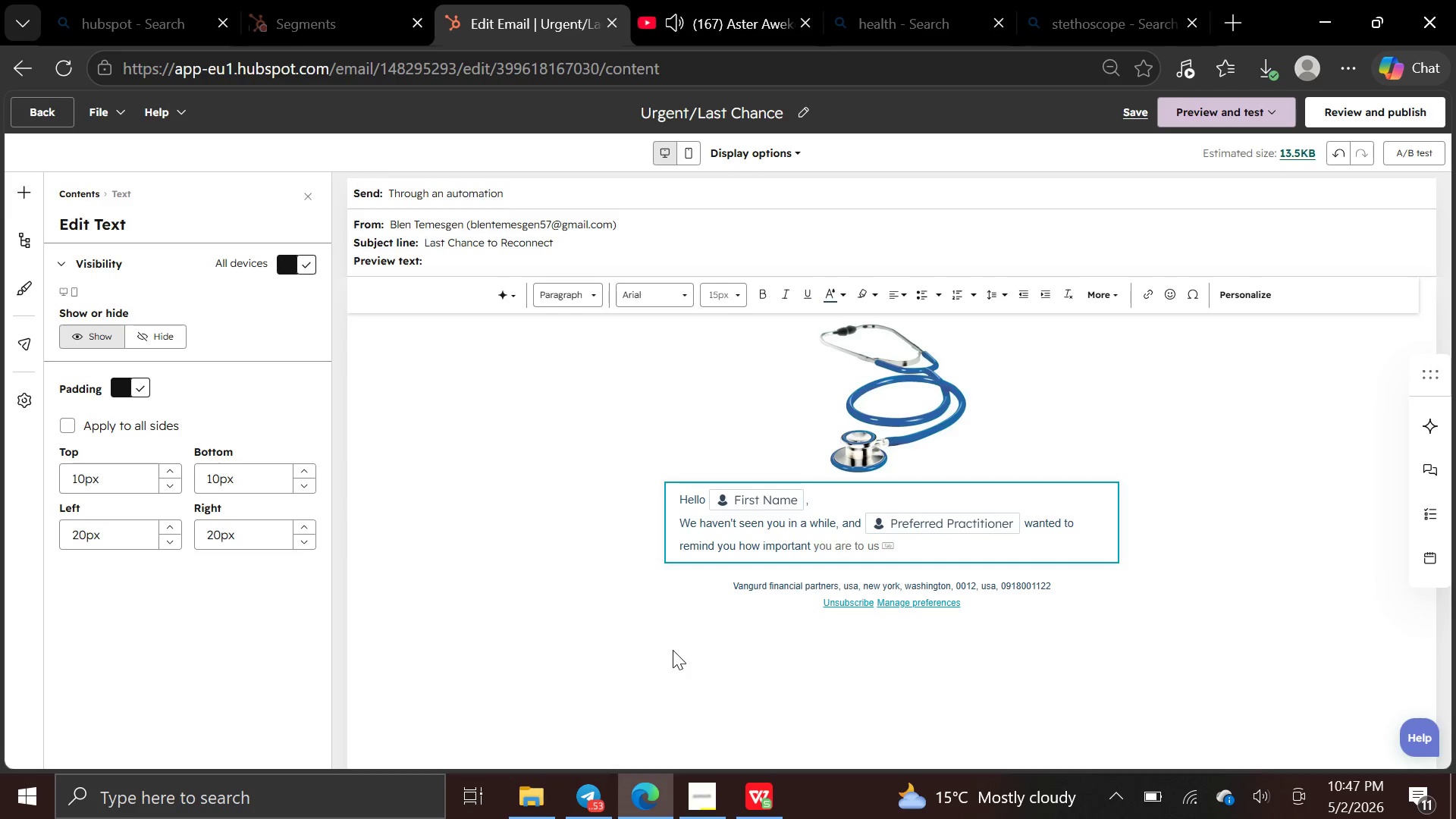 
type(consis)
 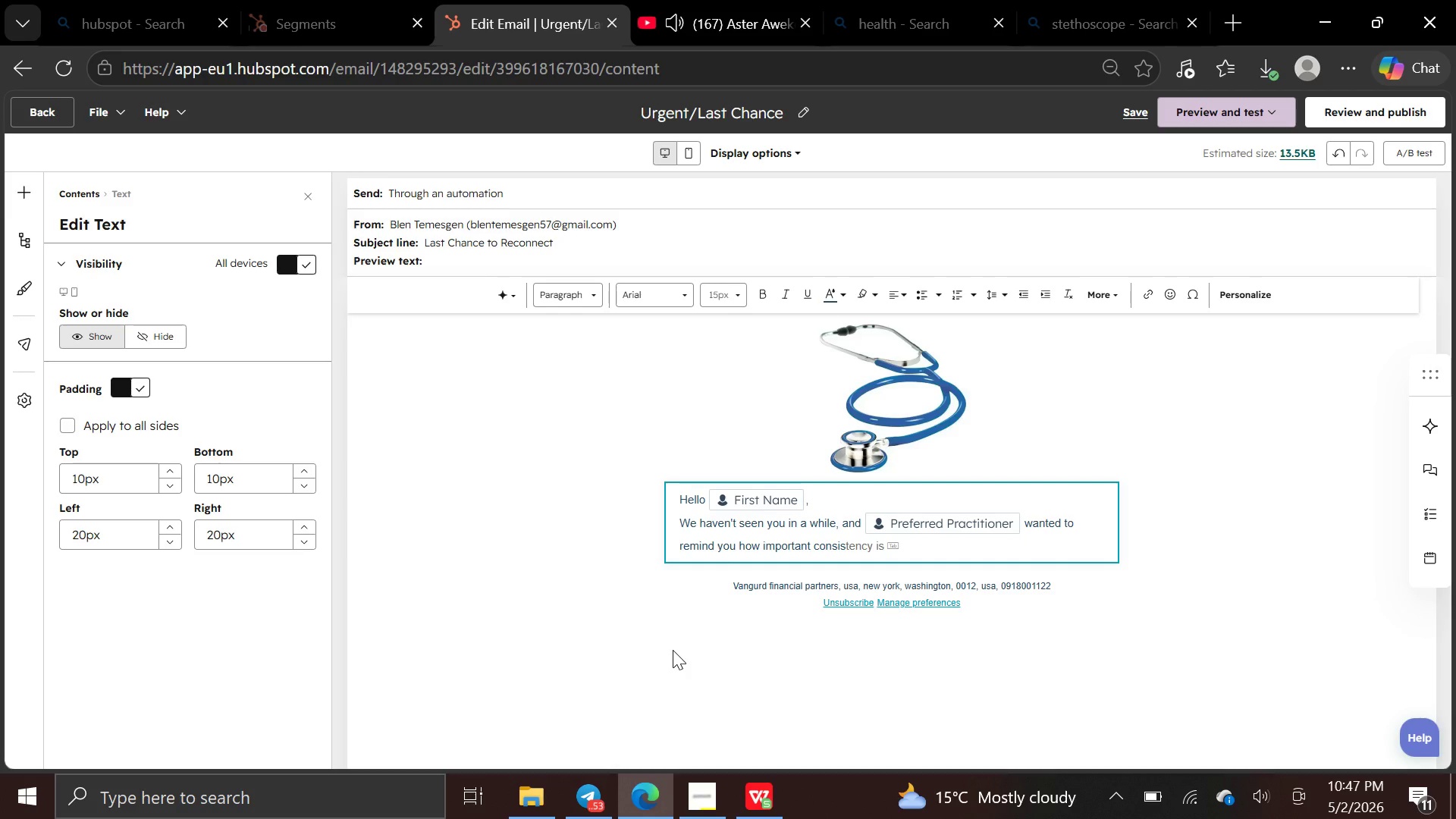 
type(tent care is for )
 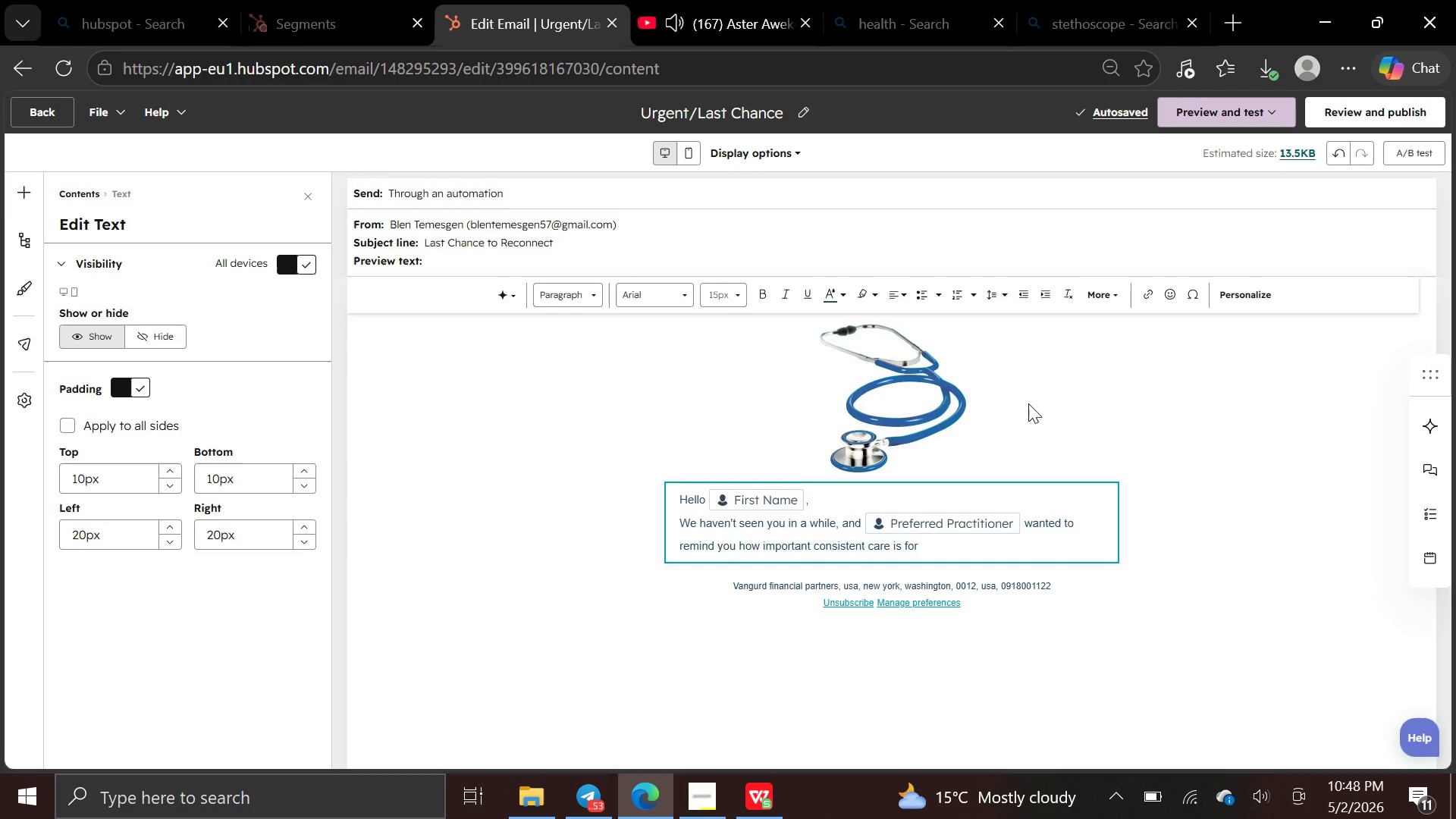 
wait(6.89)
 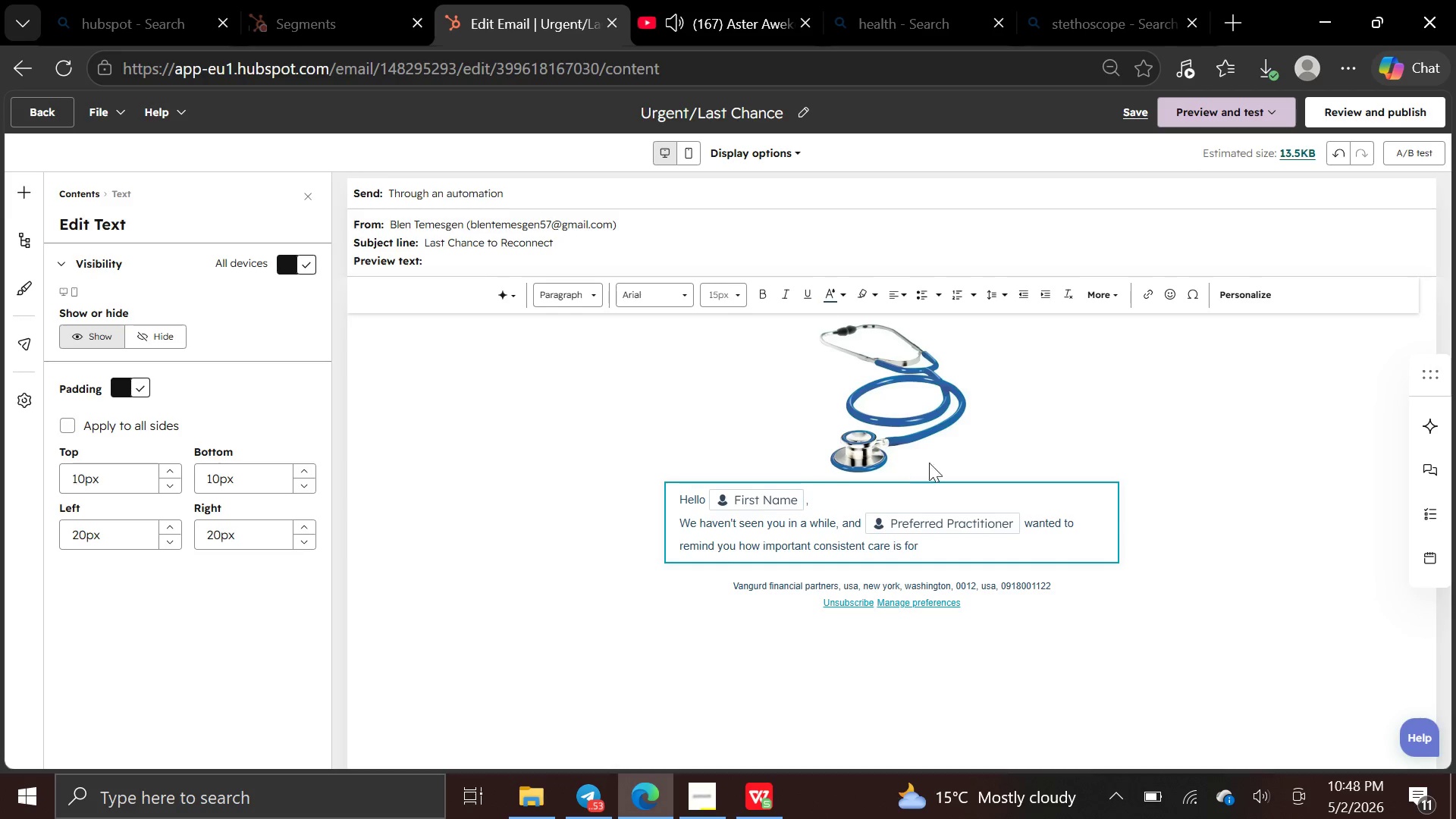 
left_click([1247, 296])
 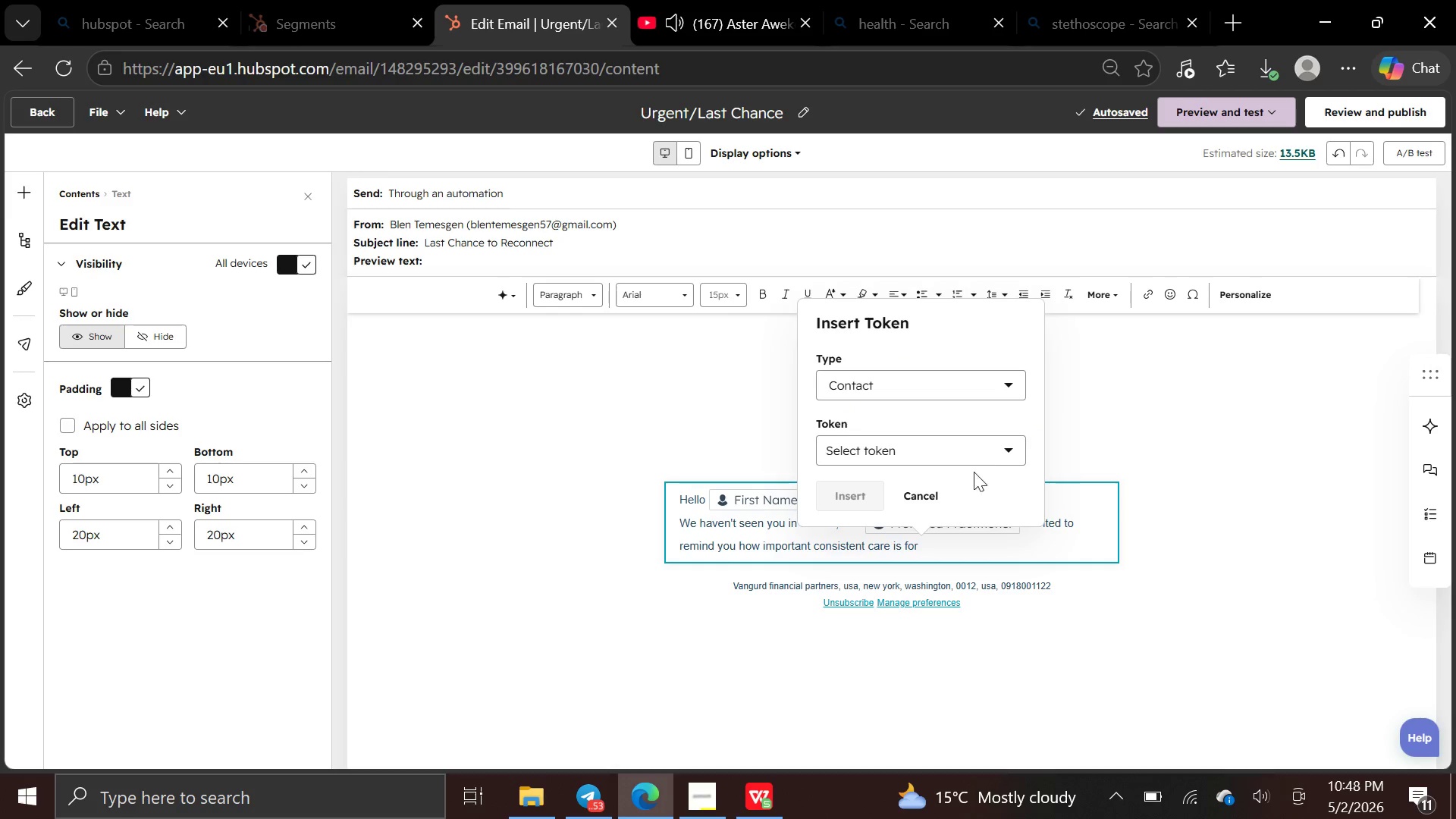 
left_click([987, 456])
 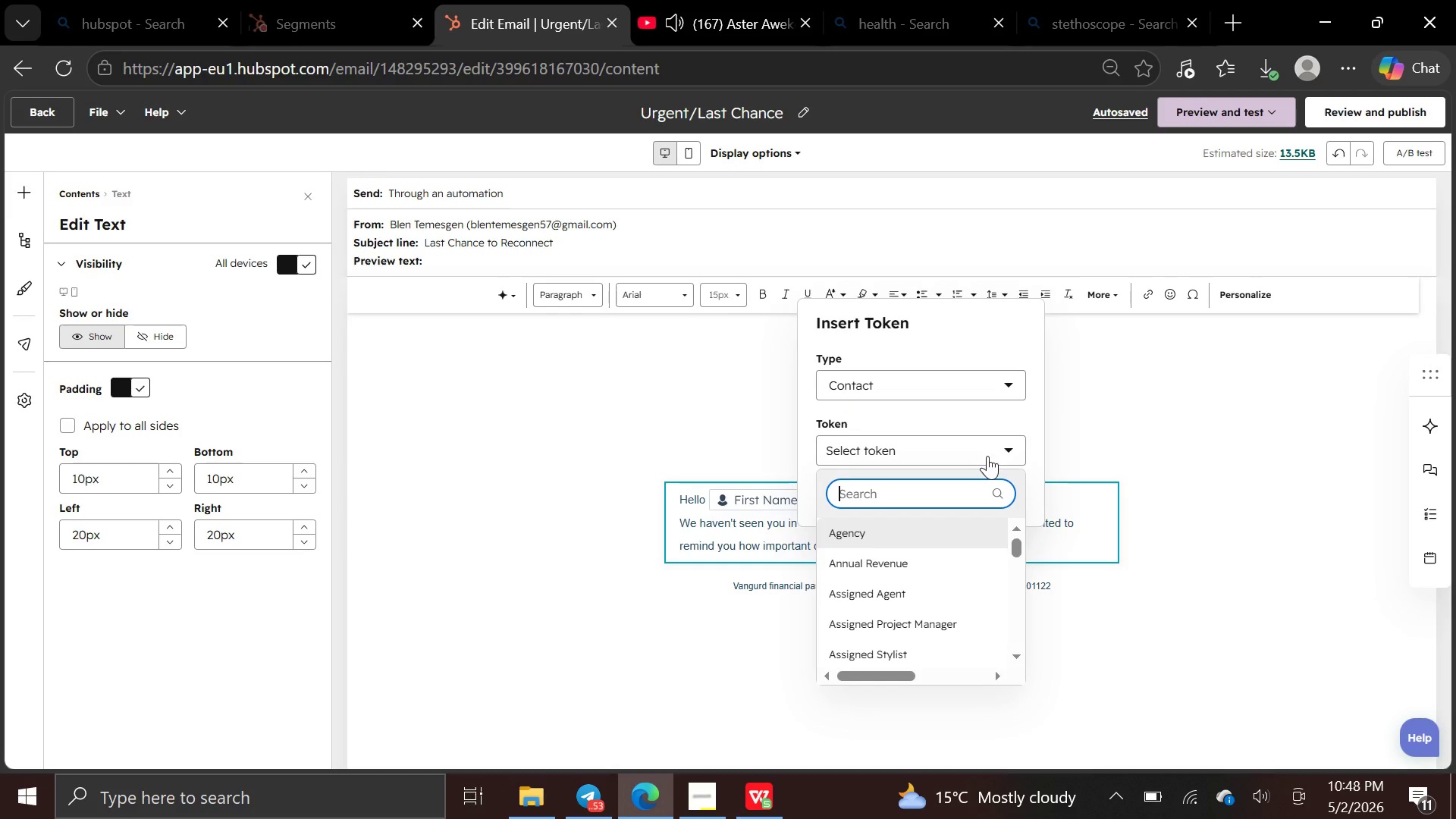 
type(hea)
 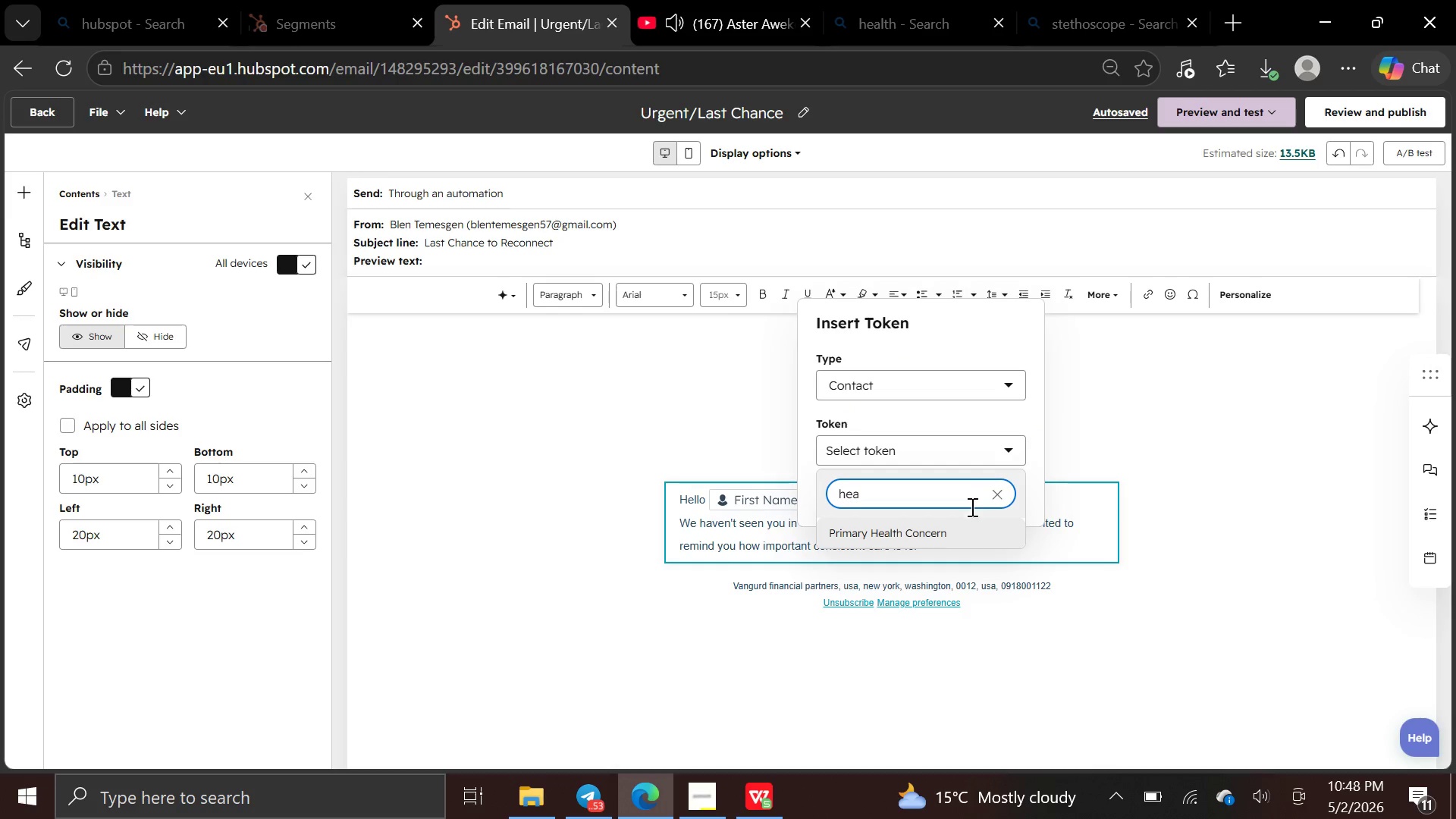 
left_click([968, 529])
 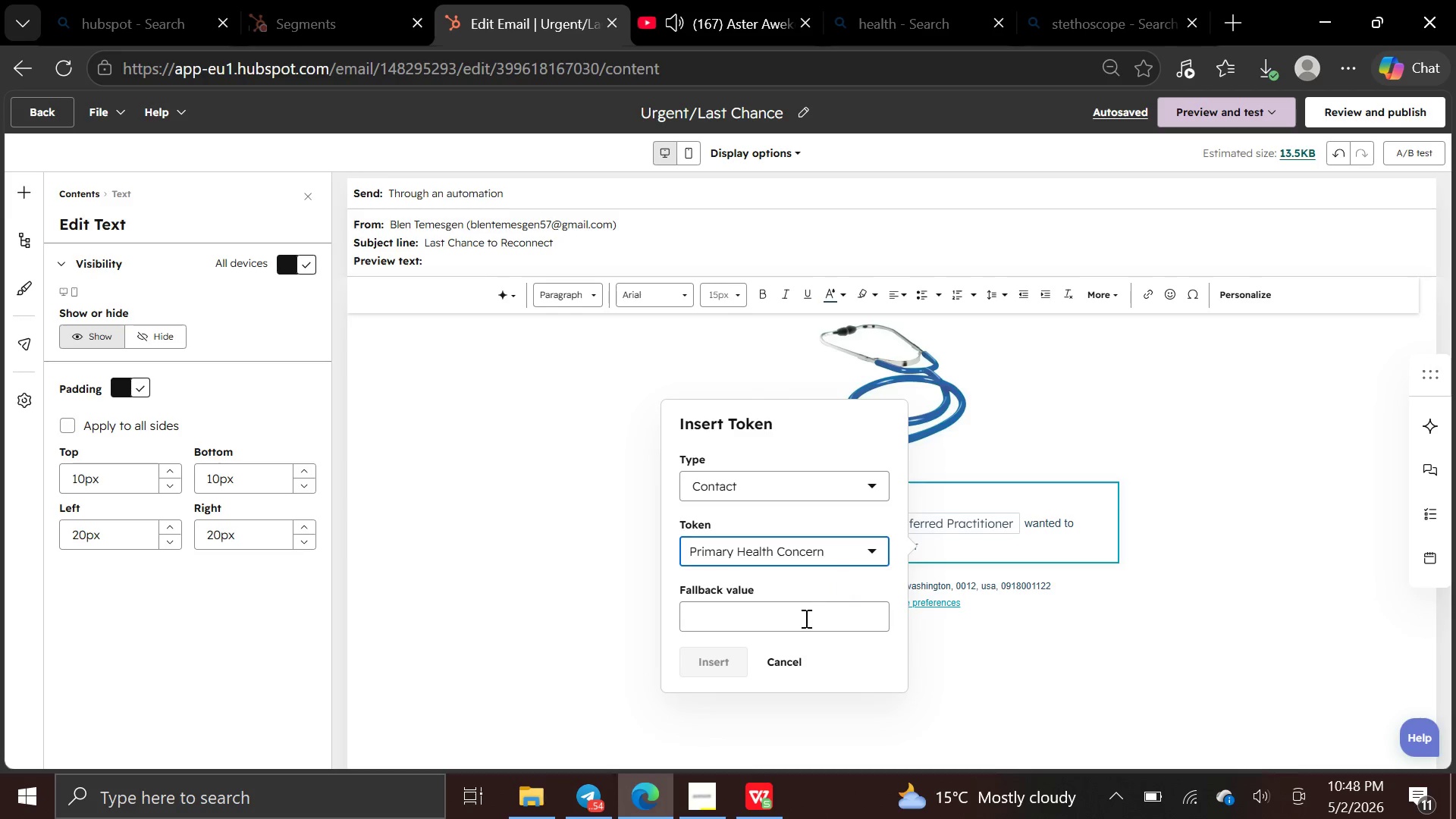 
left_click([799, 629])
 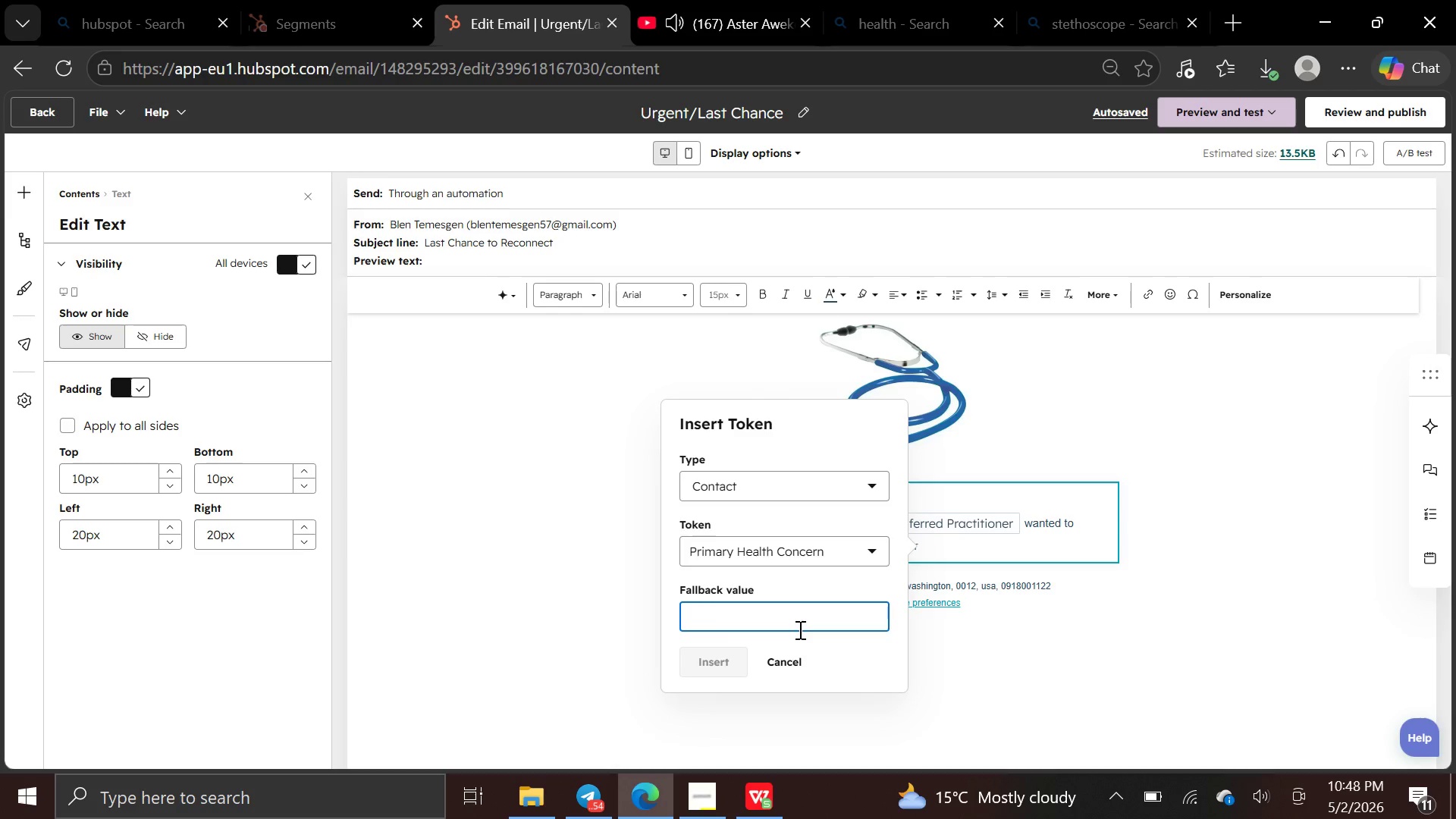 
type(prima)
 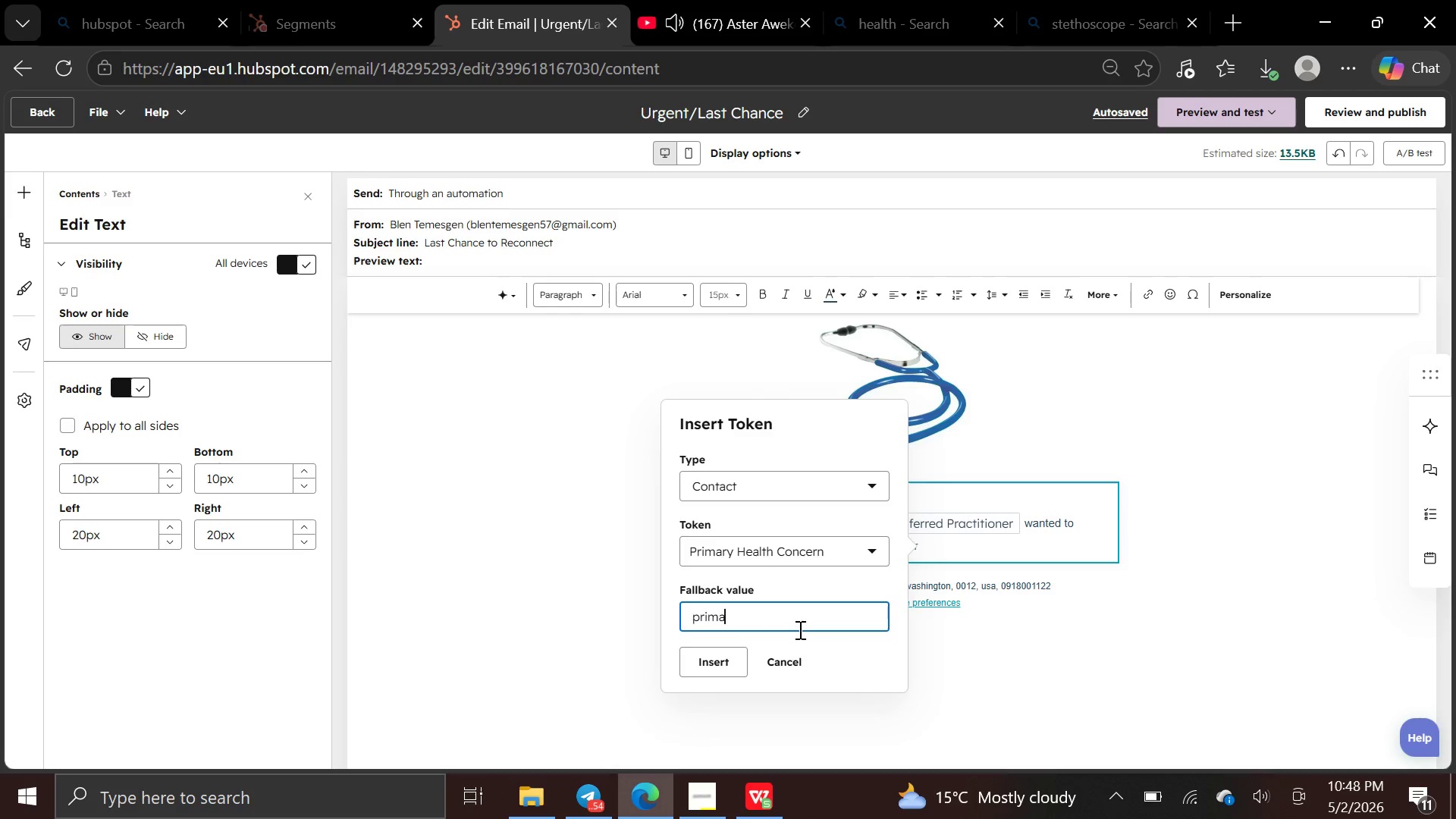 
wait(5.75)
 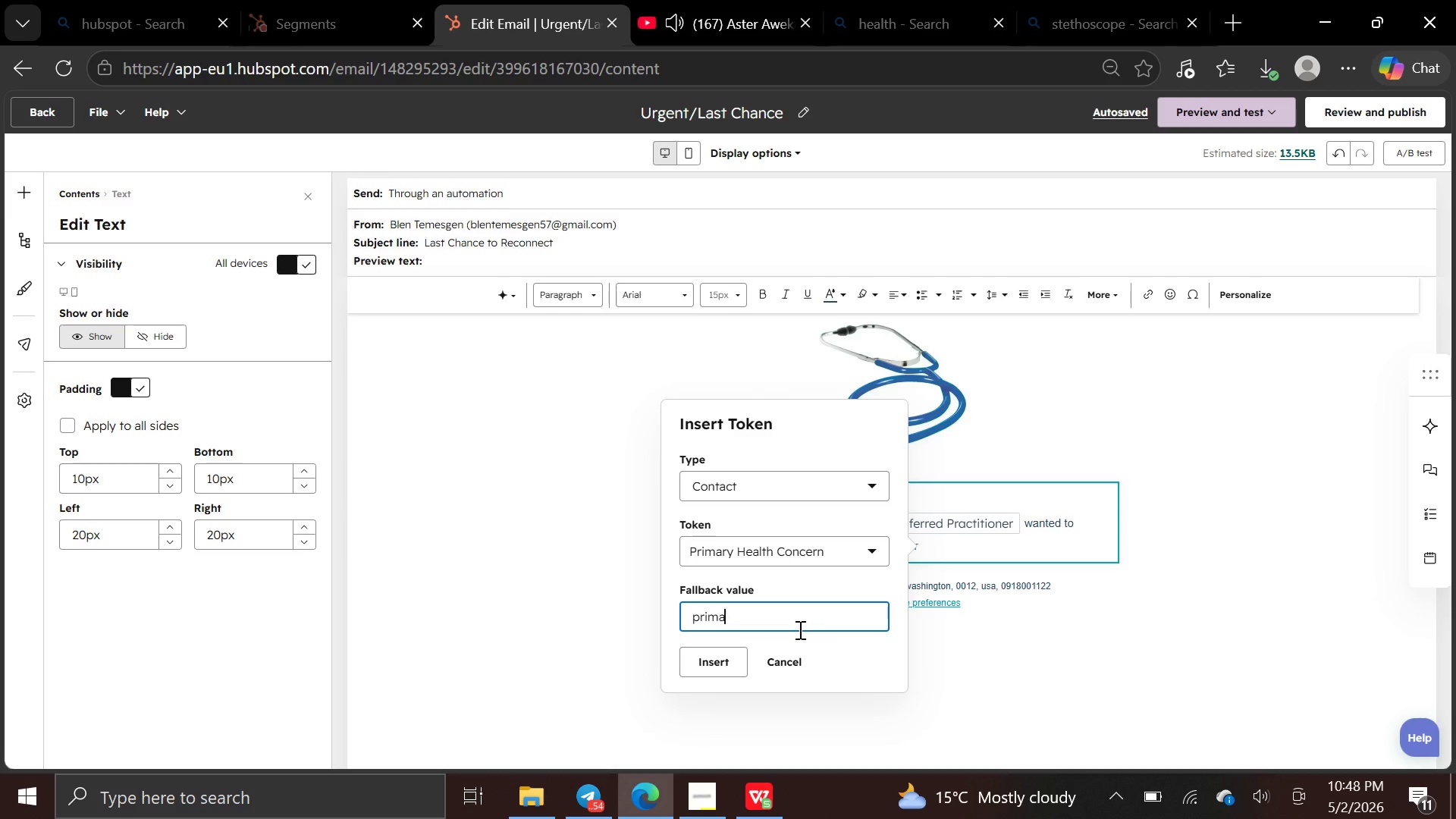 
type(ry)
 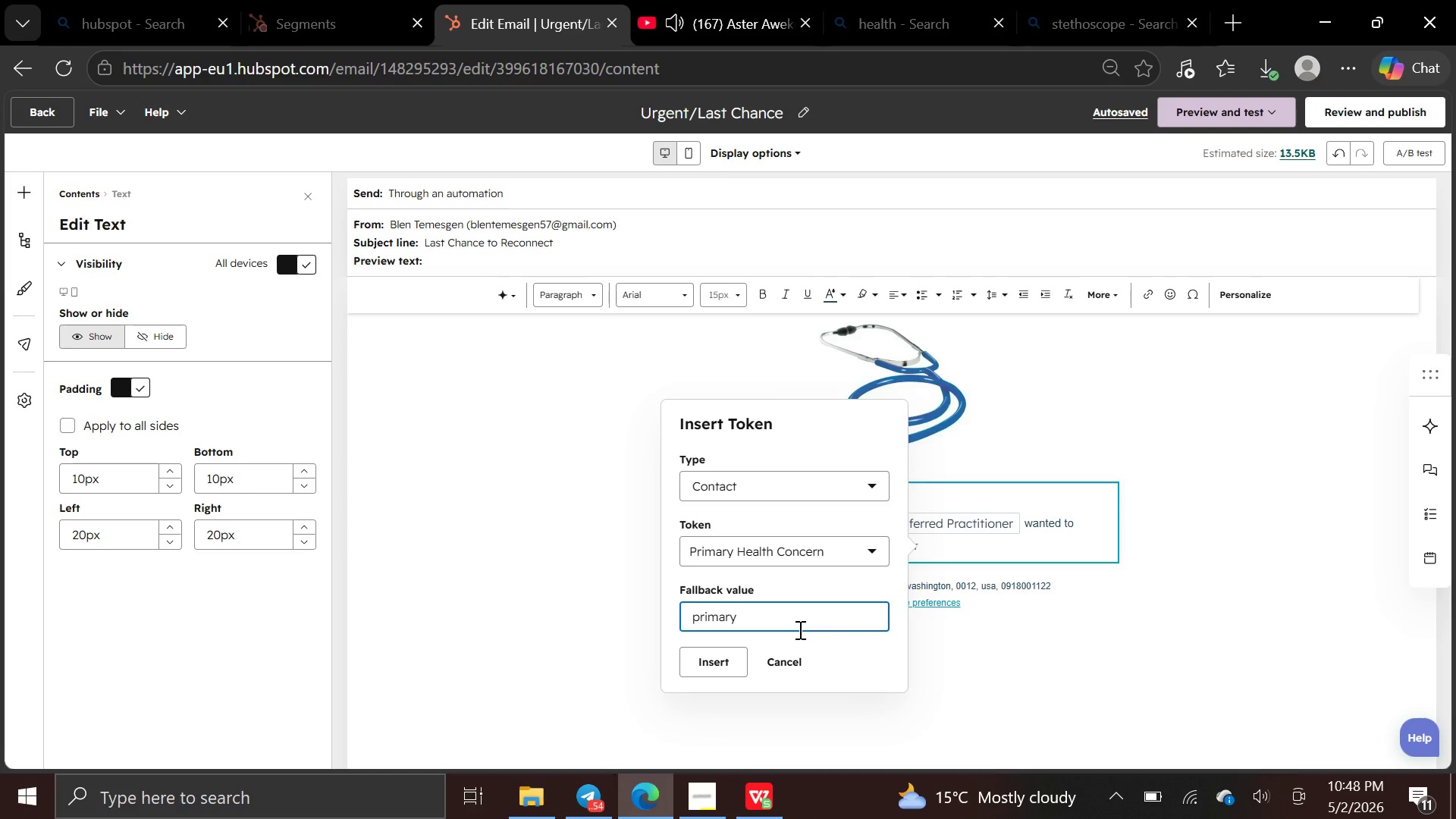 
hold_key(key=ArrowLeft, duration=0.62)
 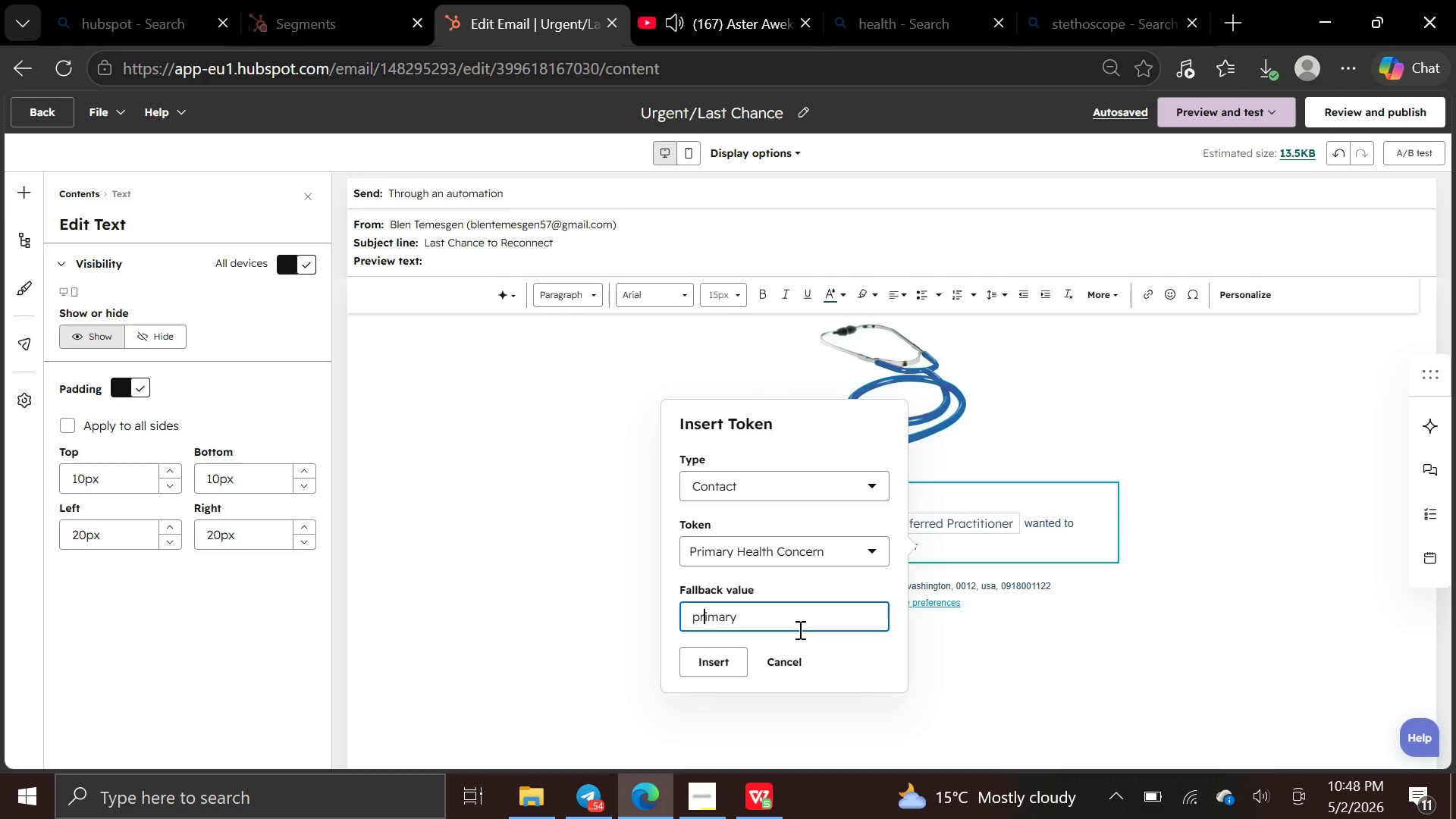 
key(ArrowLeft)
 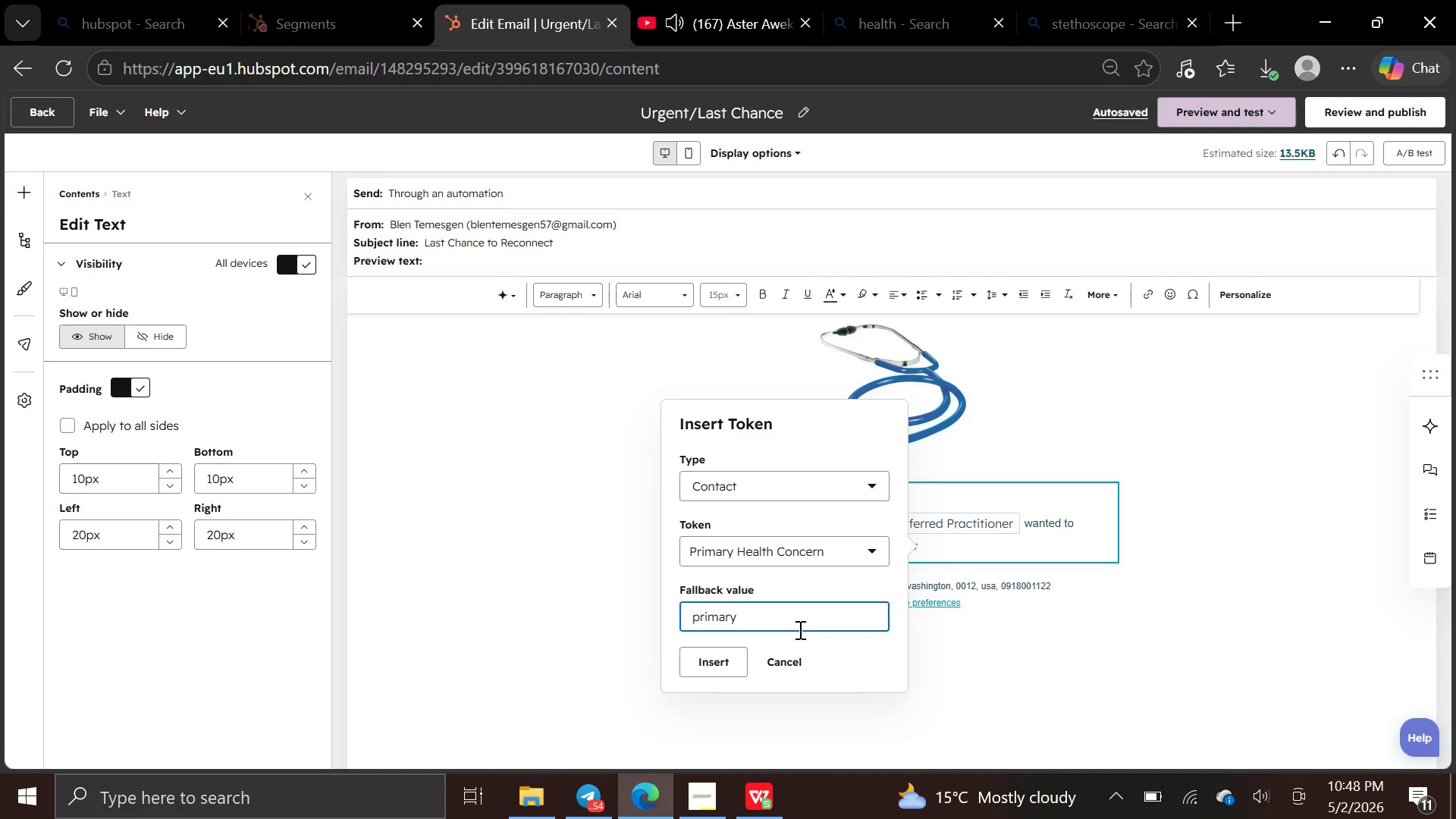 
key(Backspace)
type(P Health Concern)
 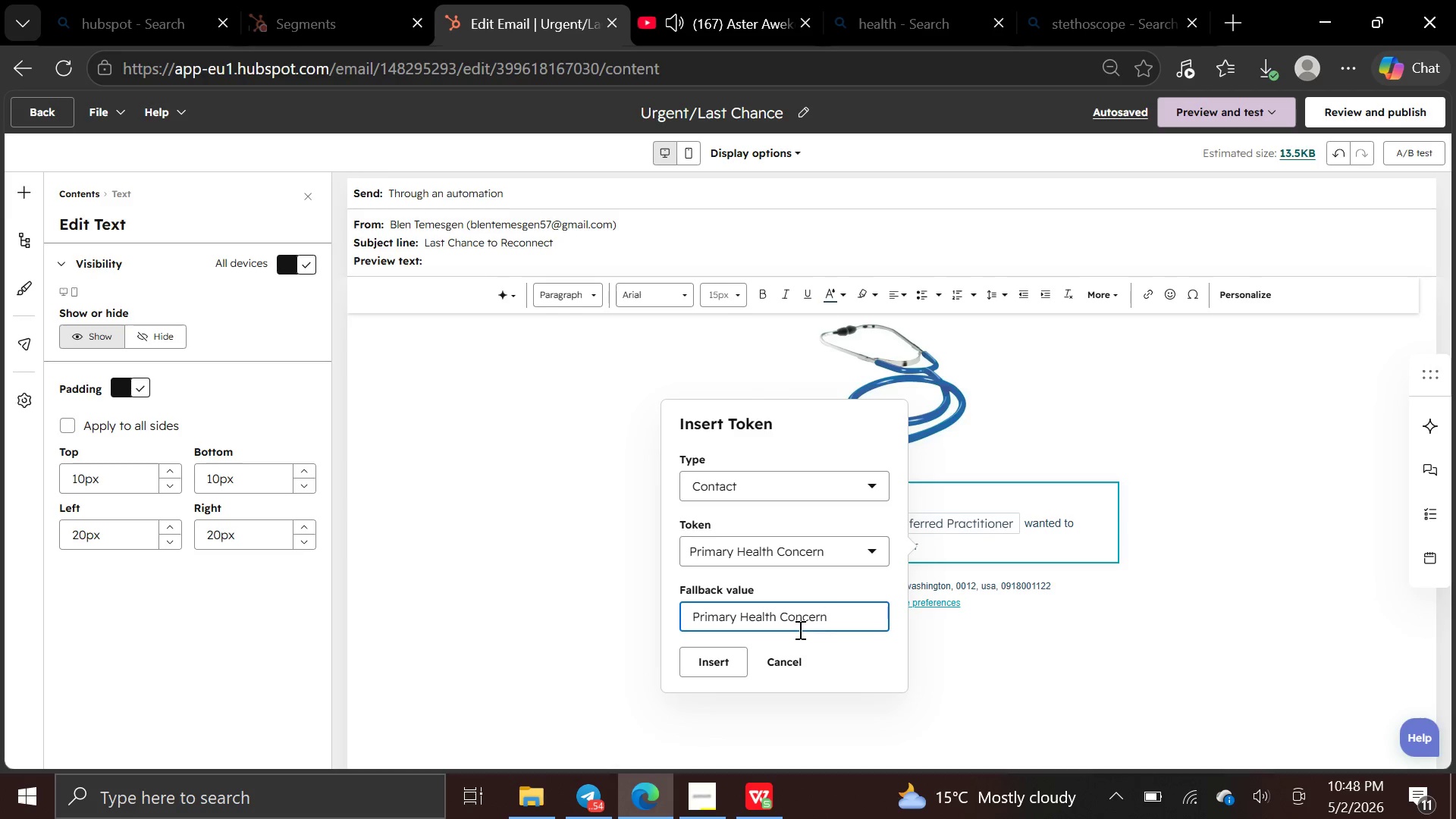 
hold_key(key=ArrowRight, duration=0.66)
 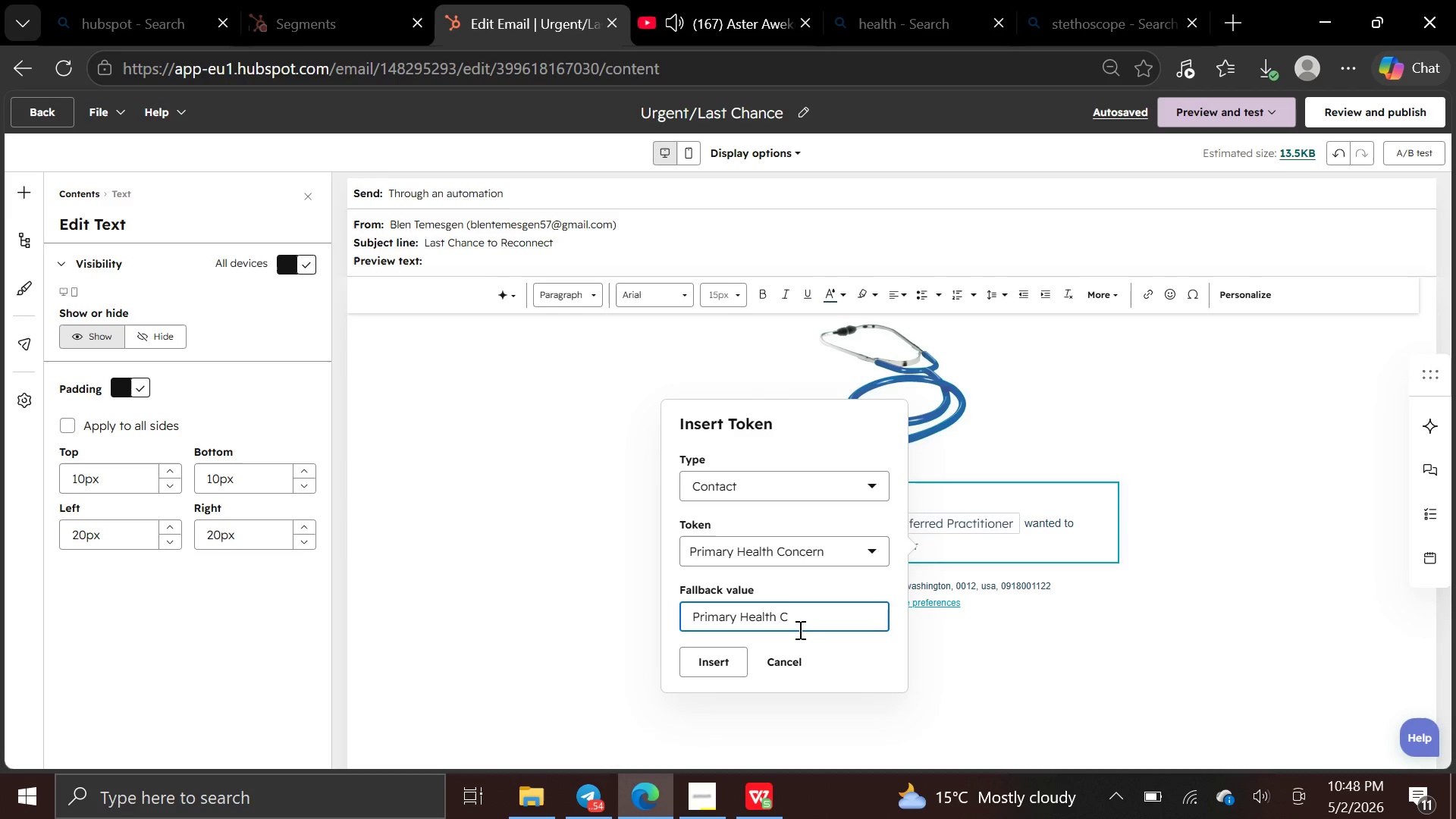 
left_click([716, 672])
 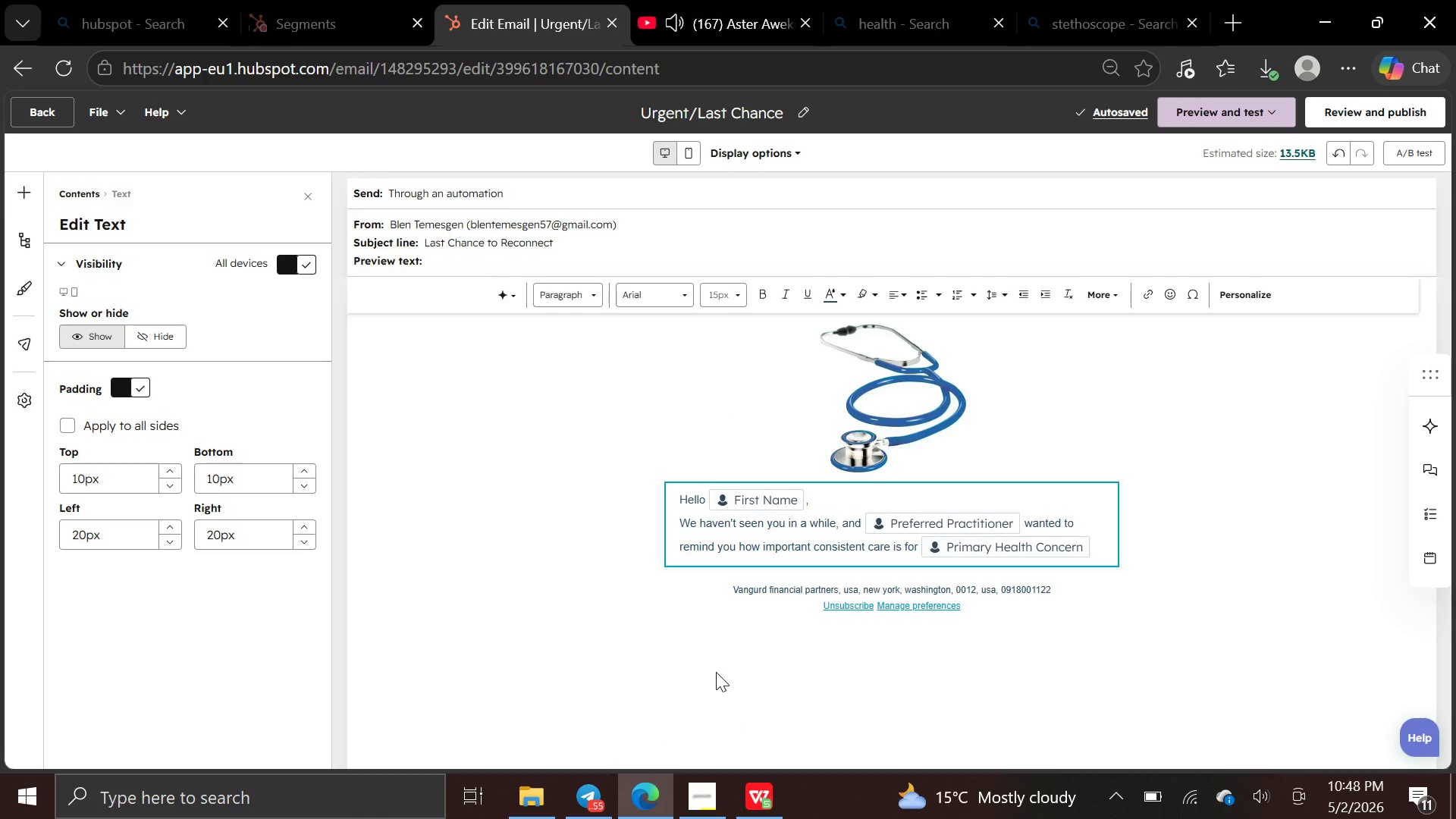 
wait(5.75)
 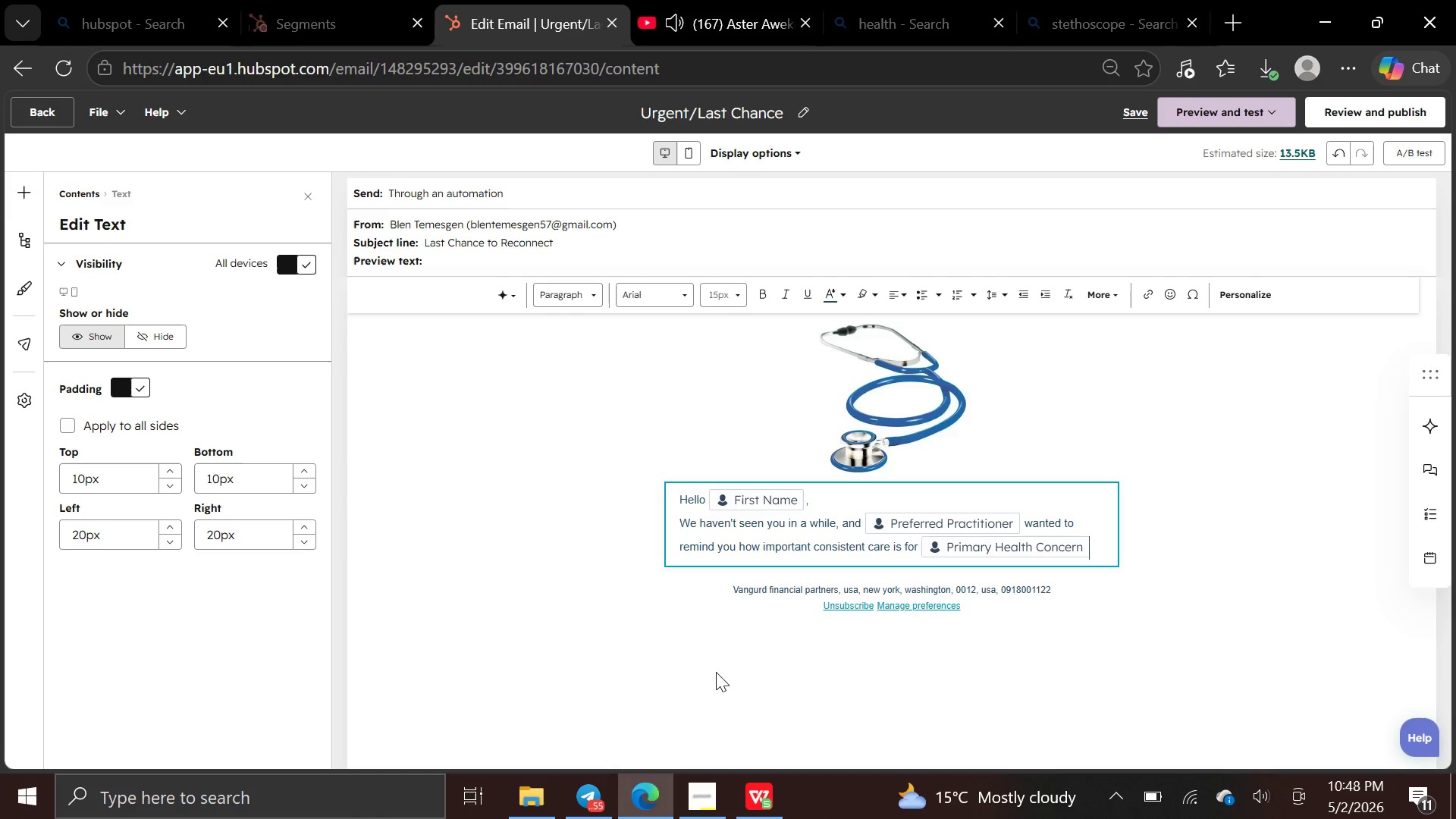 
key(Period)
 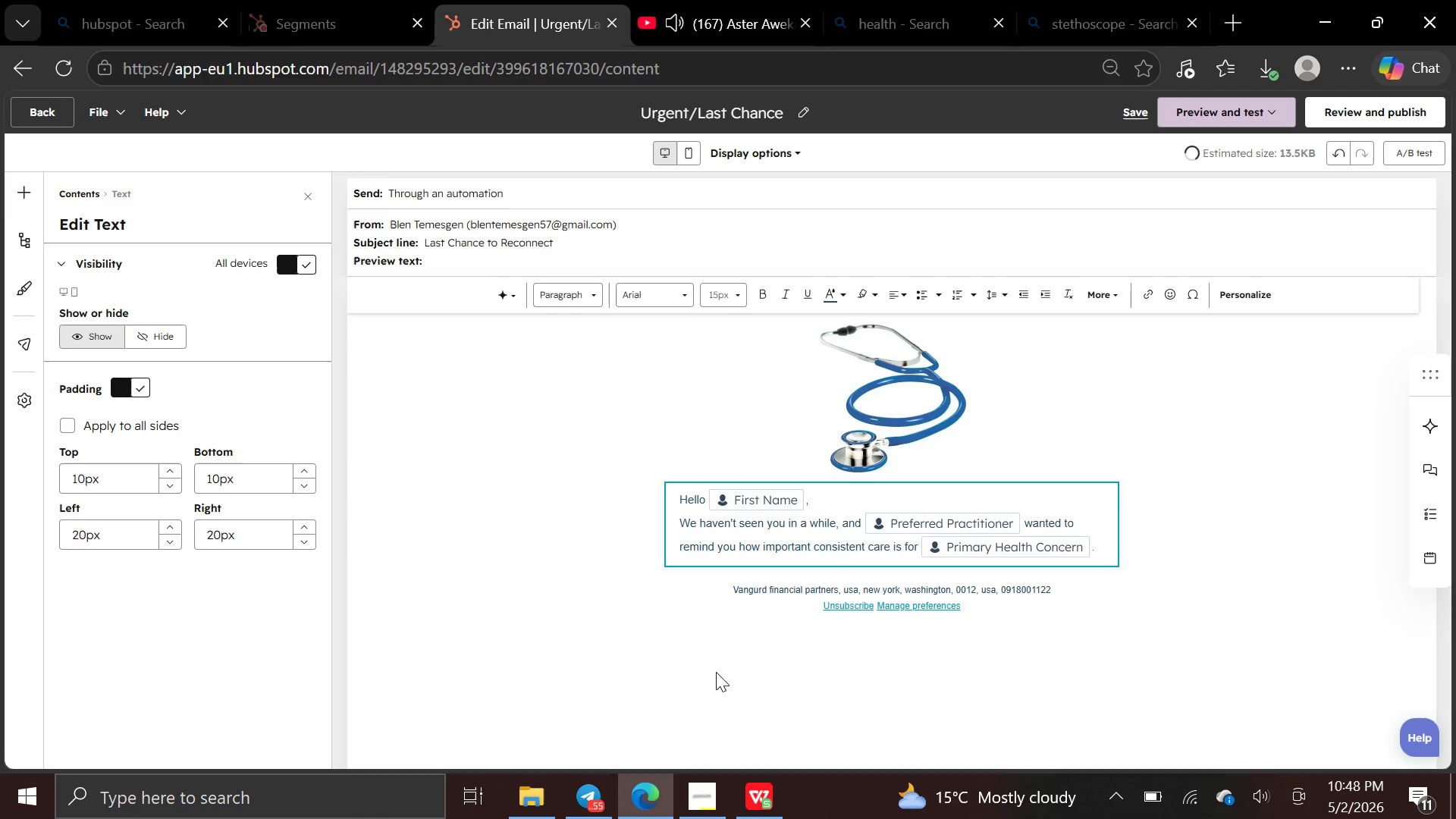 
key(Enter)
 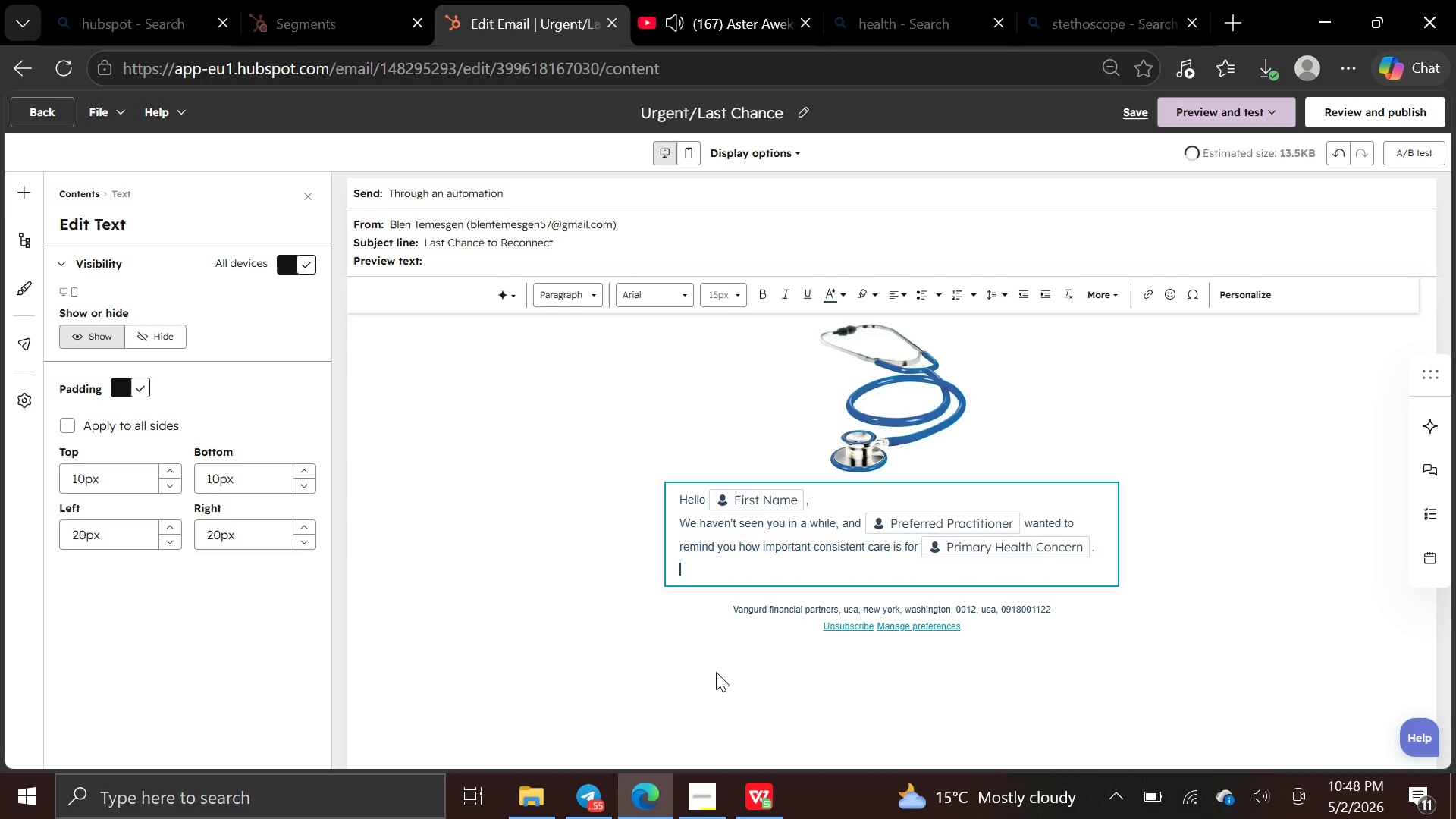 
key(Enter)
 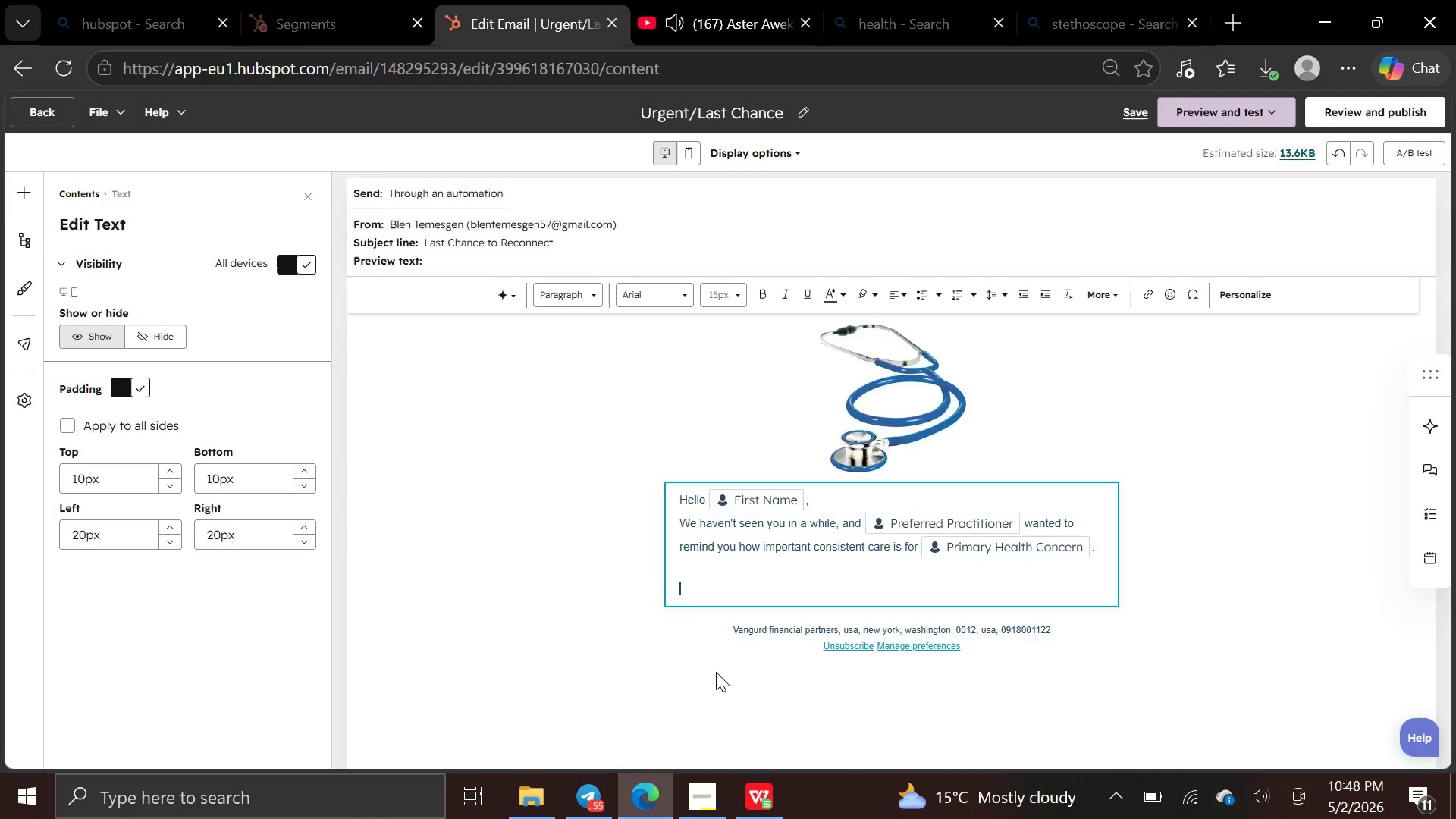 
type(This is your last chance to take advantage of our special )
 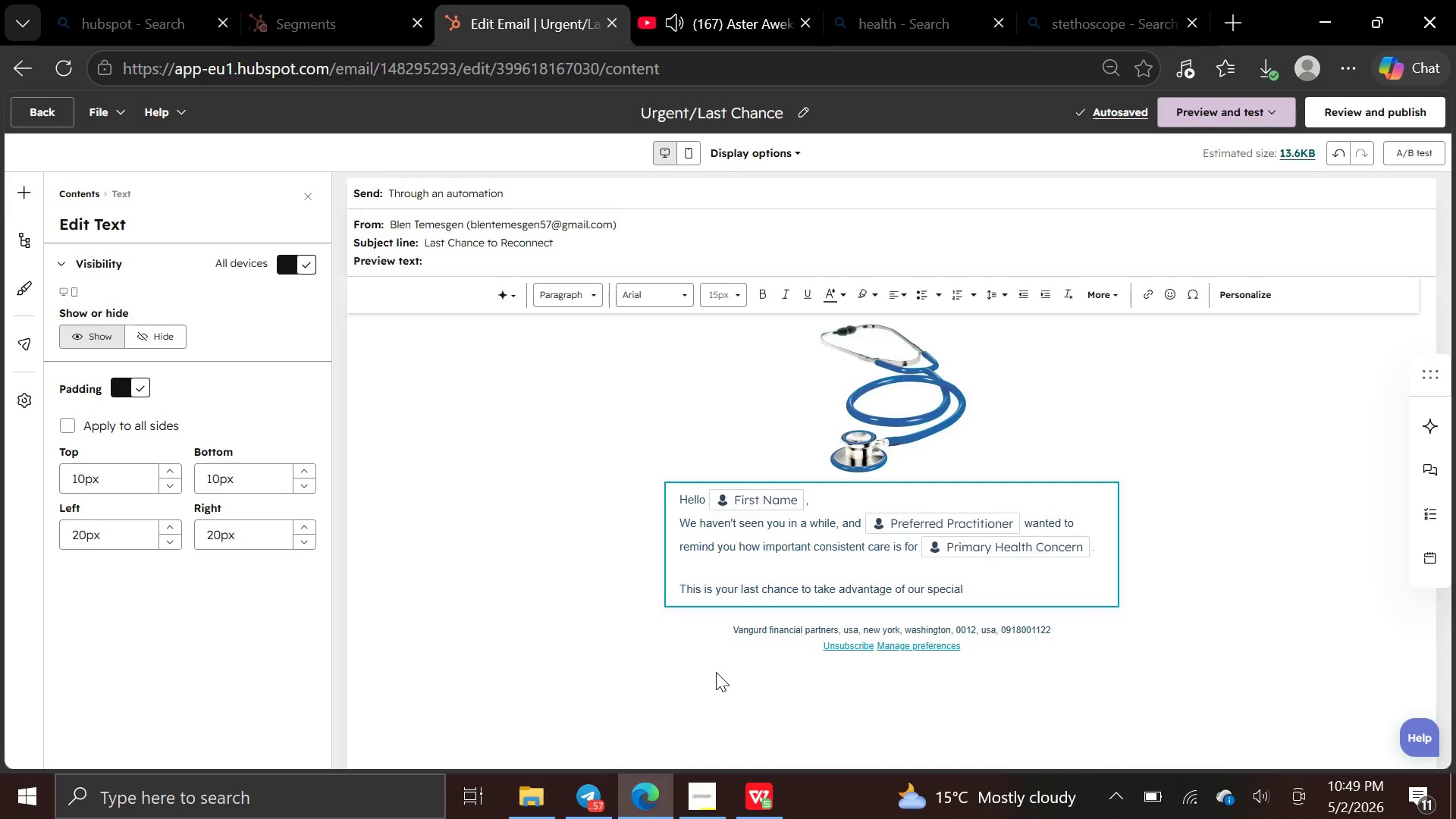 
type(reaction)
 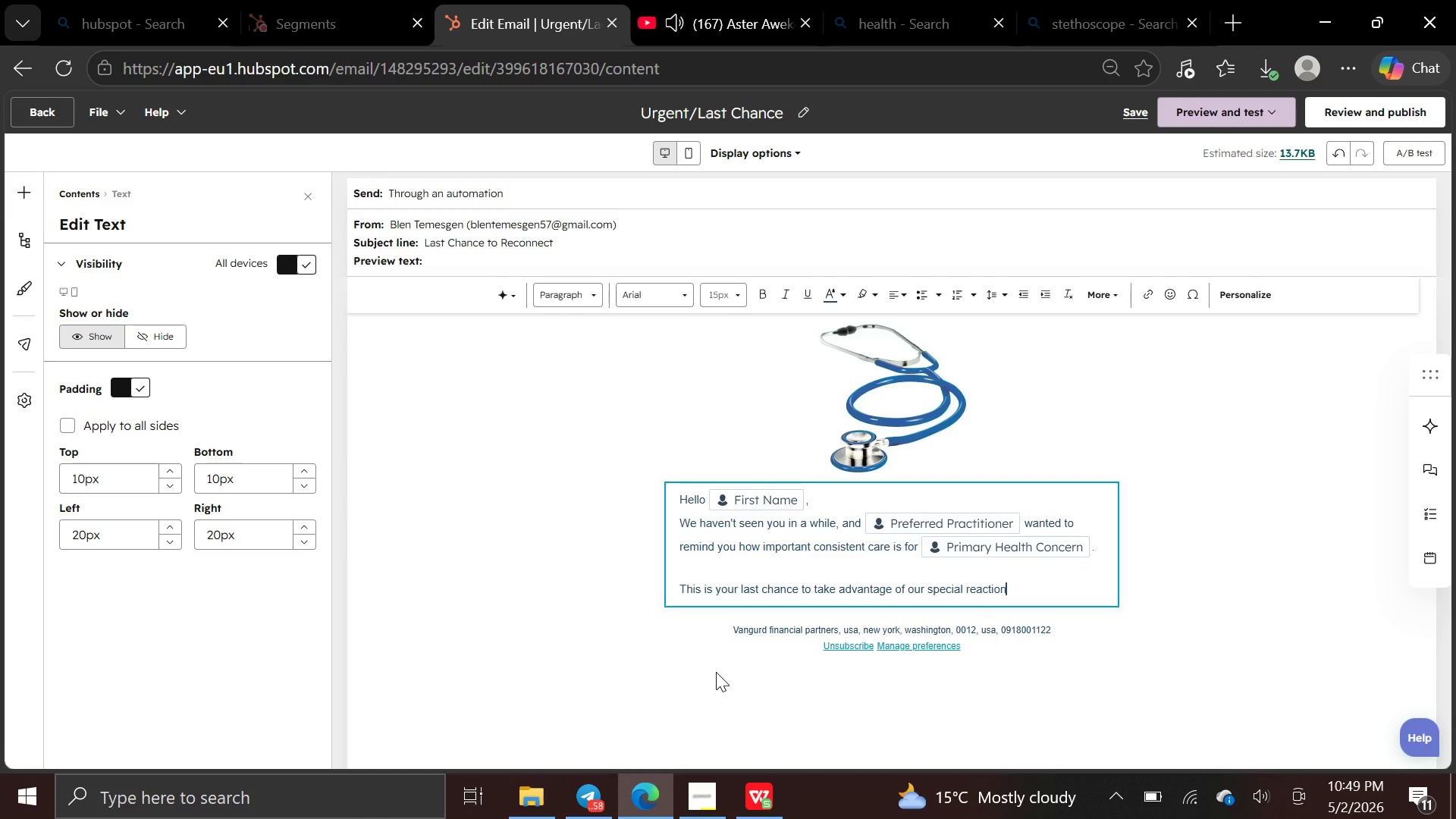 
key(ArrowLeft)
 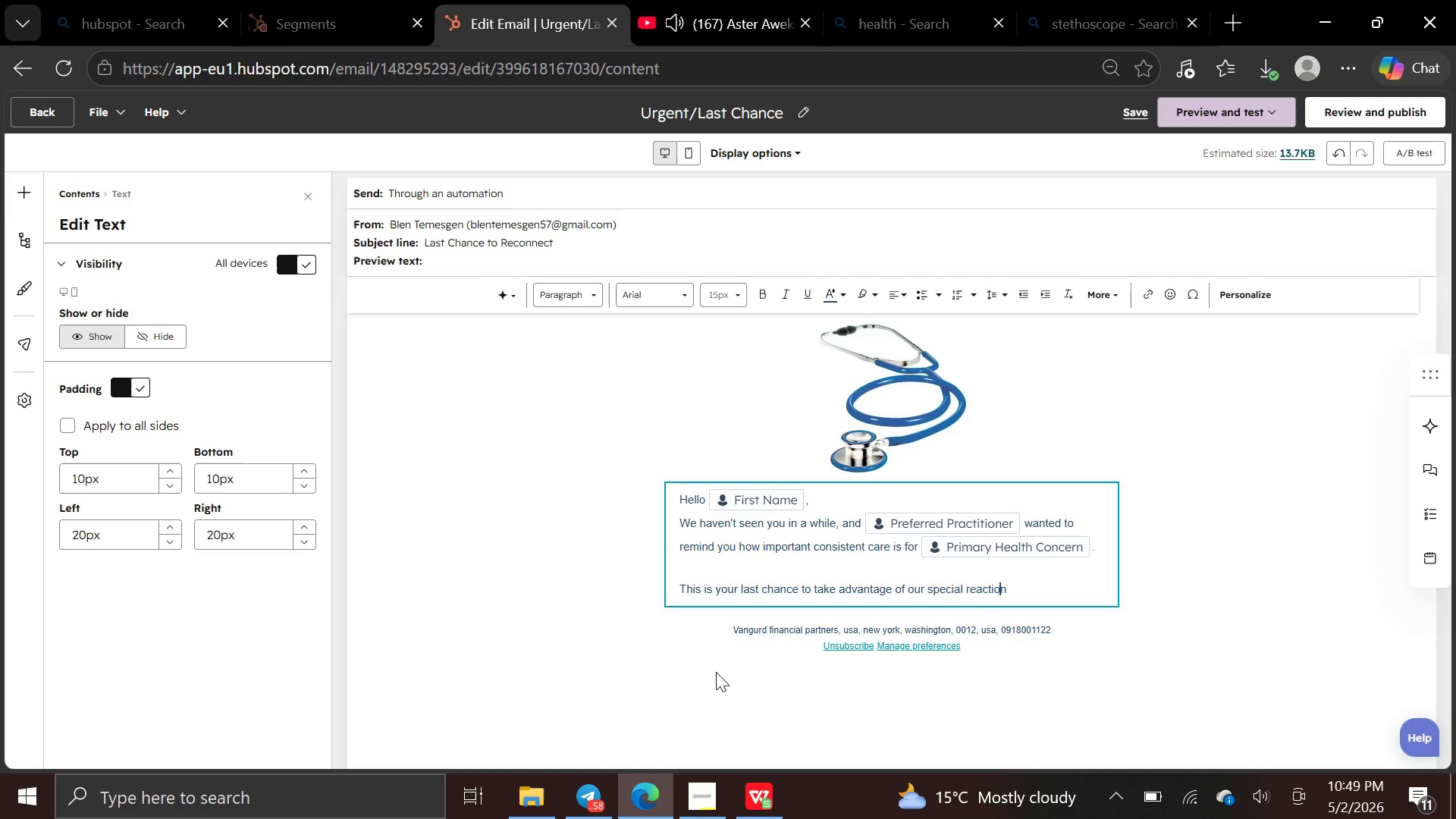 
key(ArrowLeft)
 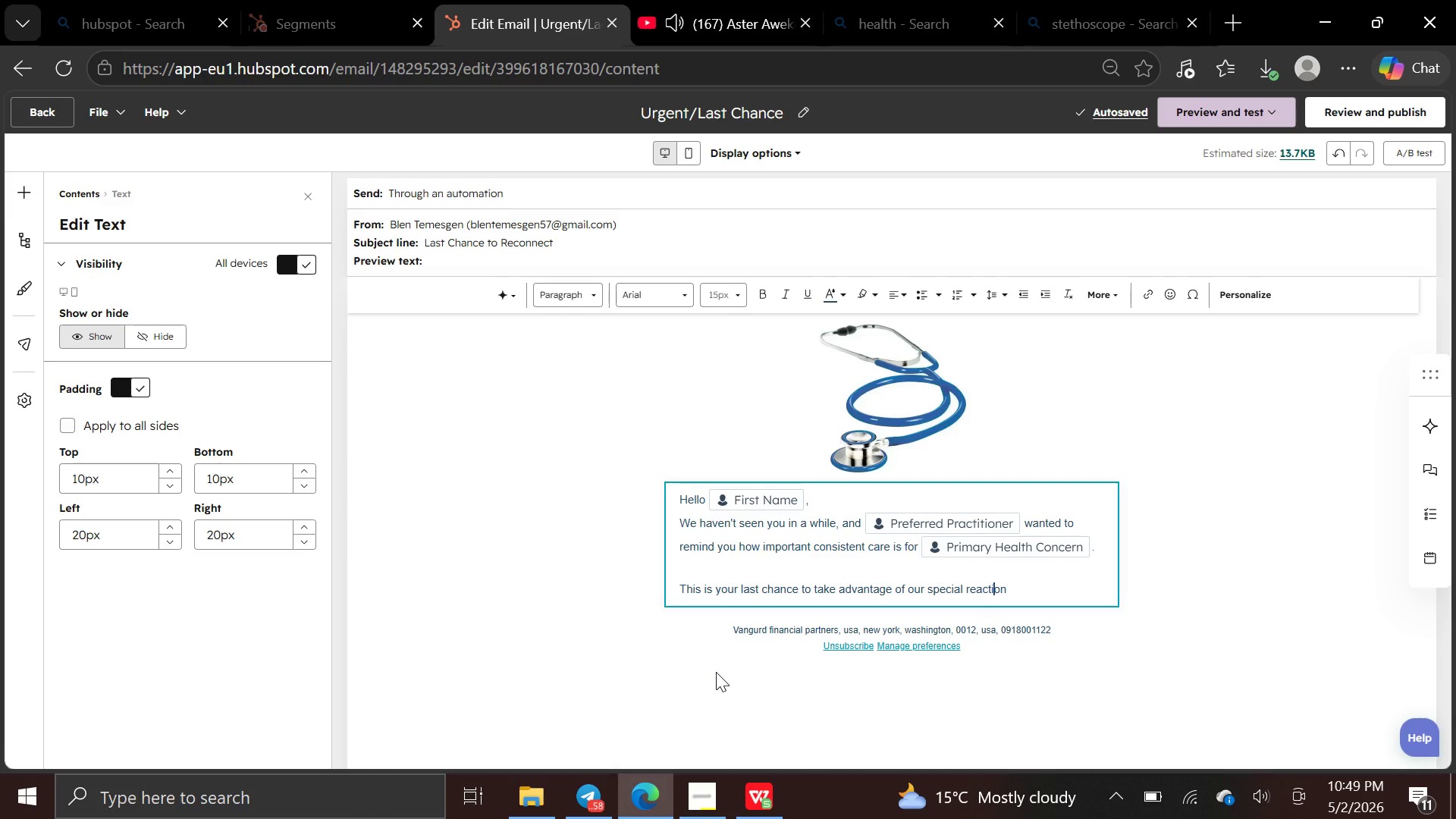 
wait(8.47)
 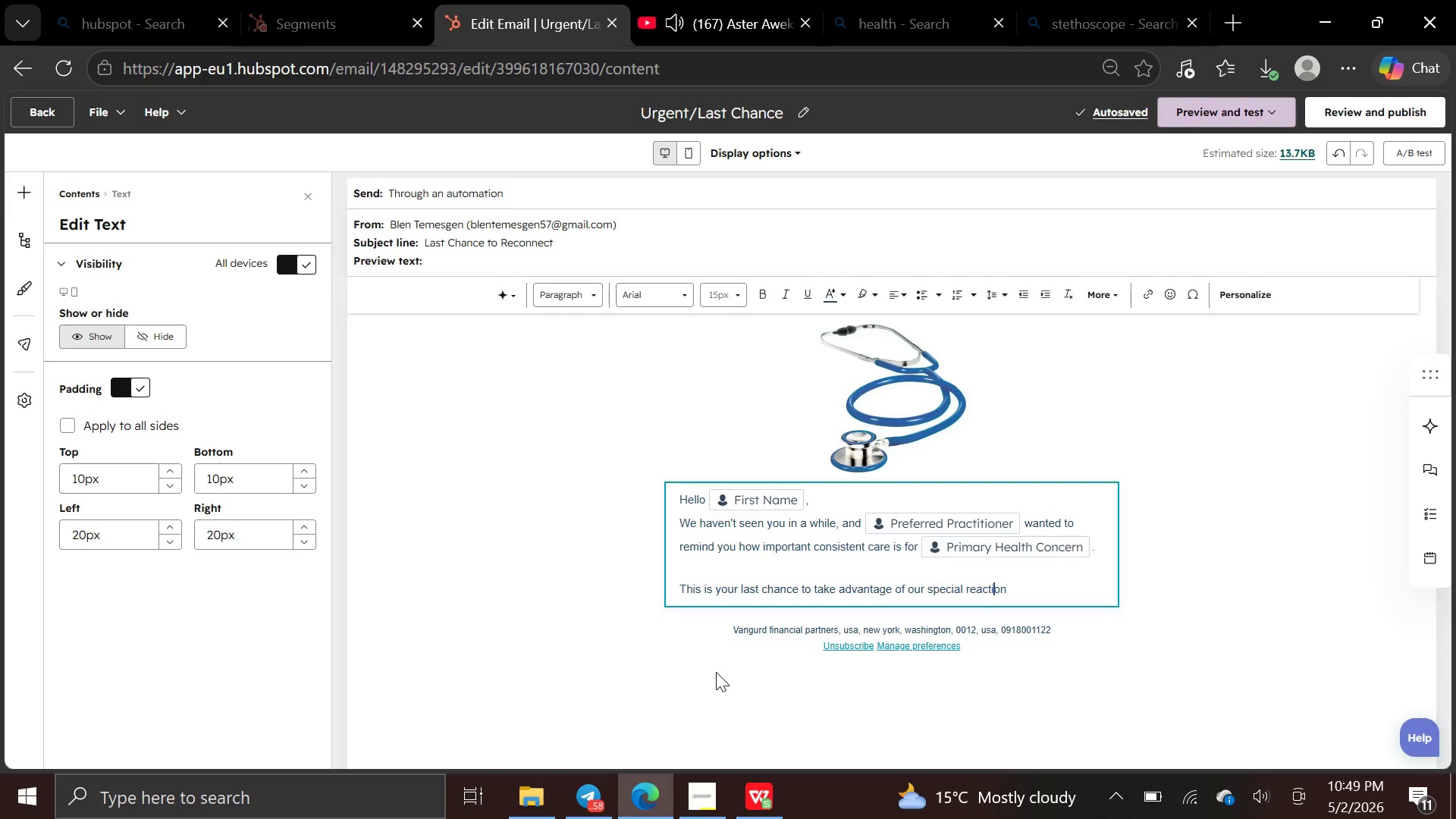 
key(ArrowRight)
 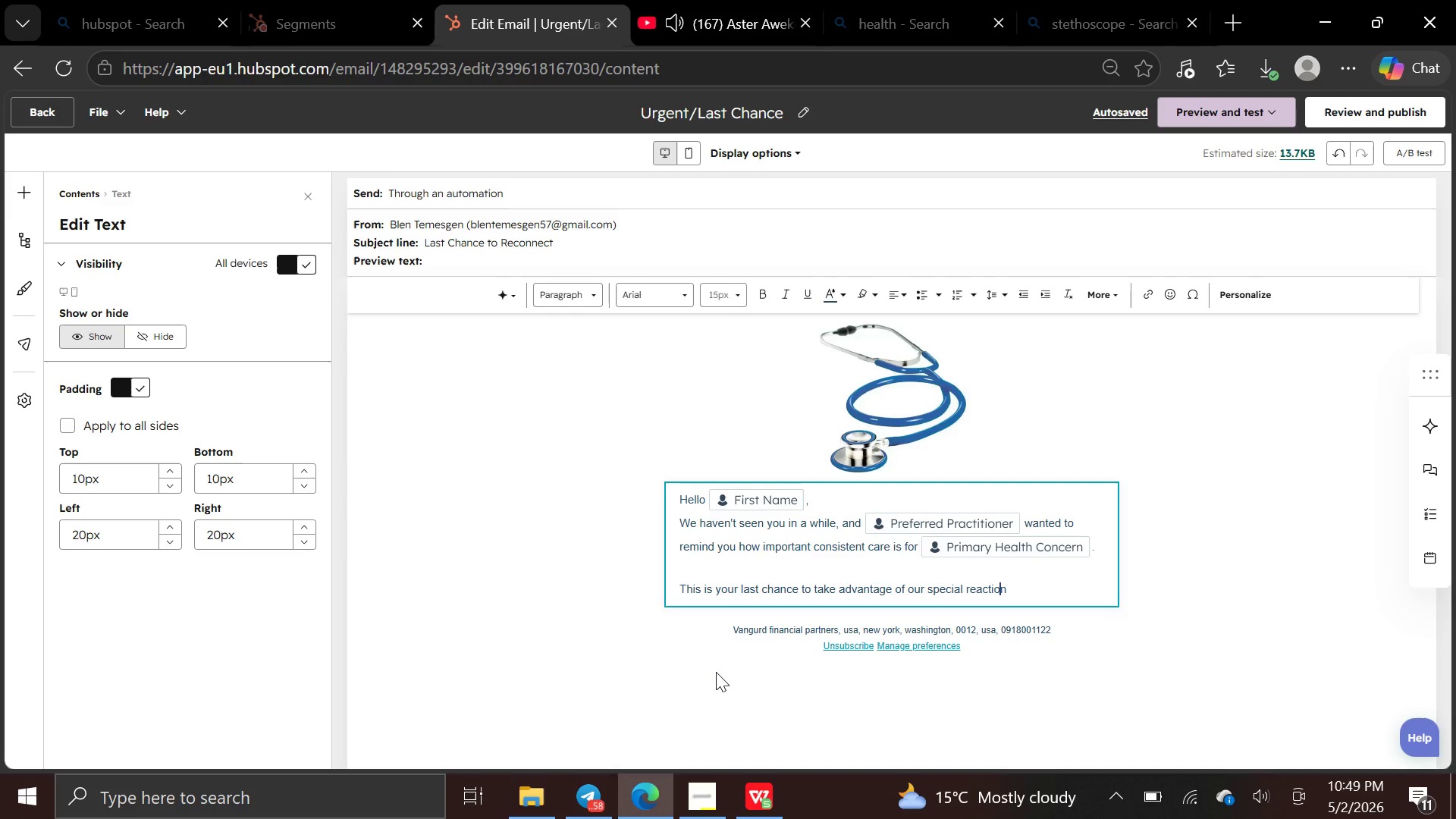 
key(ArrowRight)
 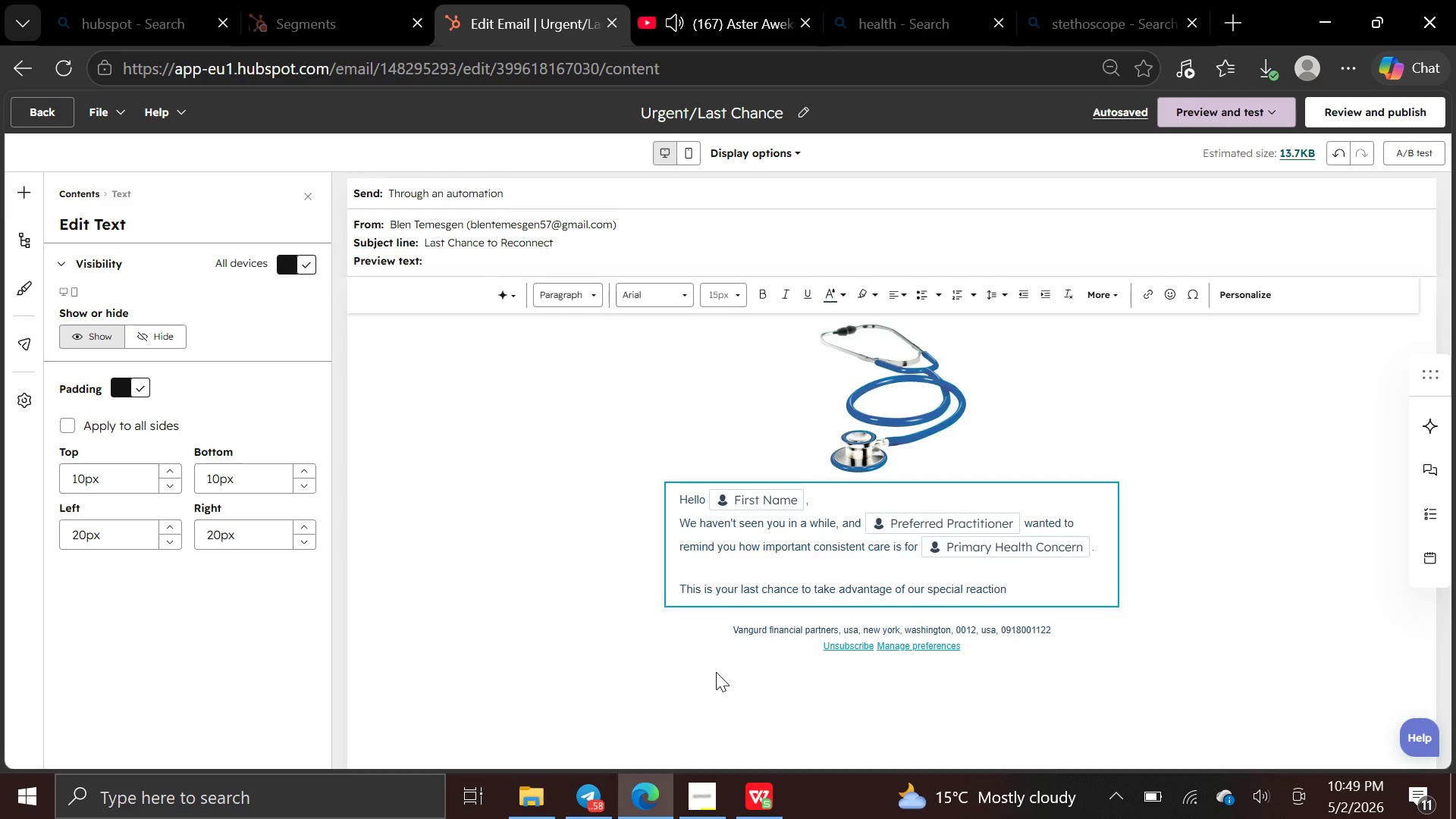 
key(Backspace)
key(Backspace)
type(vation offer,)
key(Backspace)
type(. Book your spot and contin)
 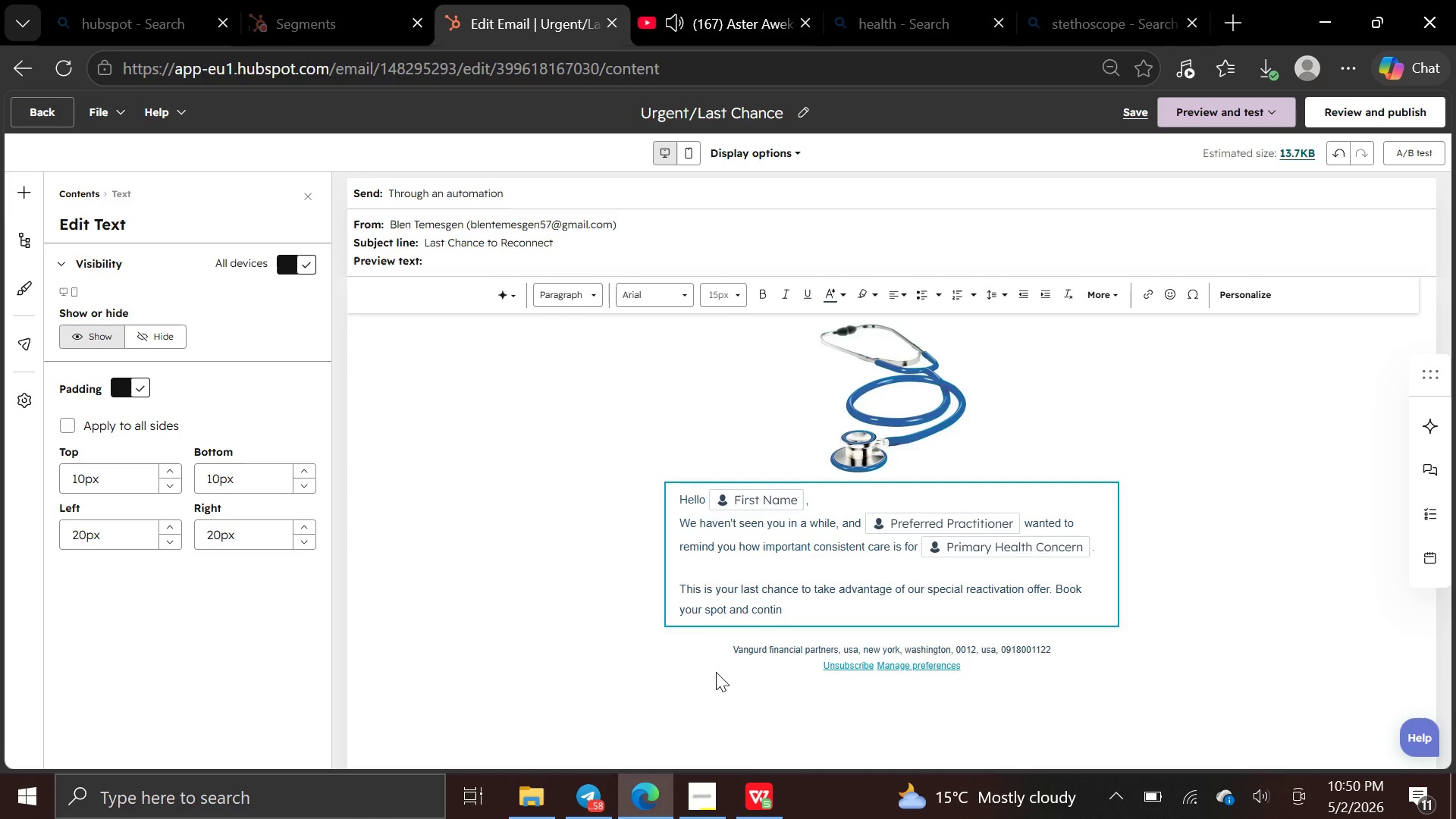 
type(ue your path to better health.)
 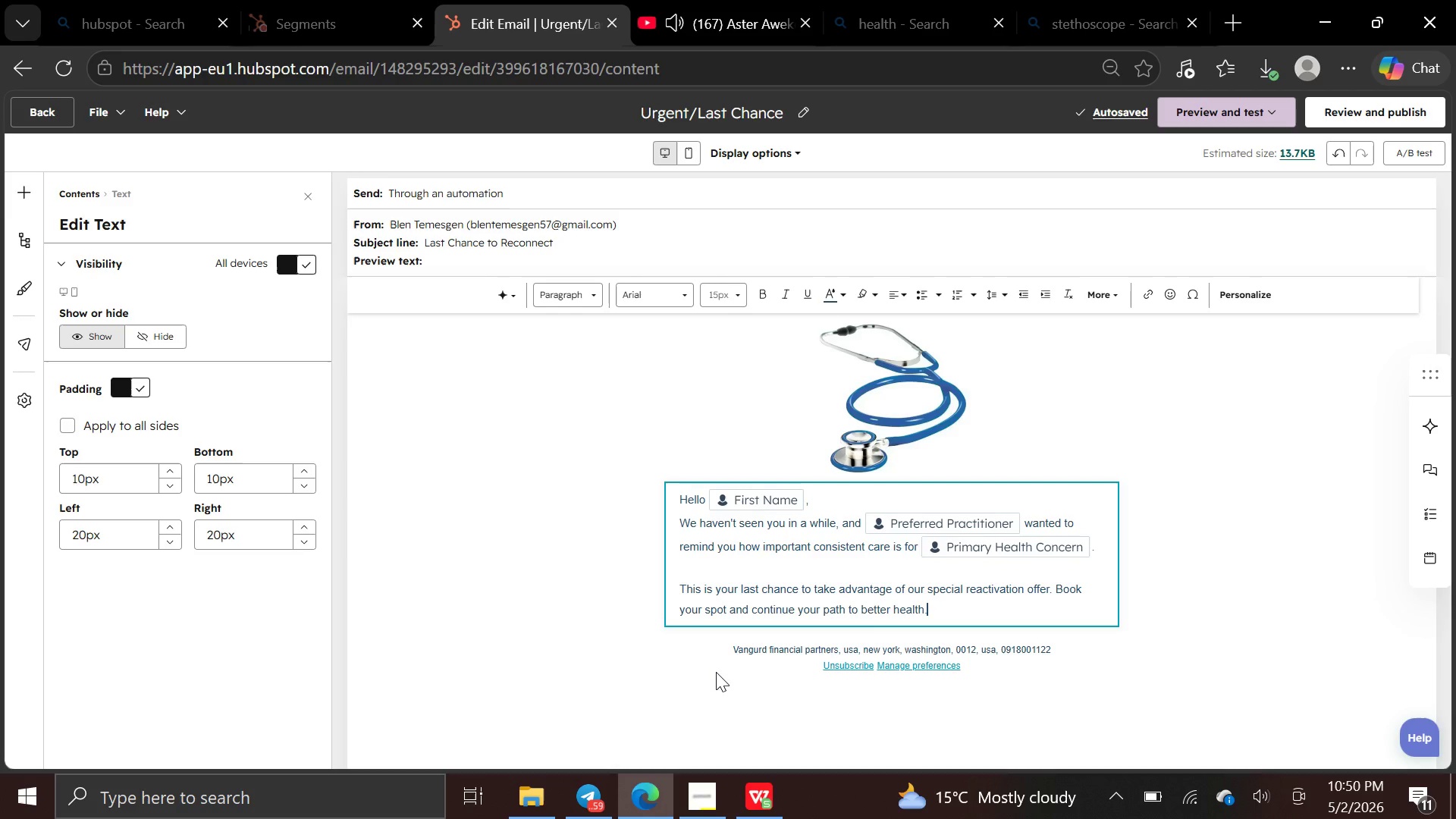 
key(Enter)
 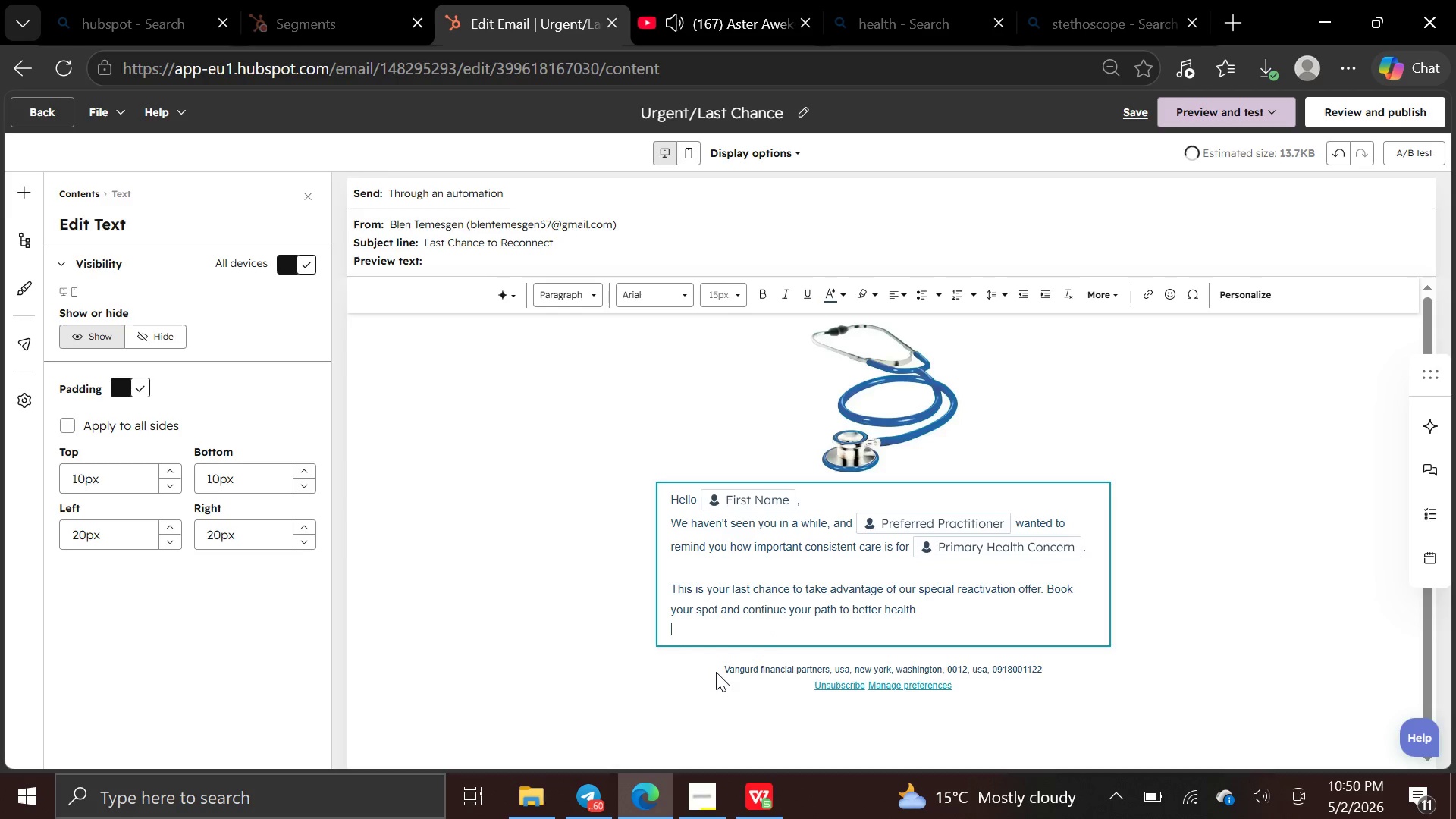 
key(Enter)
 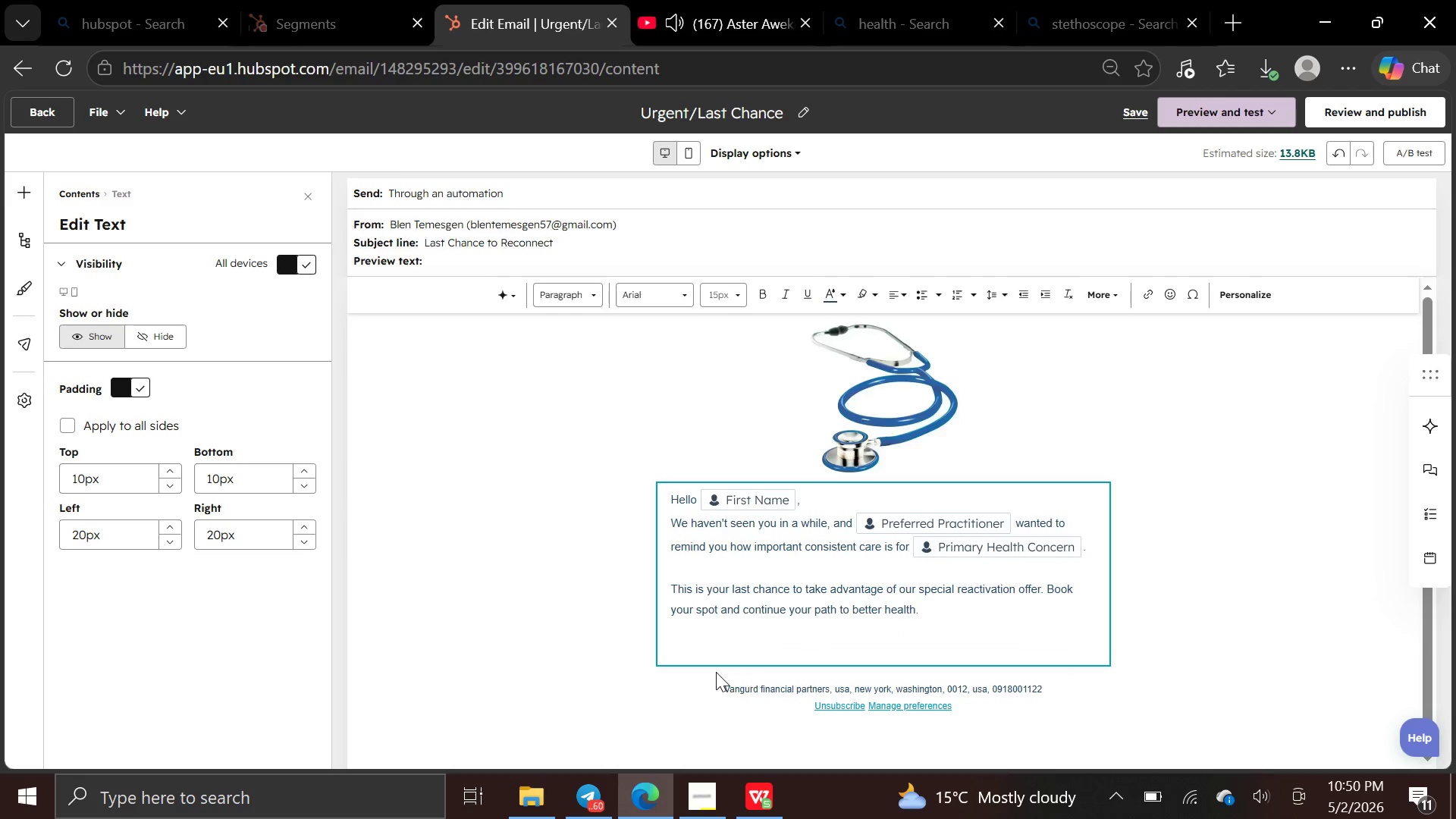 
type(The deadline is A)
key(Backspace)
type(approaching fast, don't wait.)
 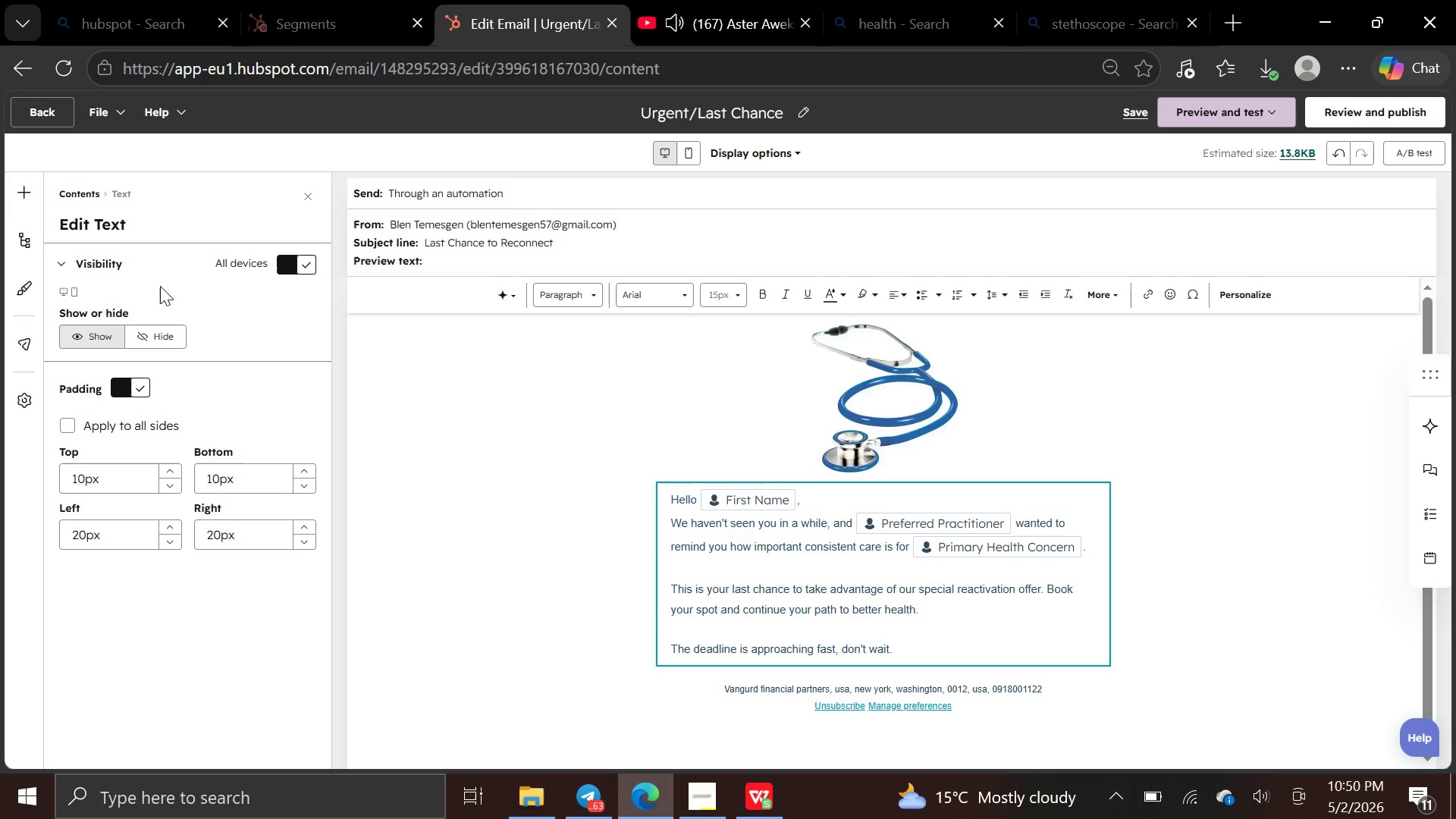 
left_click([20, 196])
 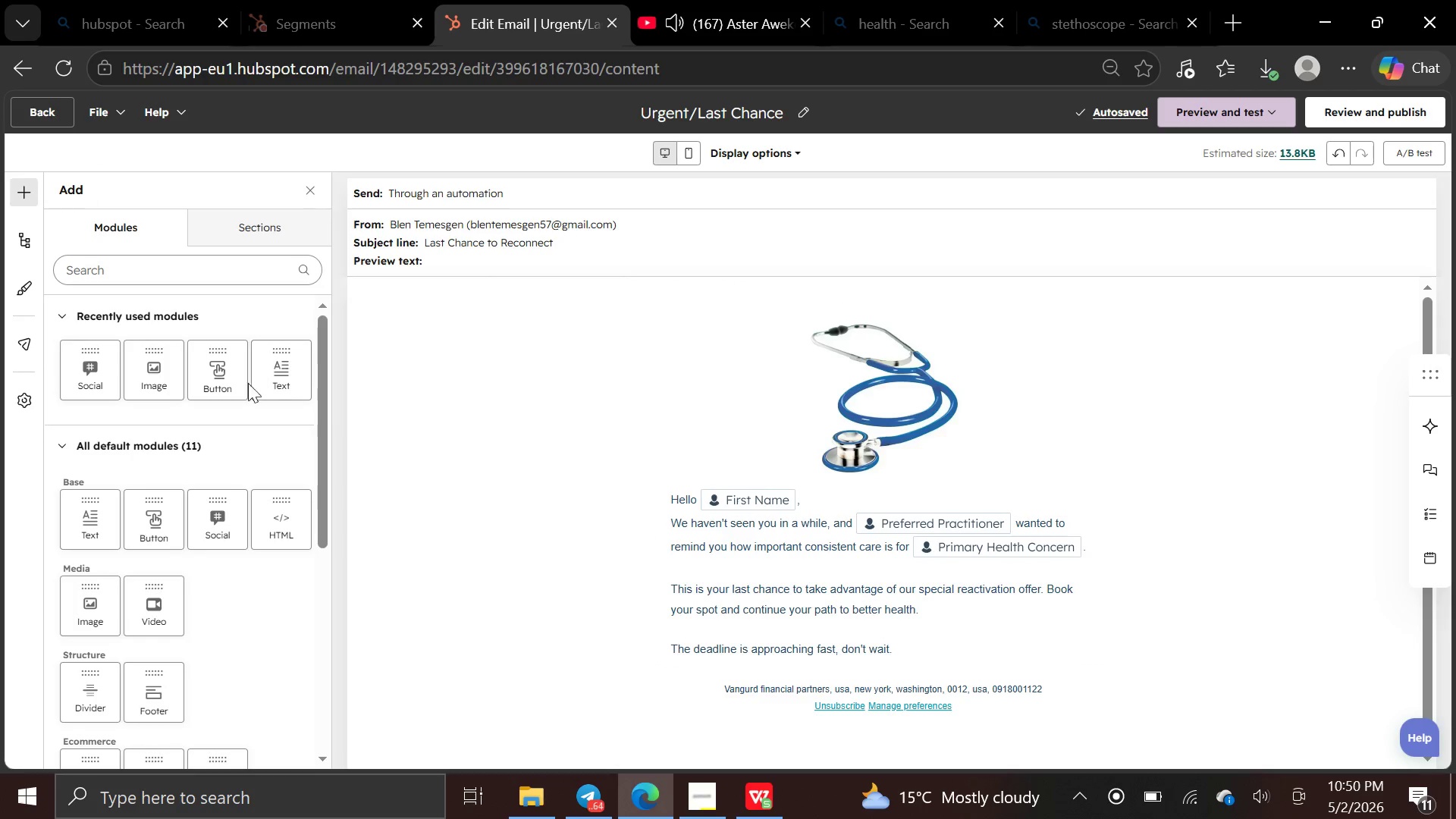 
left_click_drag(start_coordinate=[224, 375], to_coordinate=[508, 654])
 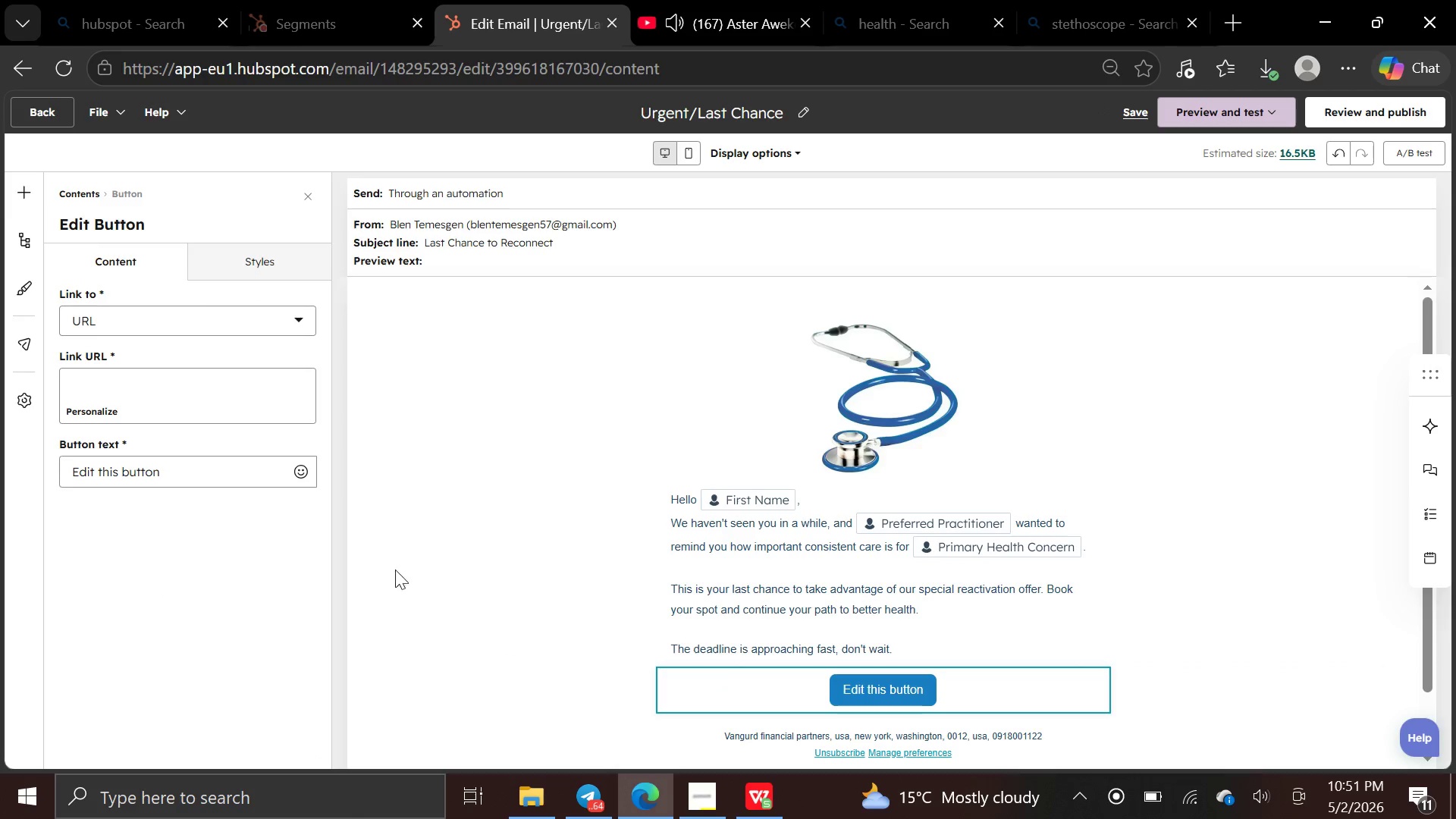 
left_click([215, 475])
 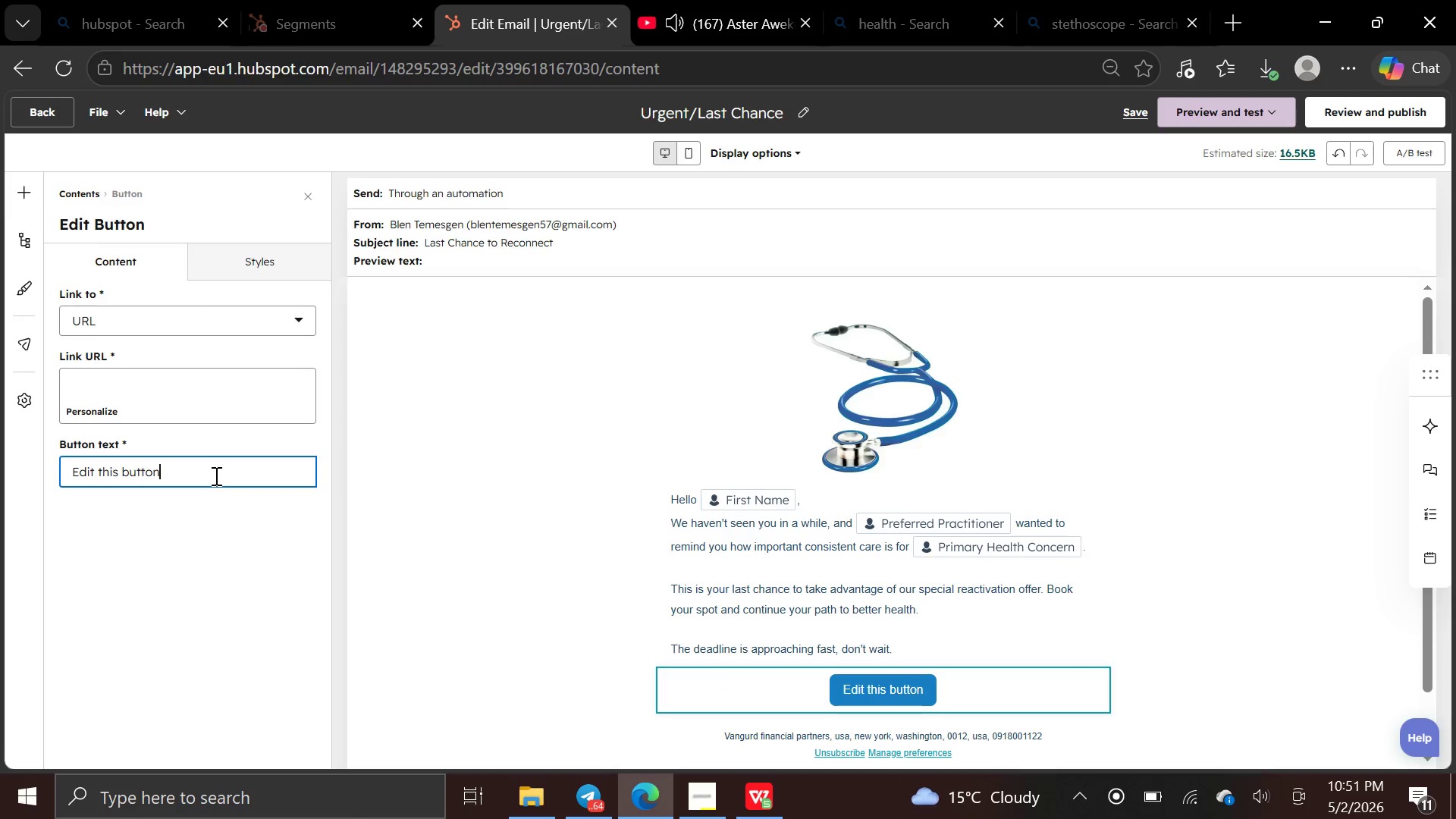 
hold_key(key=Backspace, duration=1.0)
 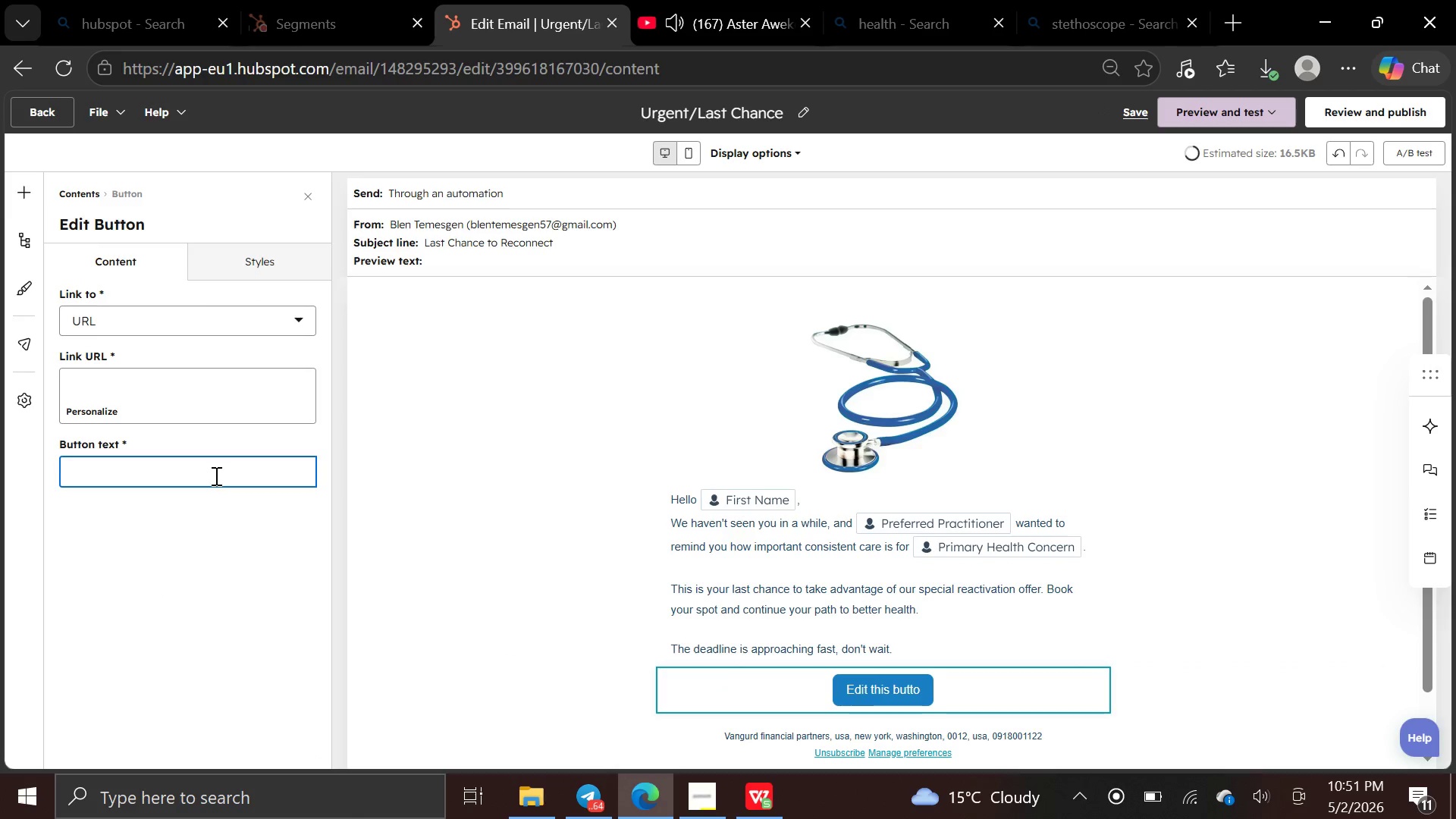 
type(Book Now)
 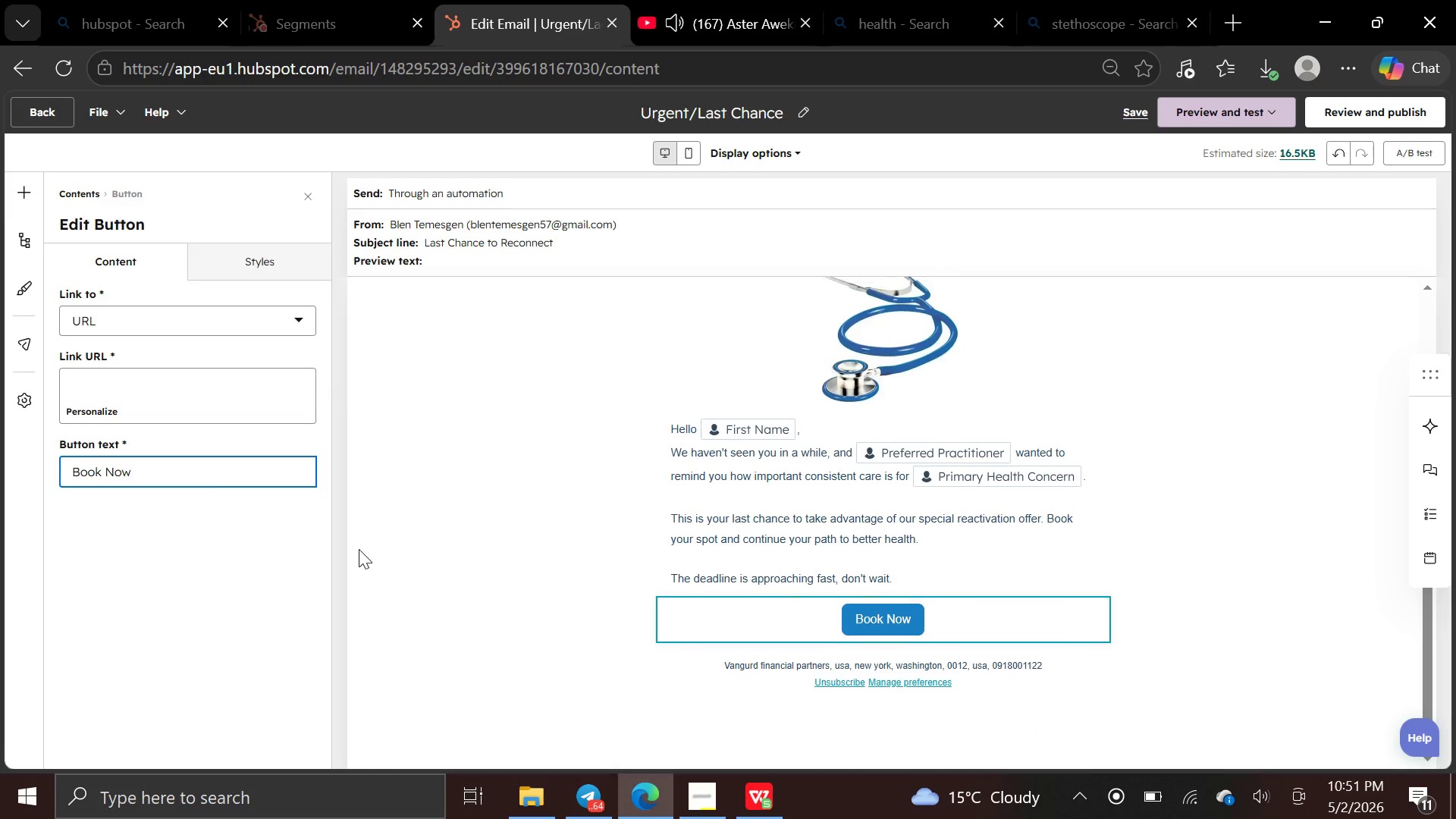 
left_click([20, 187])
 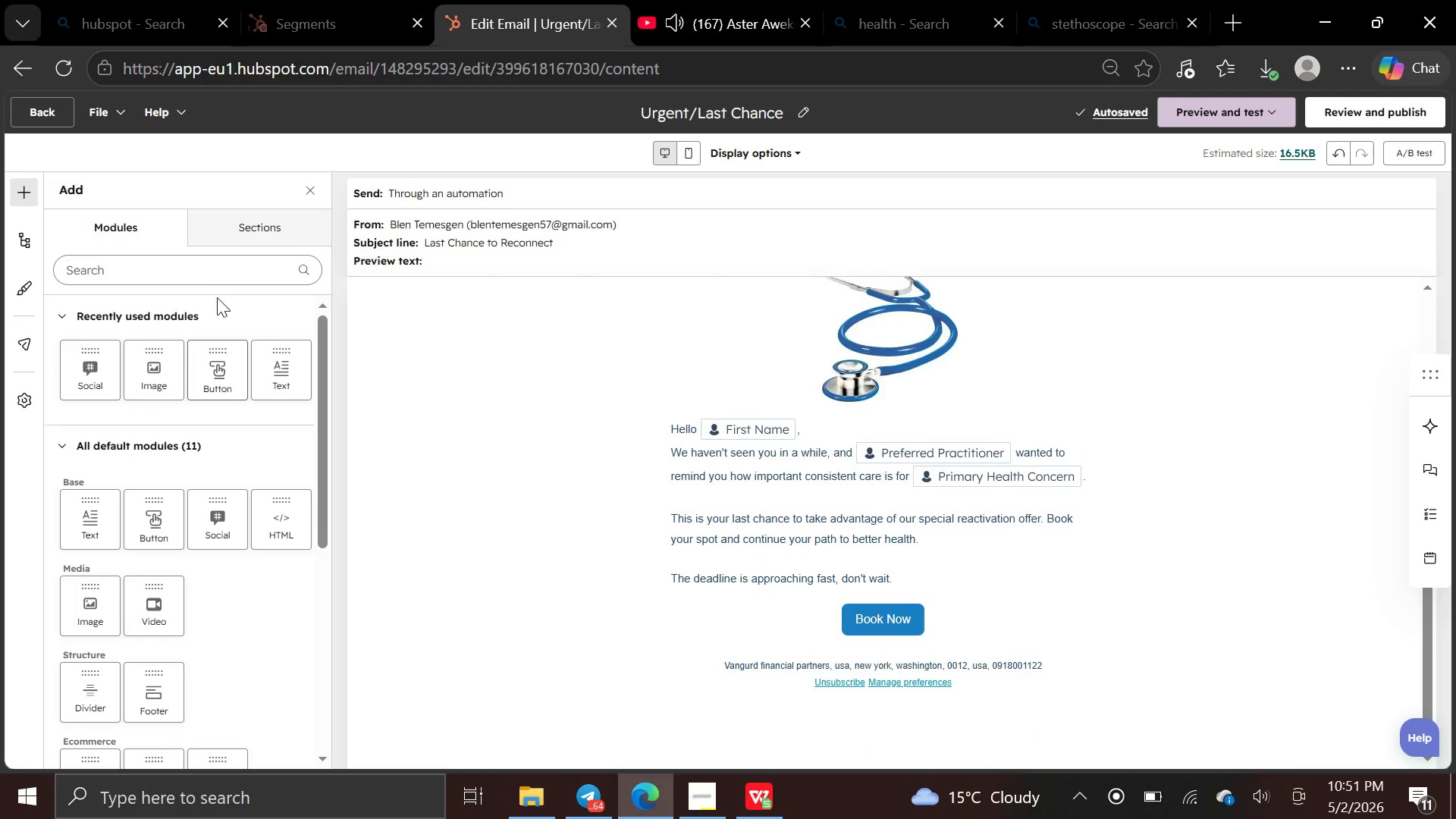 
left_click_drag(start_coordinate=[282, 368], to_coordinate=[287, 363])
 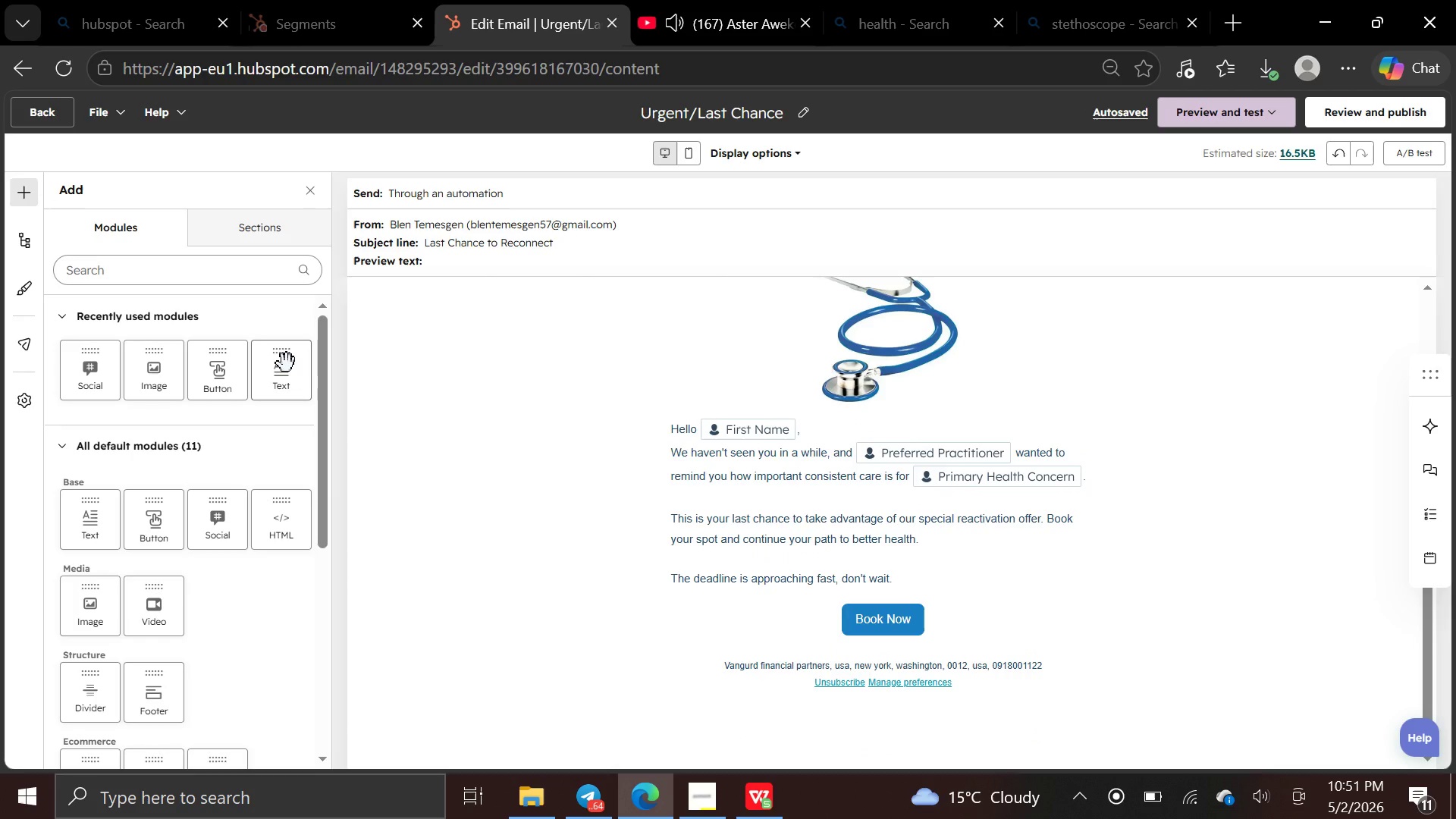 
left_click_drag(start_coordinate=[287, 363], to_coordinate=[619, 648])
 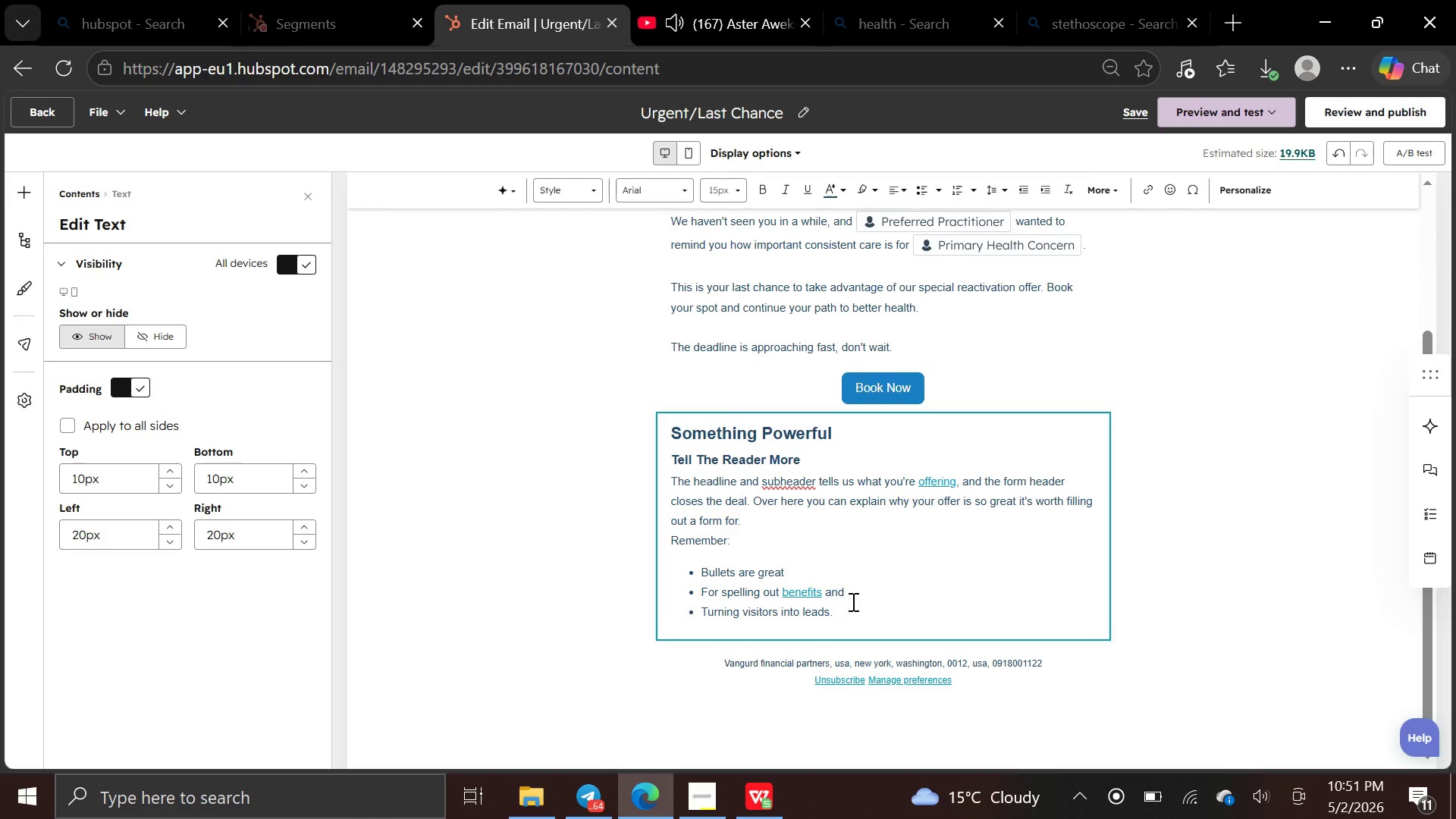 
left_click_drag(start_coordinate=[847, 602], to_coordinate=[678, 427])
 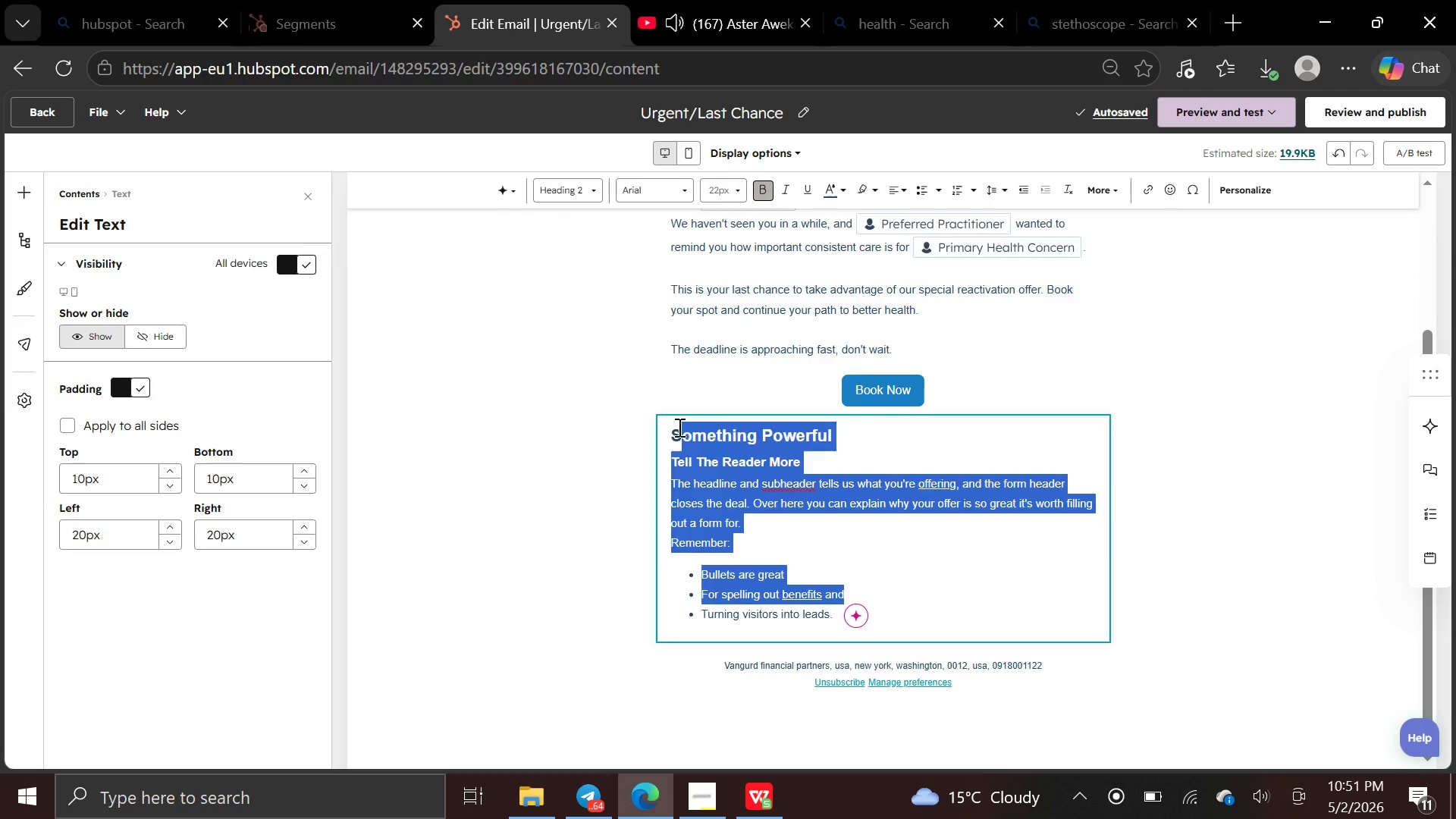 
key(Backspace)
 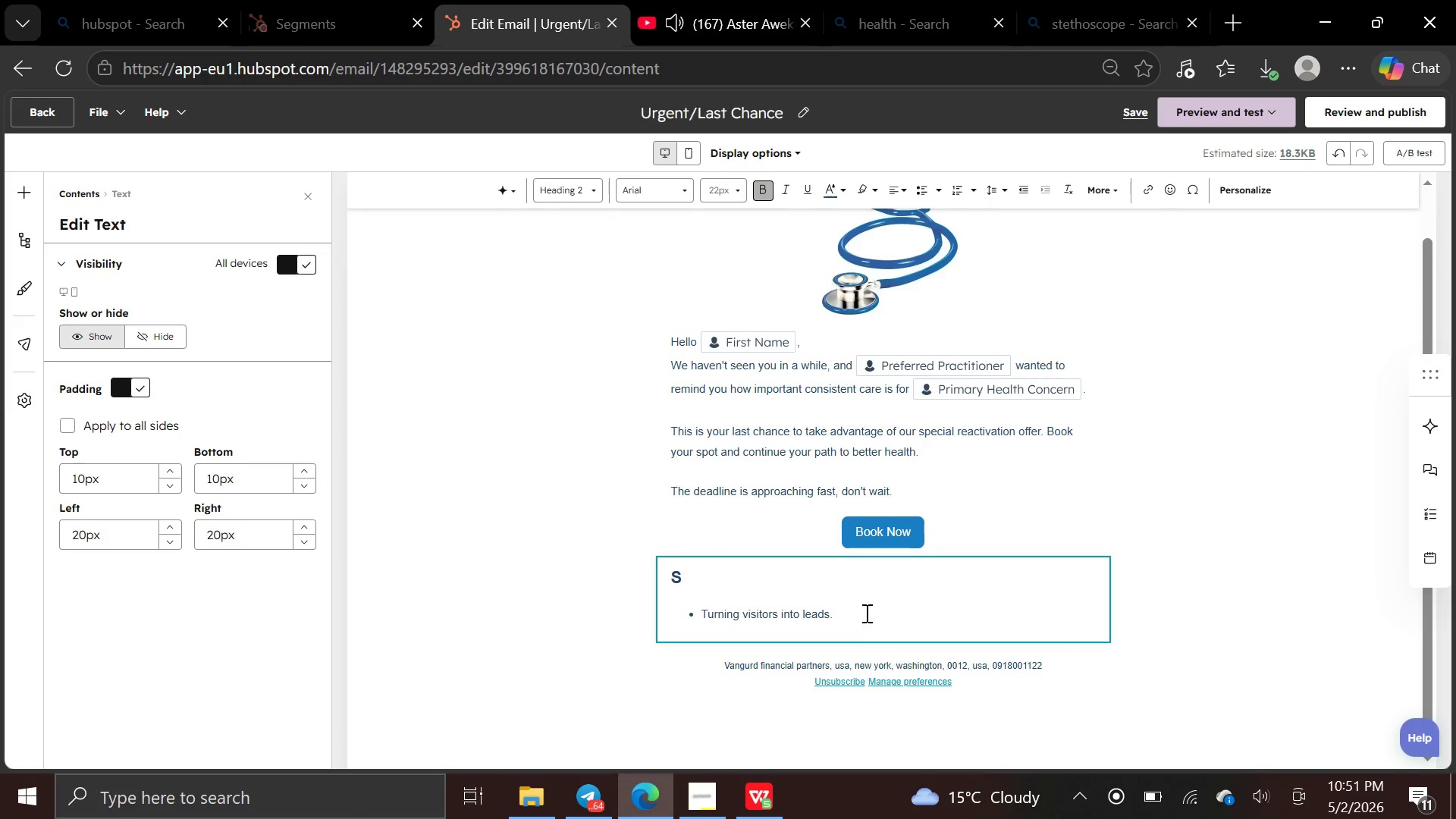 
left_click_drag(start_coordinate=[861, 611], to_coordinate=[644, 575])
 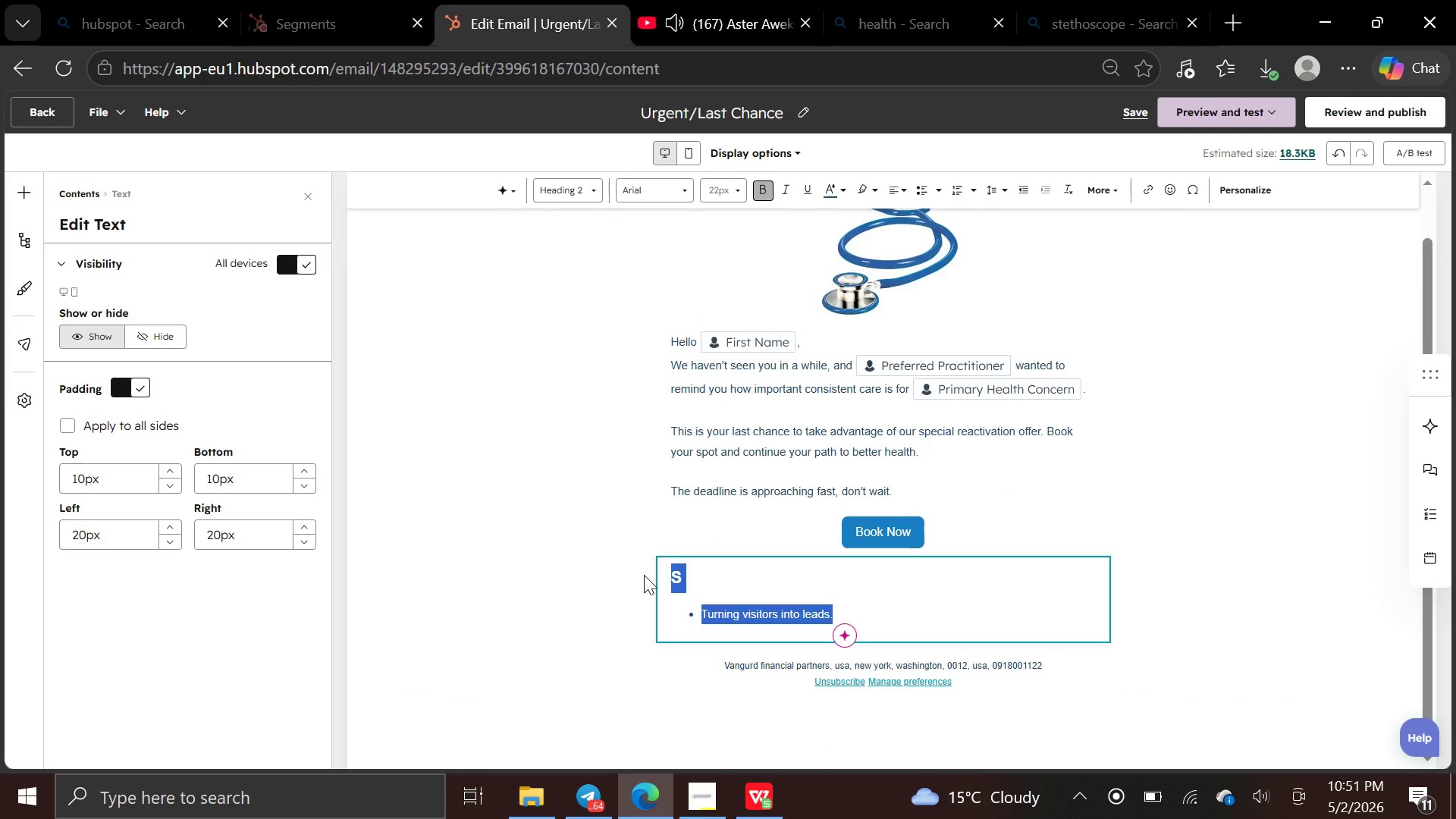 
key(Backspace)
key(Backspace)
type(With Care,)
 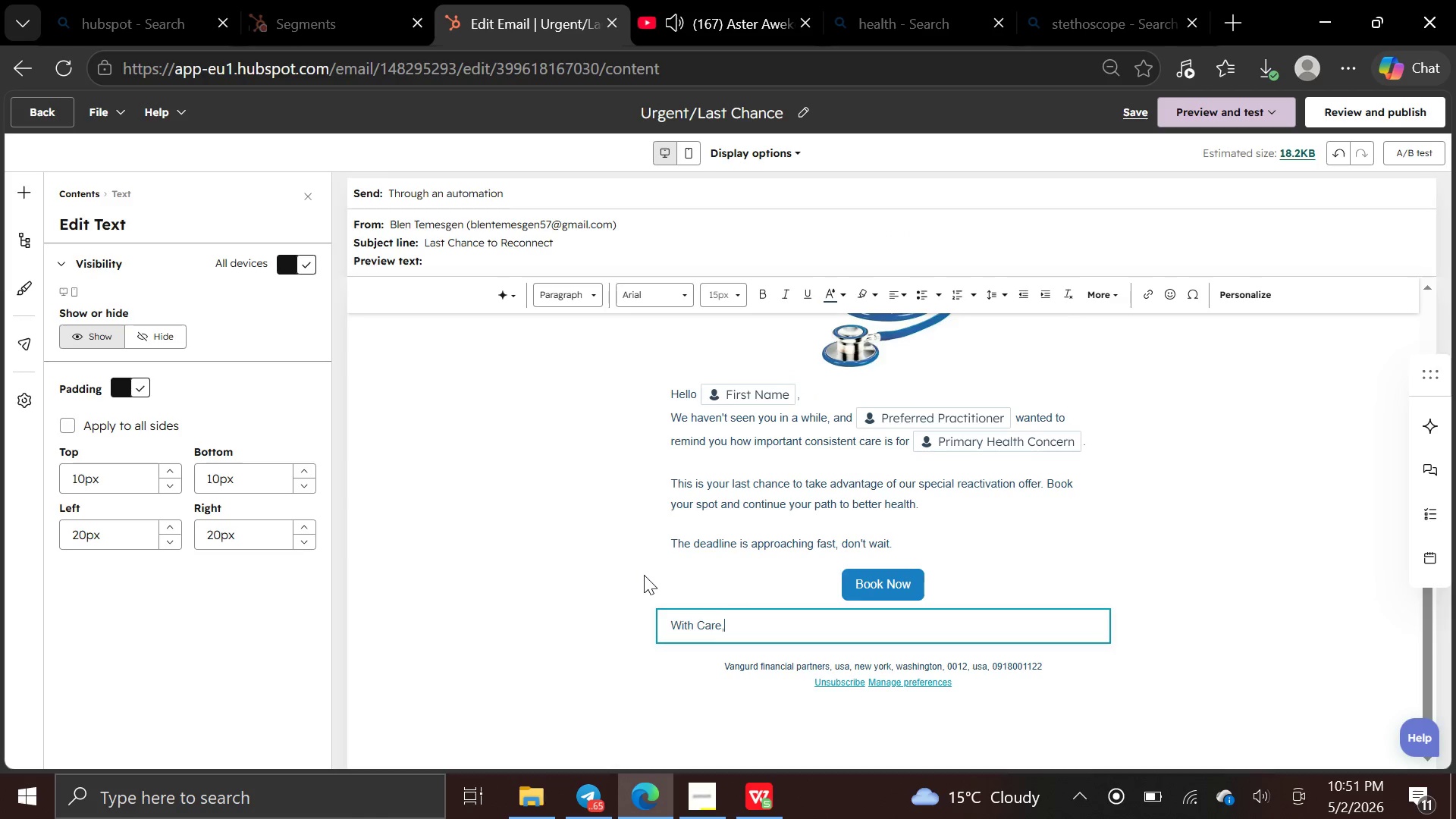 
key(Enter)
 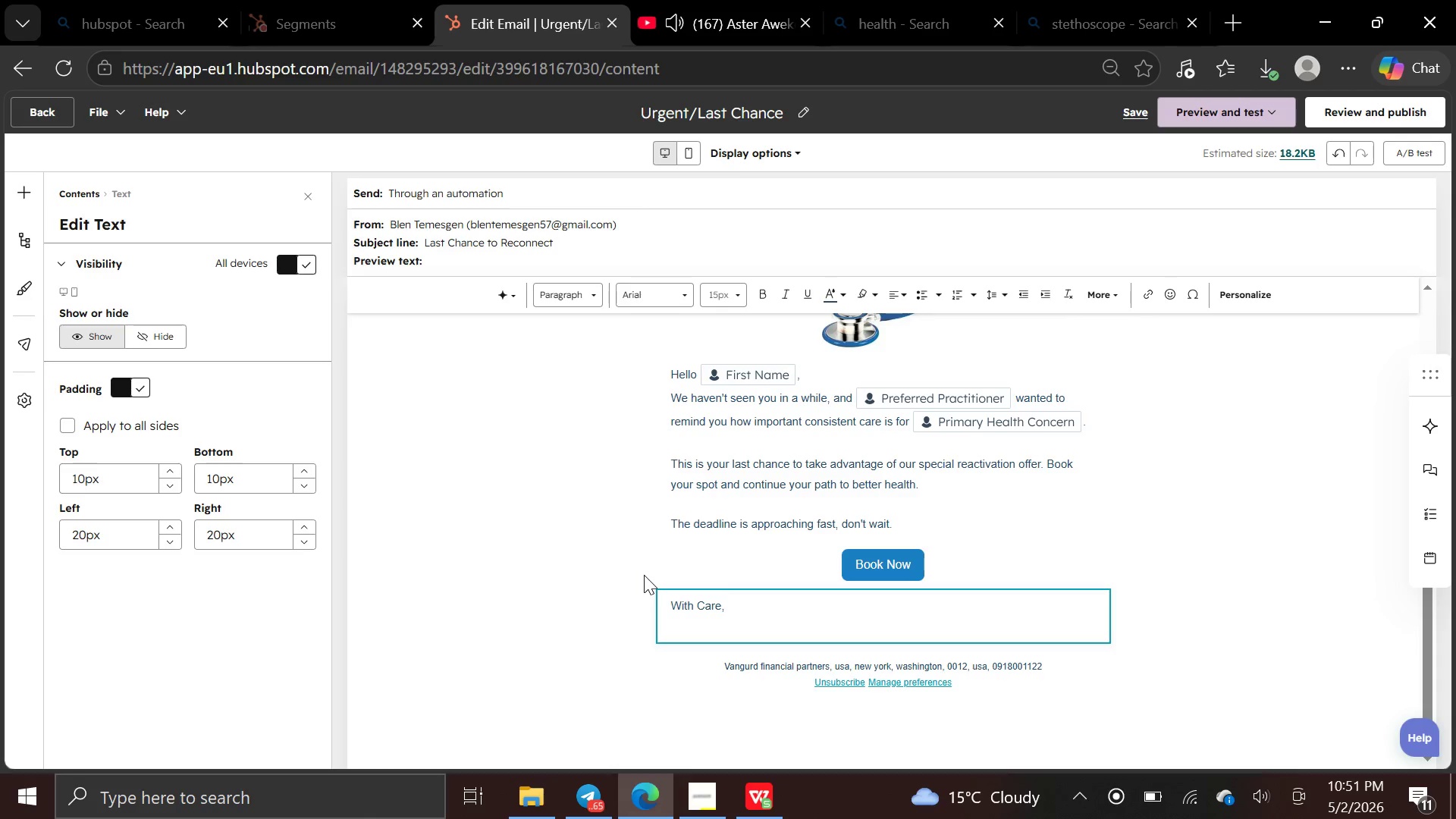 
type(The ZenPath Care Team)
 